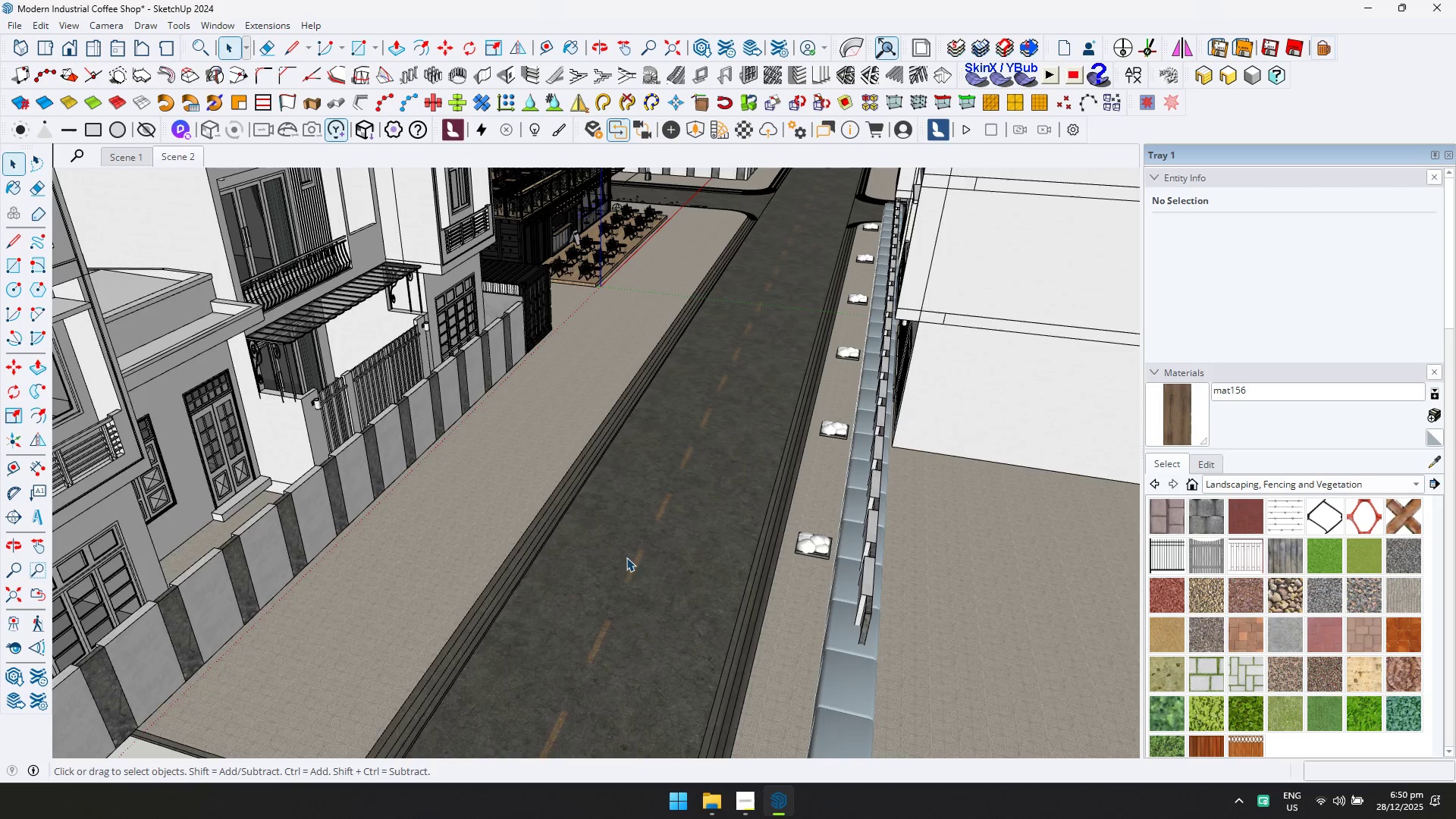 
left_click([868, 546])
 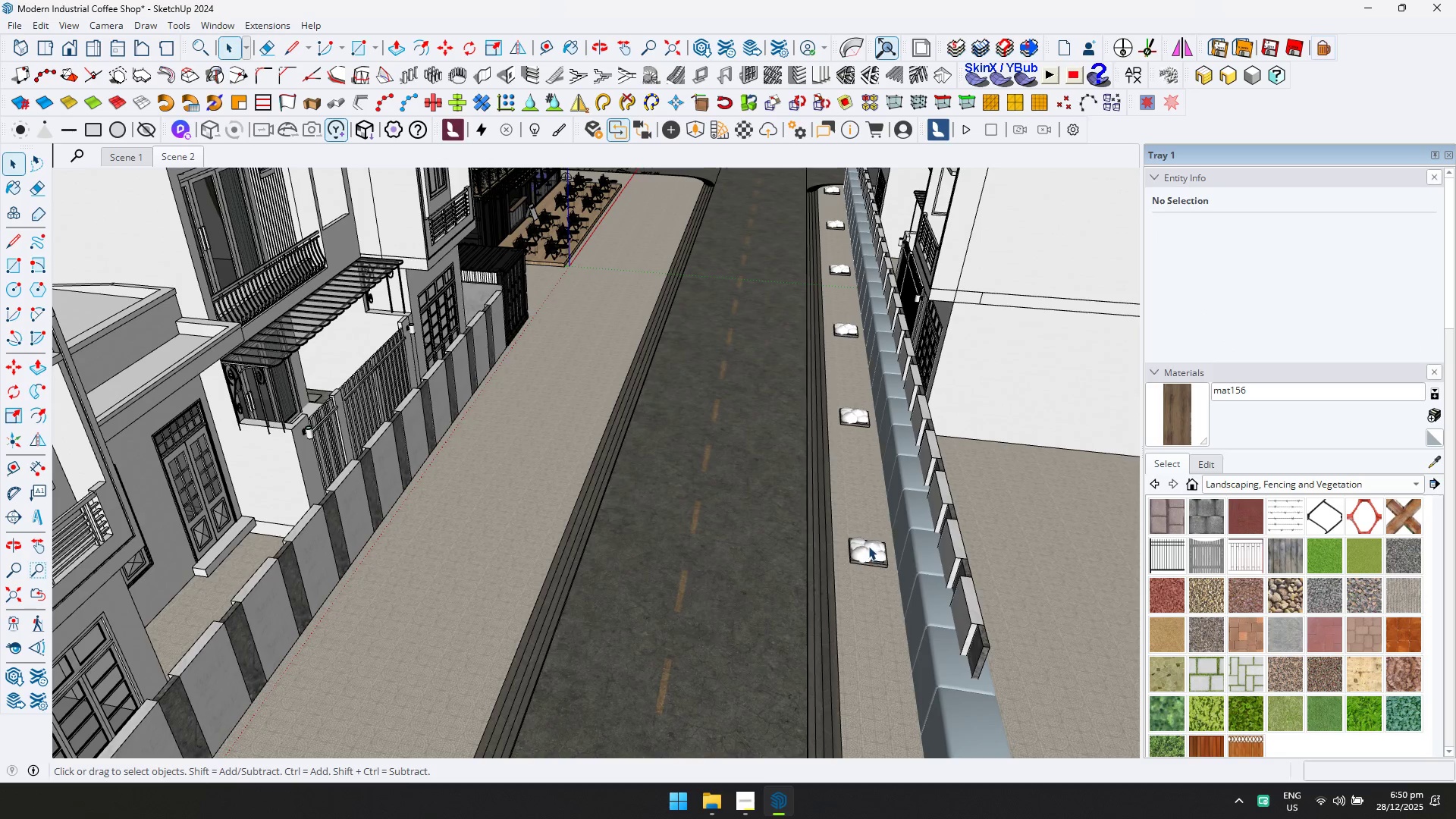 
key(Delete)
 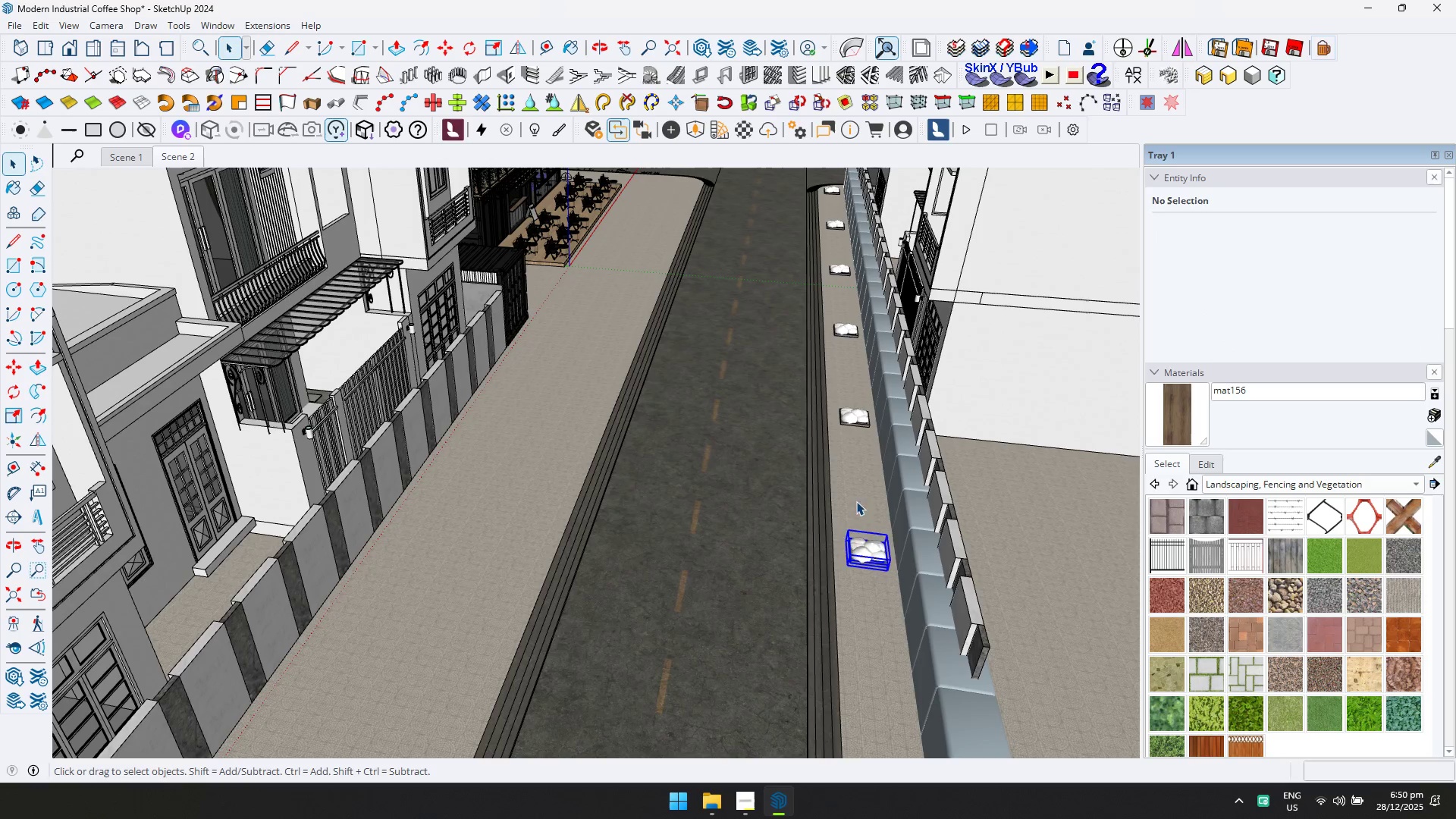 
key(N)
 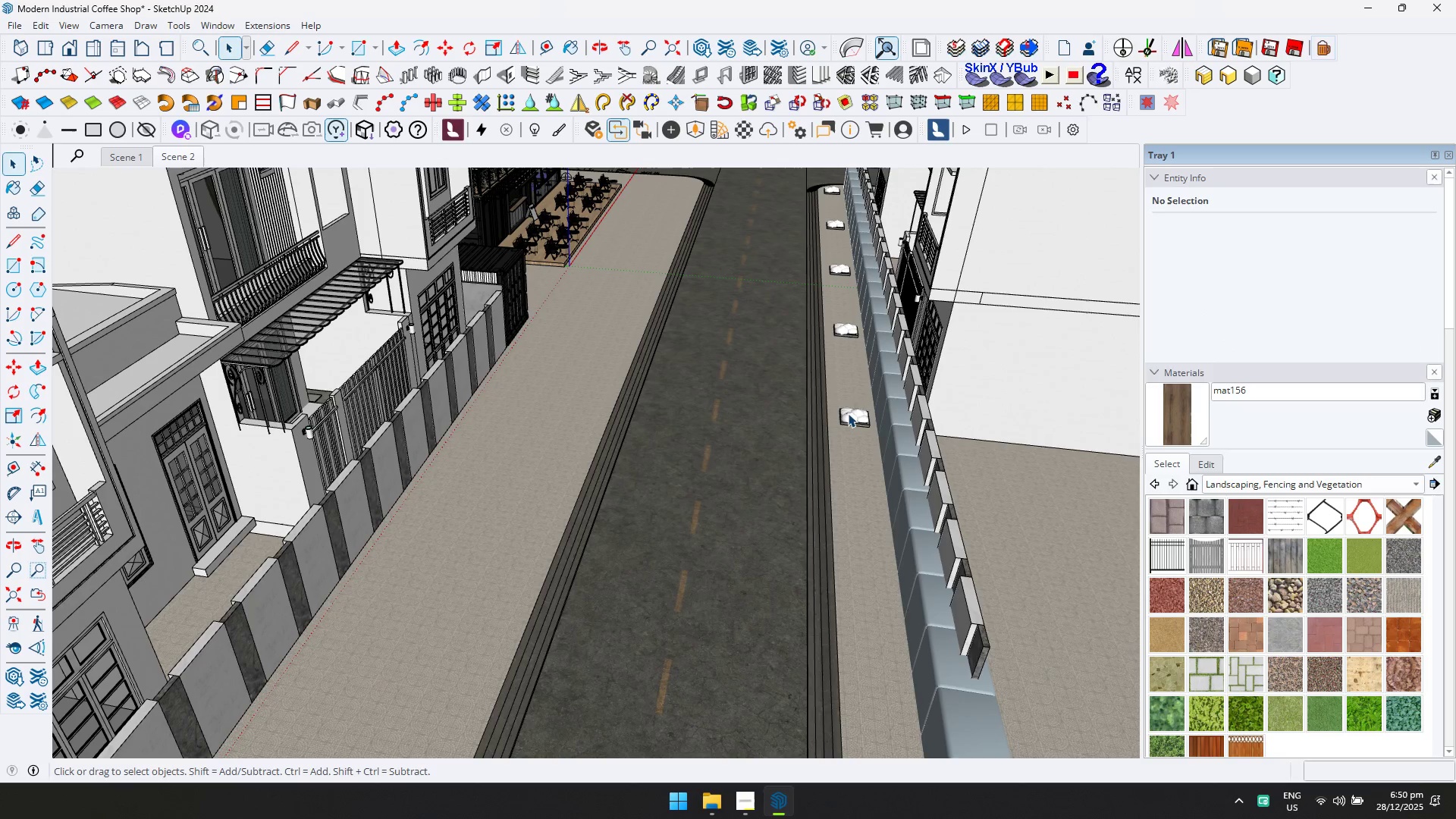 
scroll: coordinate [847, 548], scroll_direction: up, amount: 1.0
 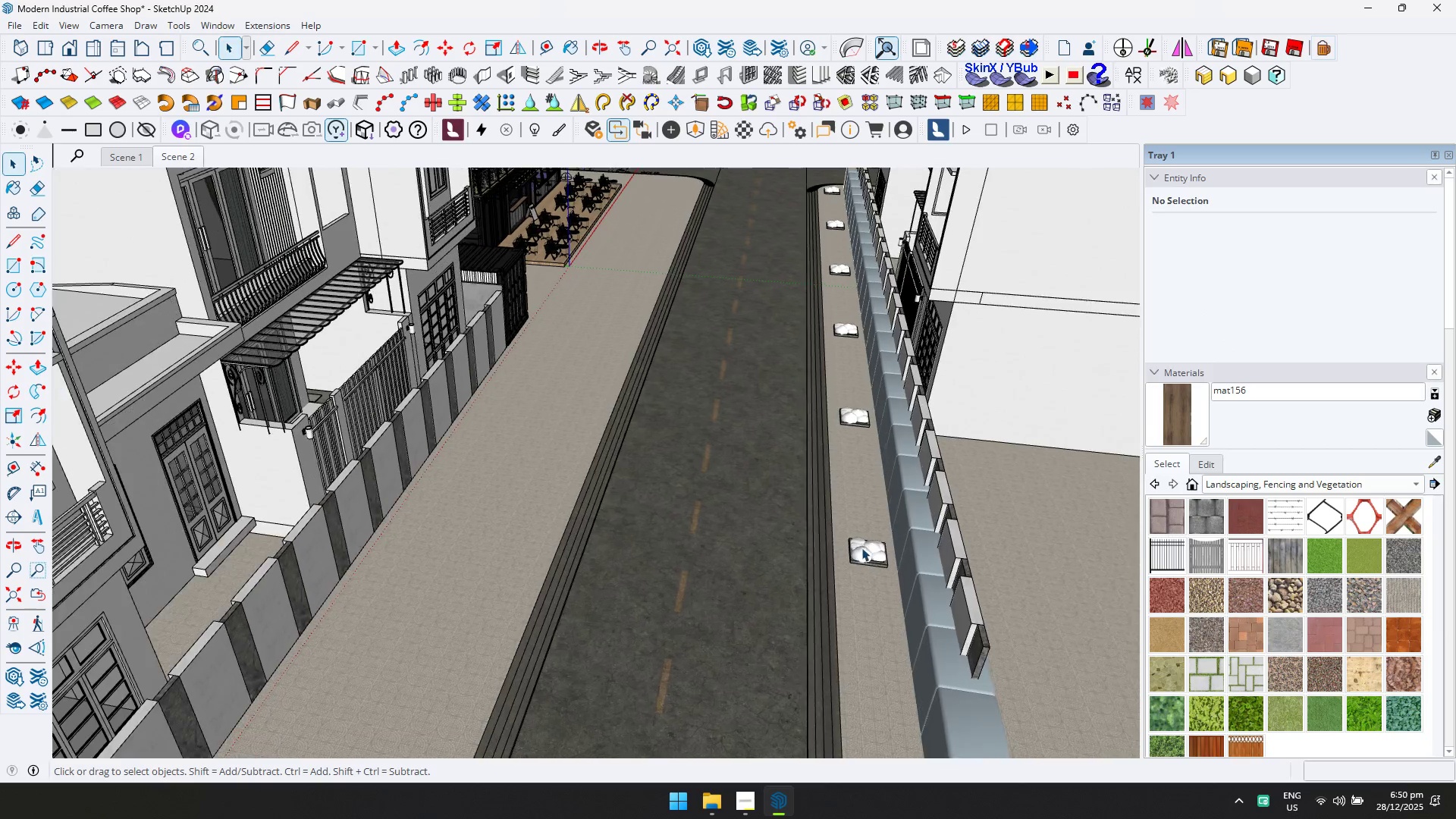 
key(Delete)
 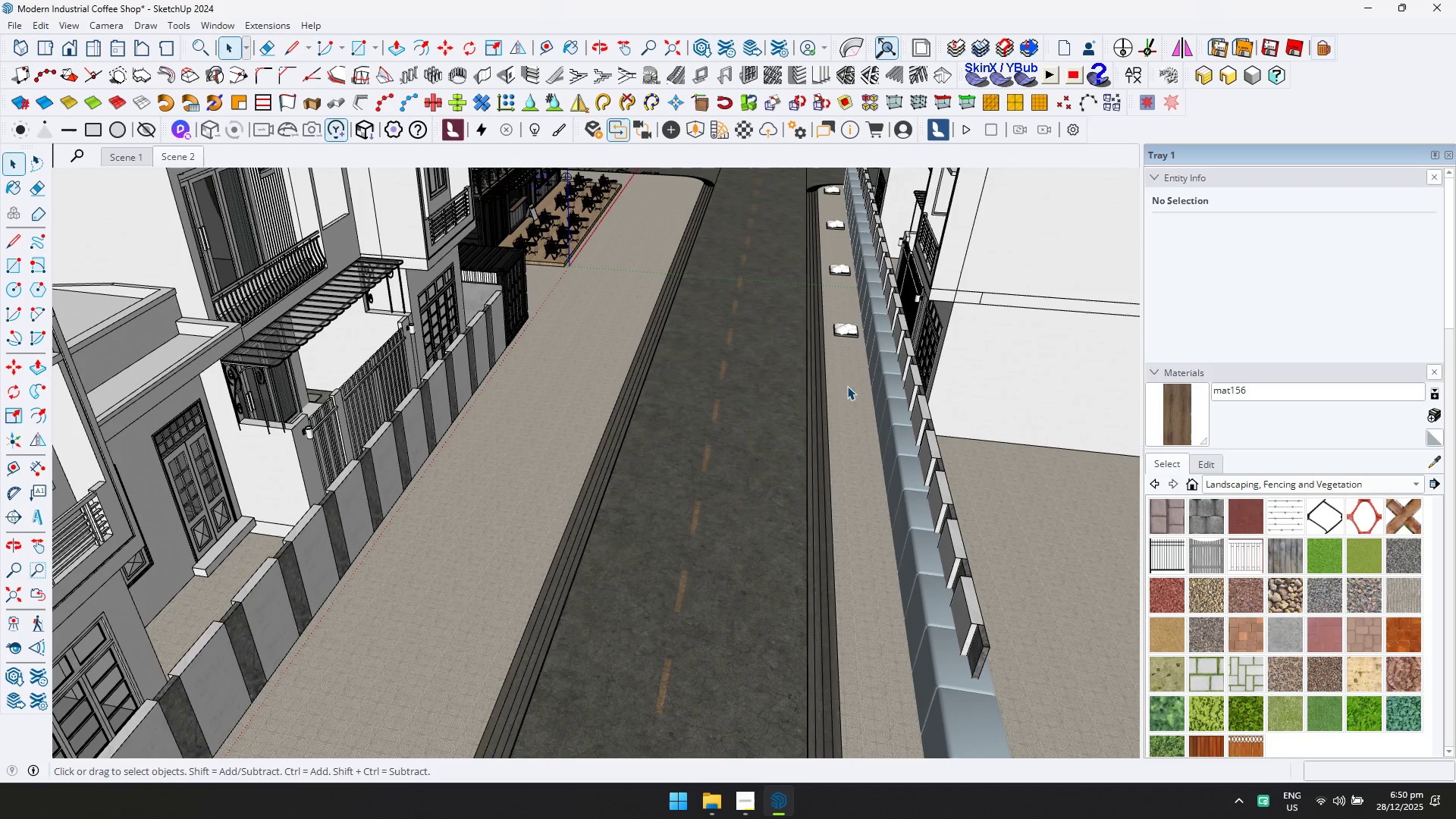 
key(N)
 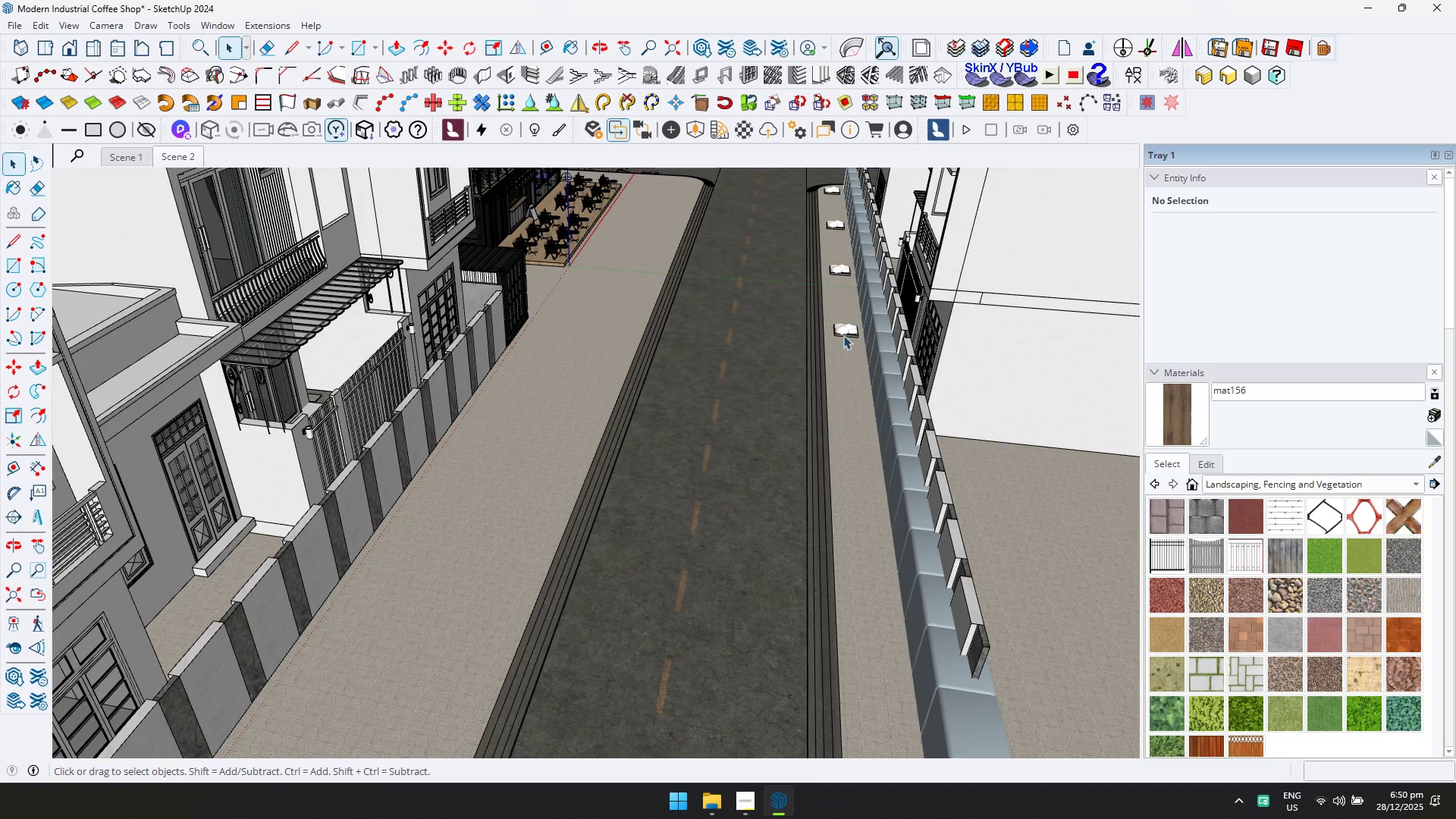 
double_click([843, 332])
 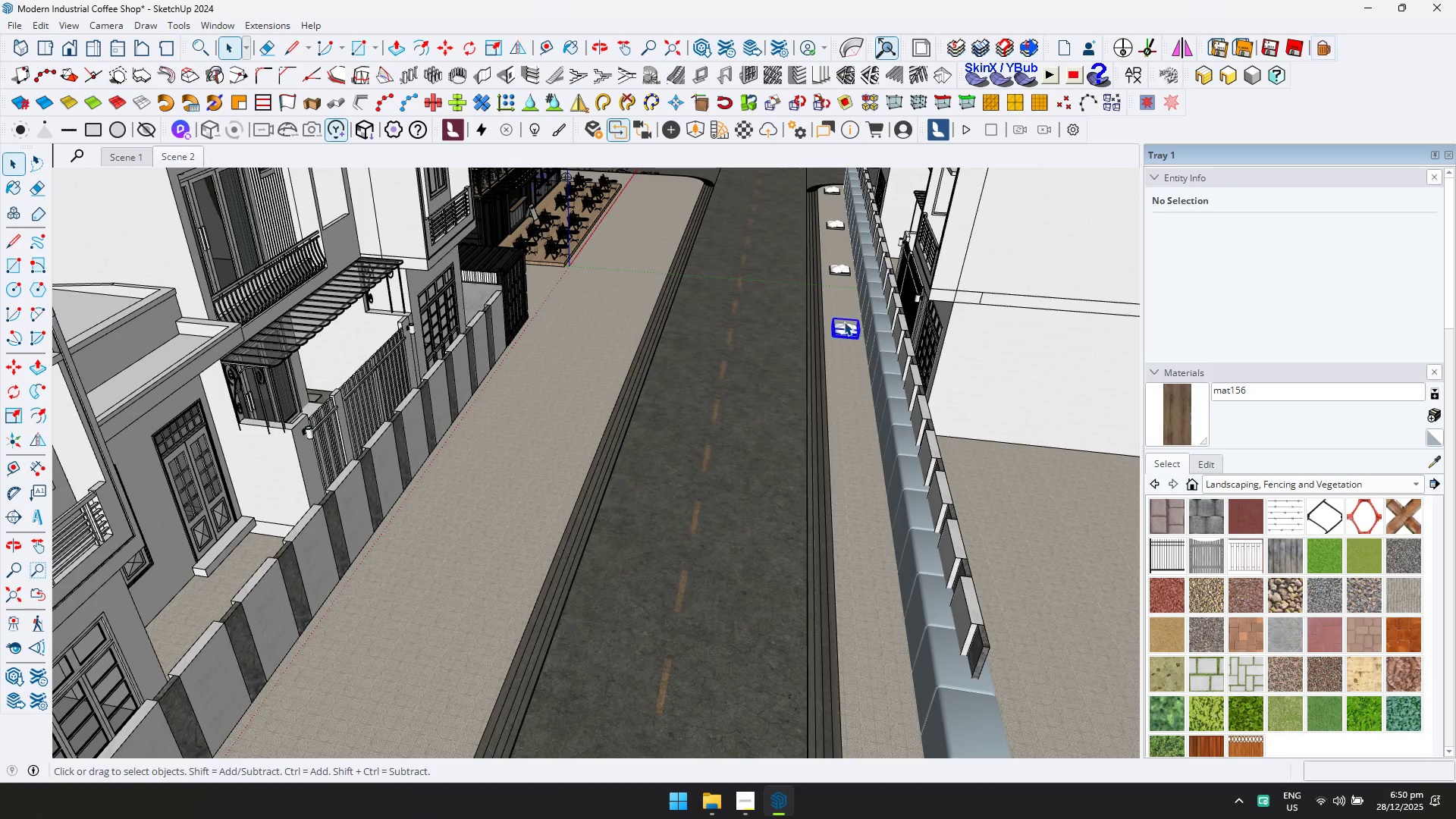 
key(Delete)
 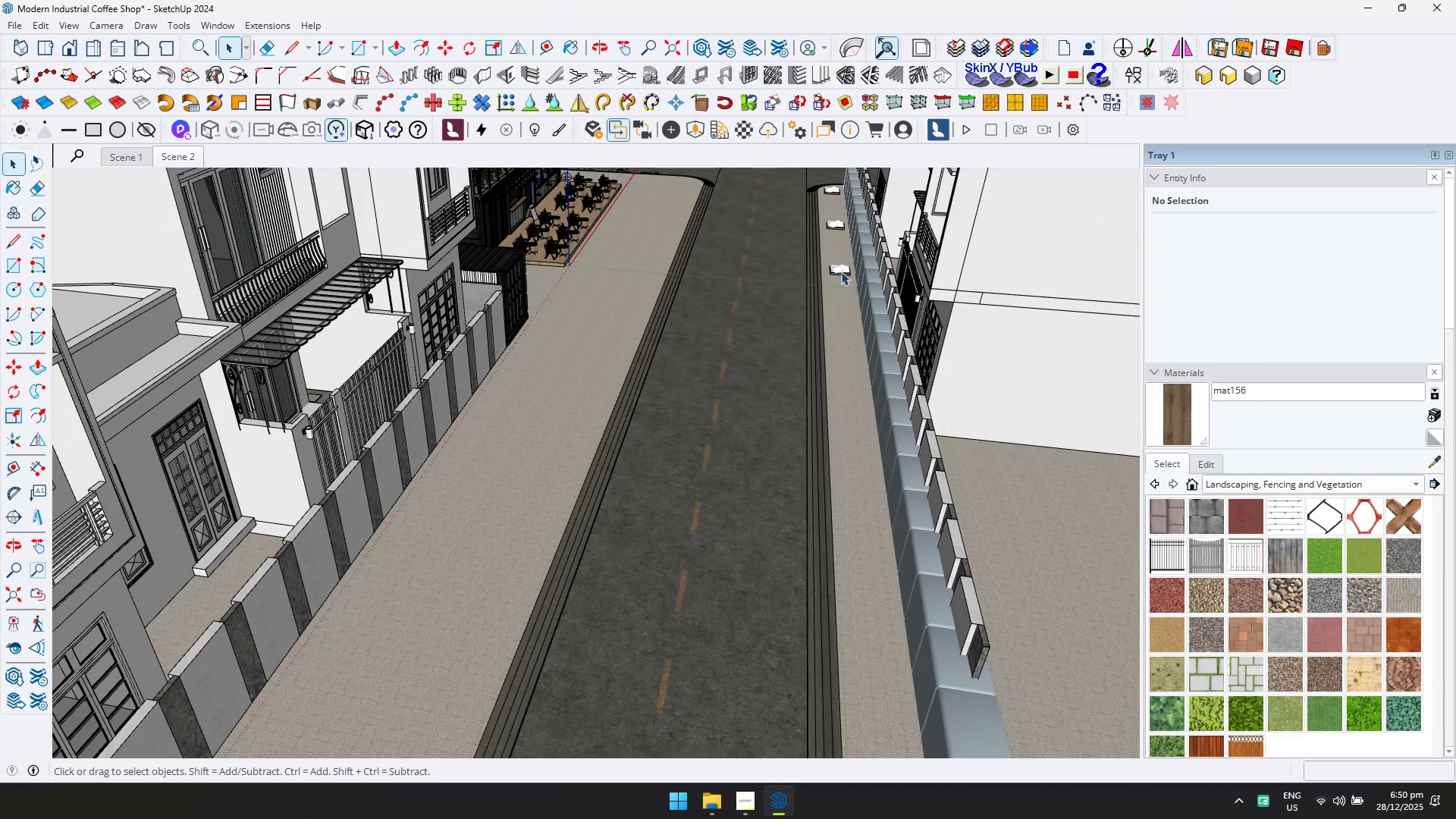 
hold_key(key=N, duration=0.42)
 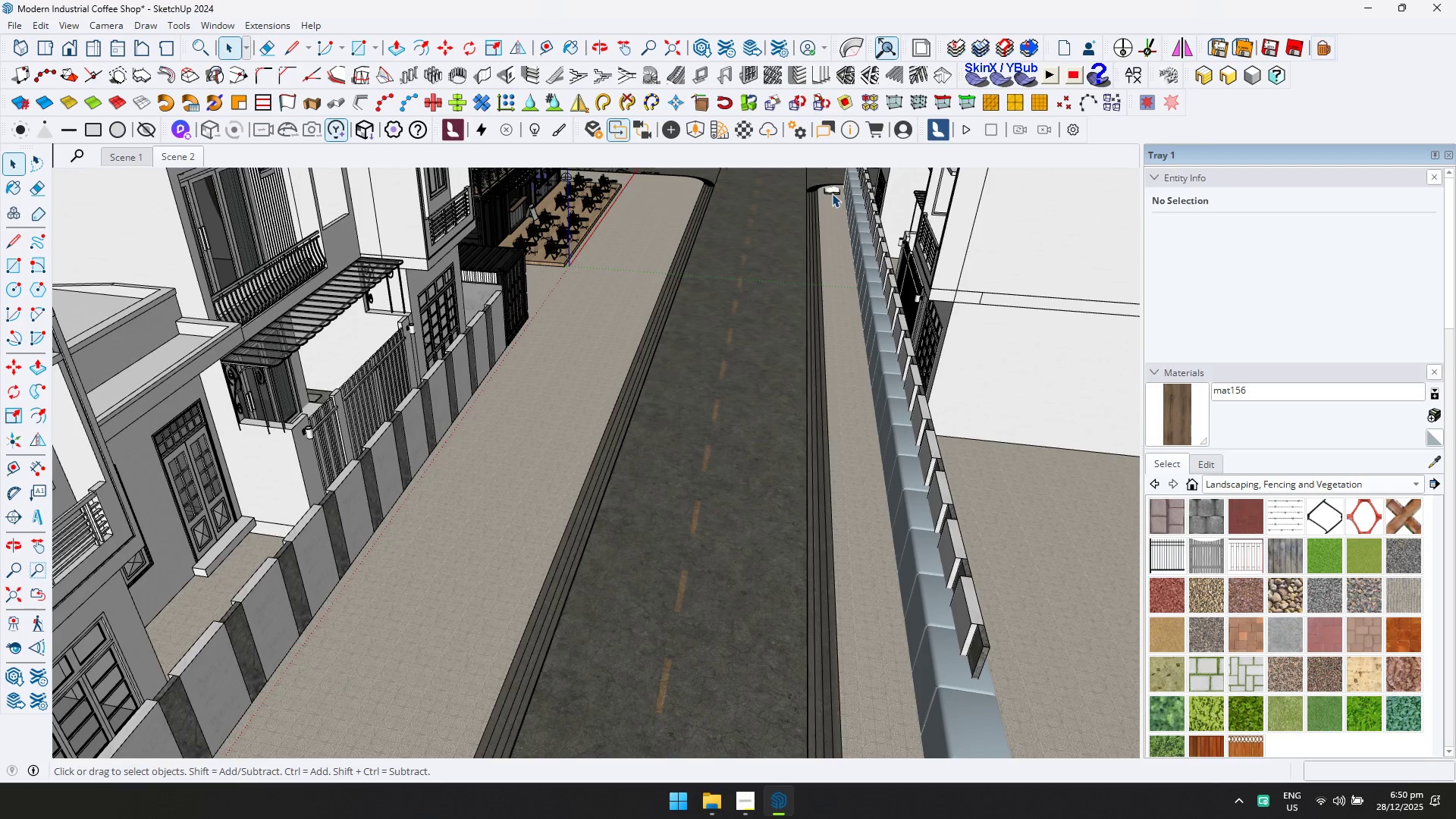 
triple_click([841, 266])
 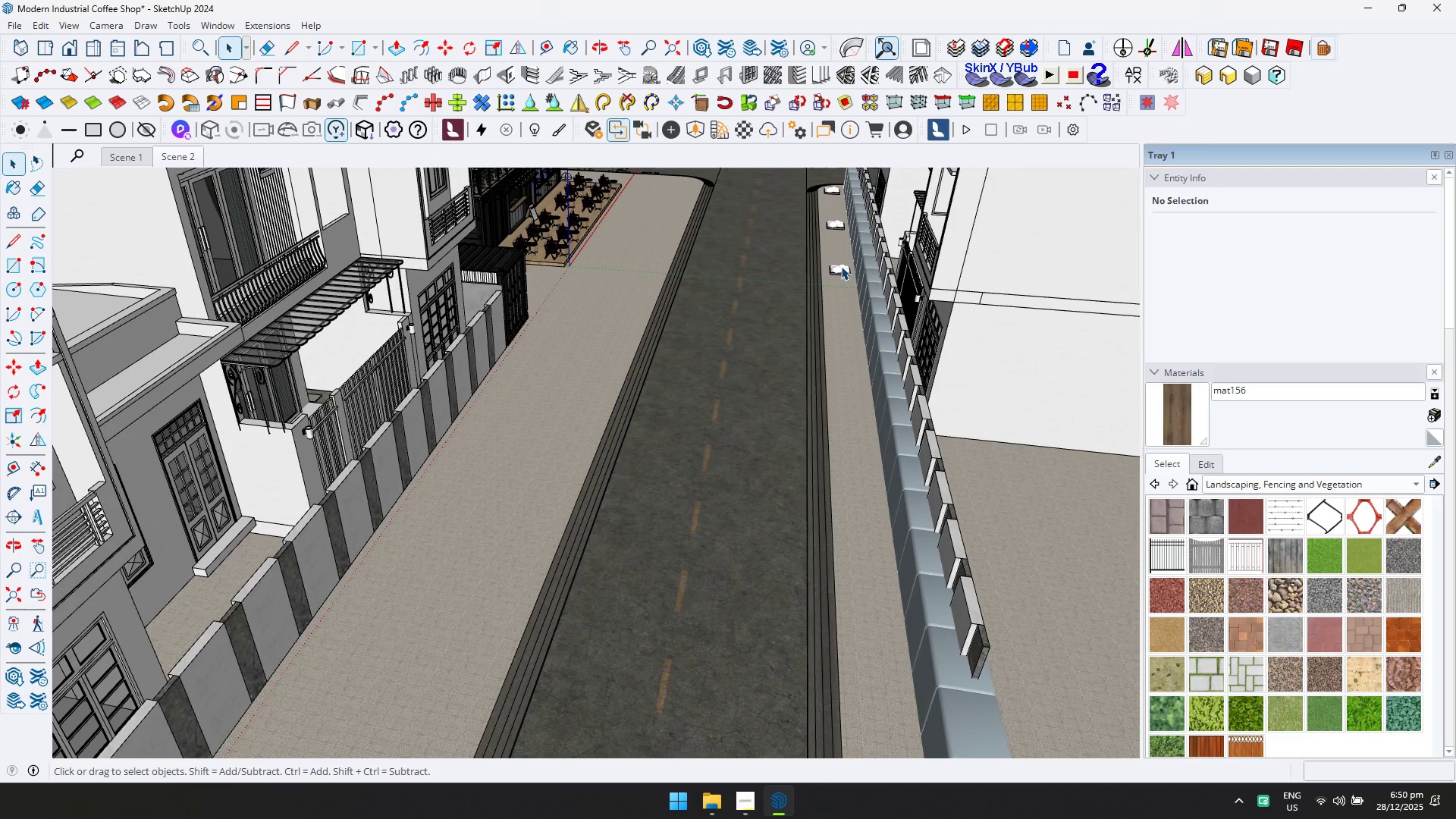 
key(Delete)
 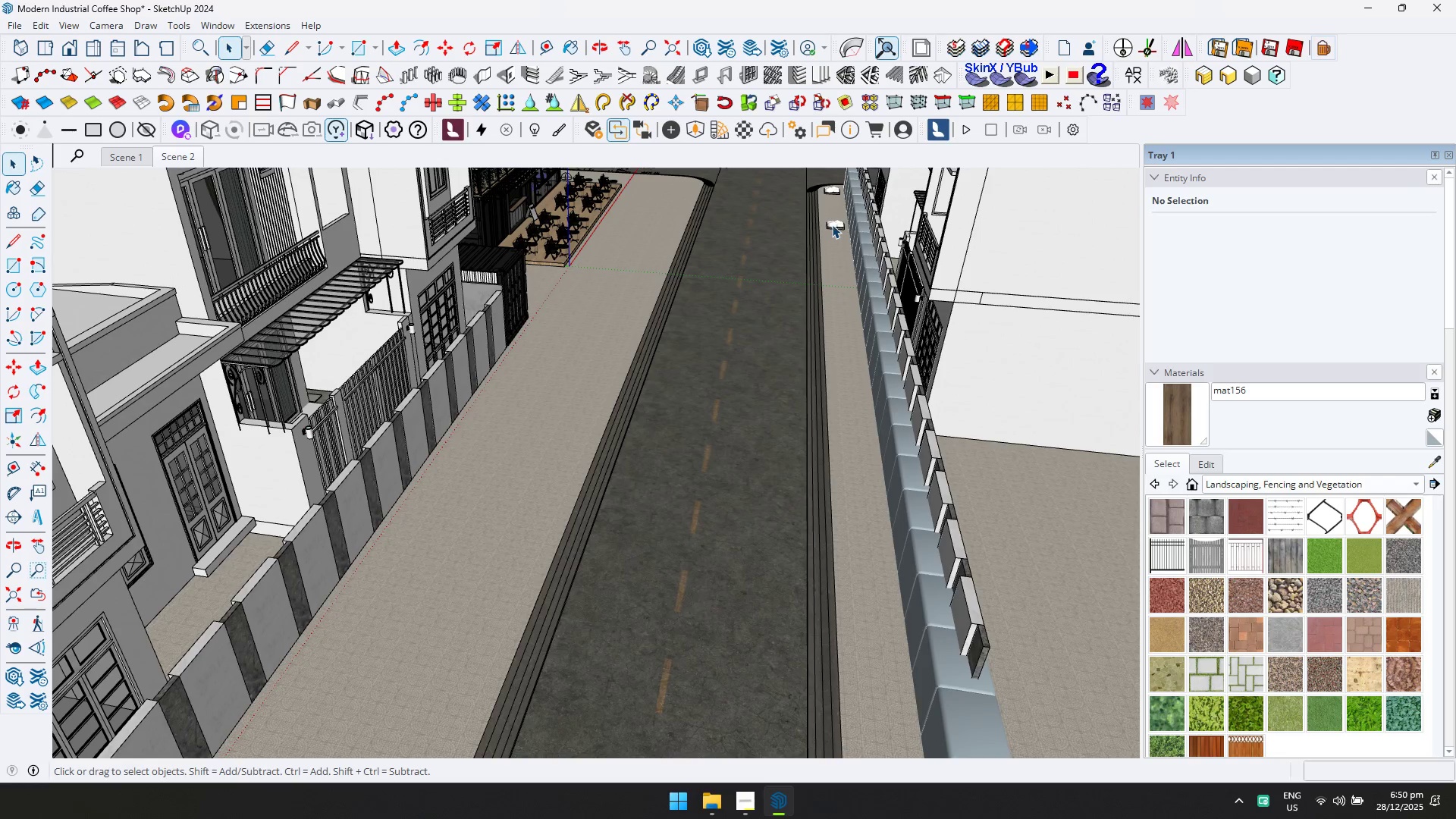 
key(Delete)
 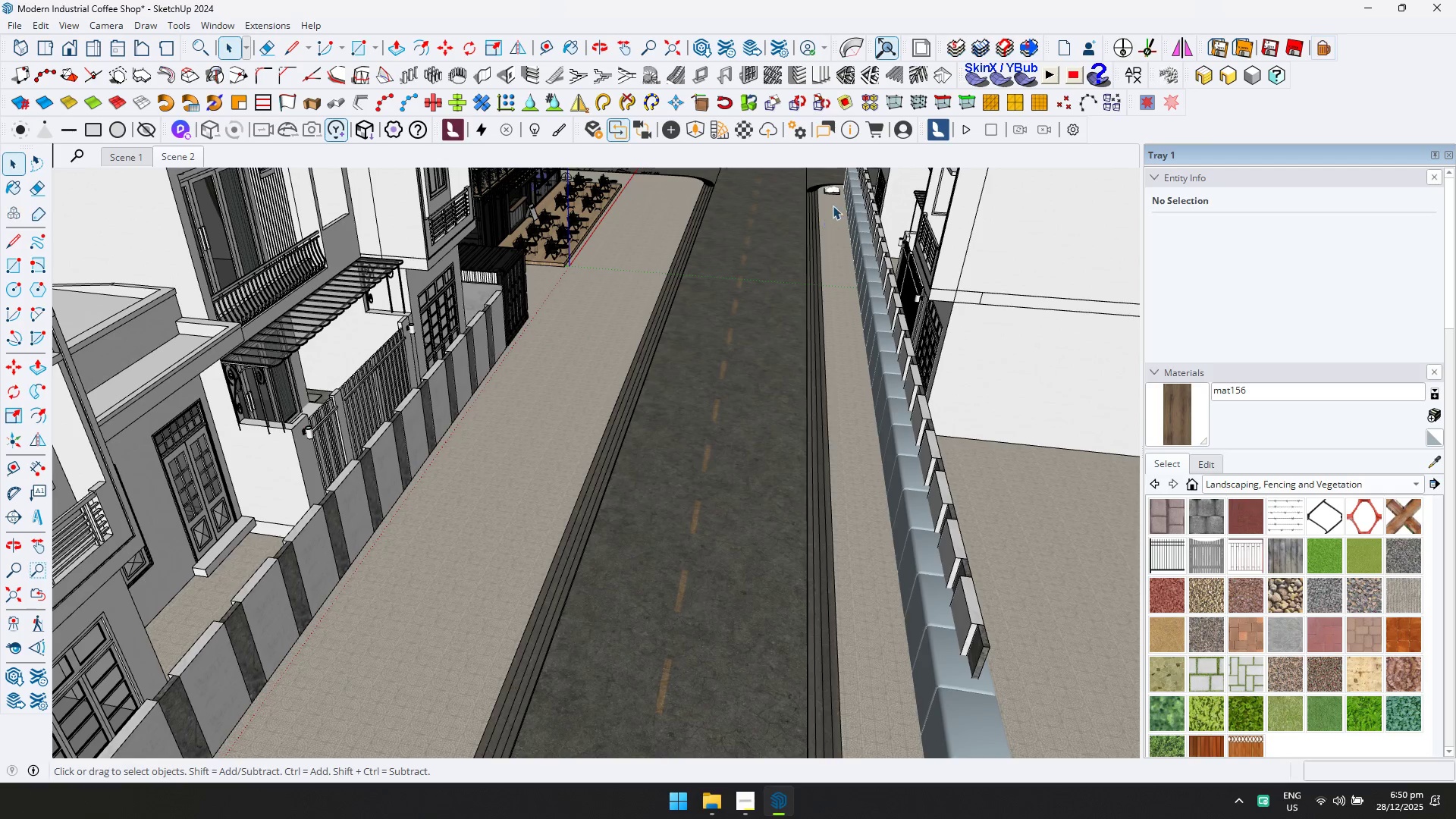 
key(N)
 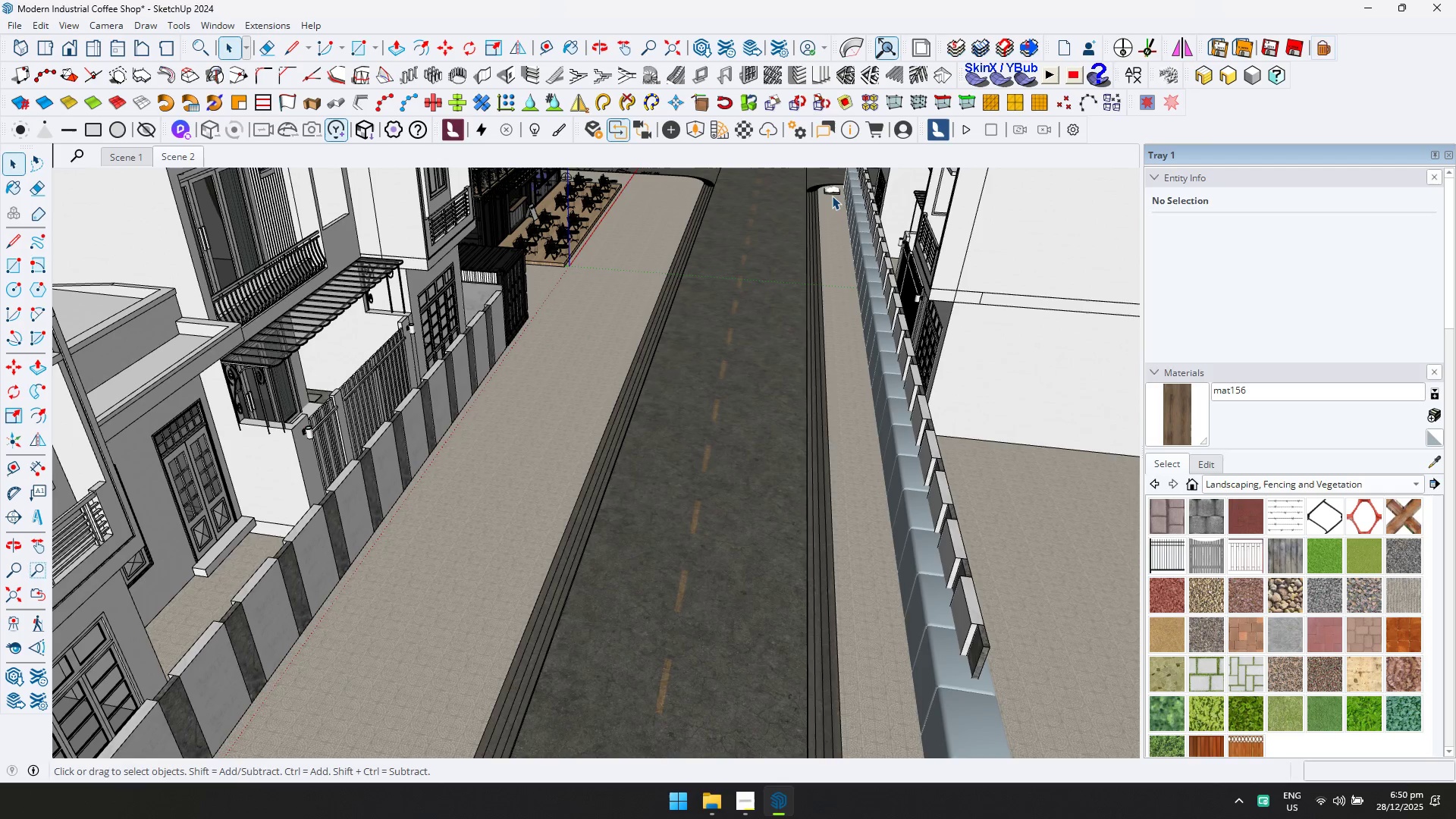 
triple_click([832, 193])
 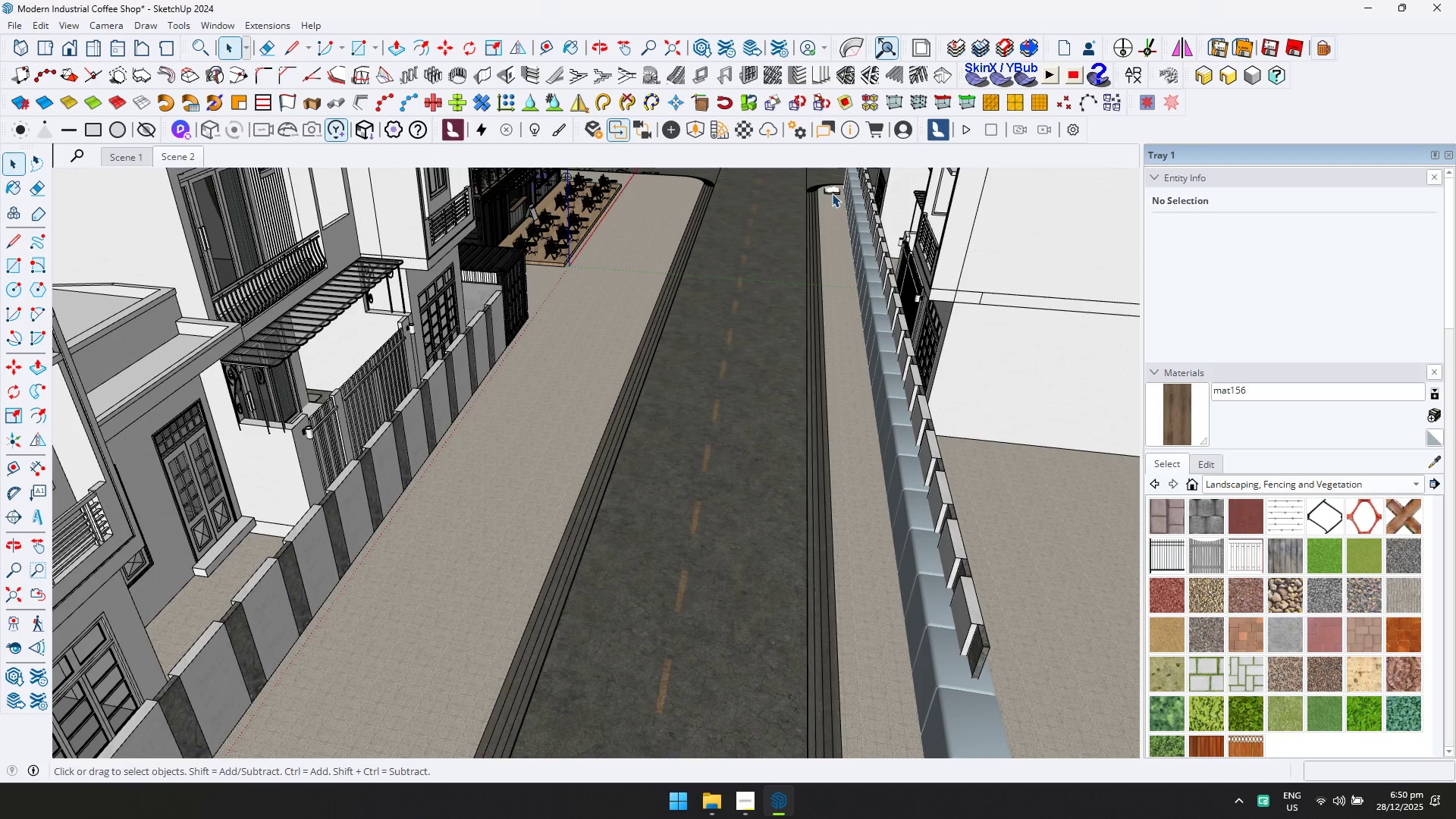 
key(Delete)
 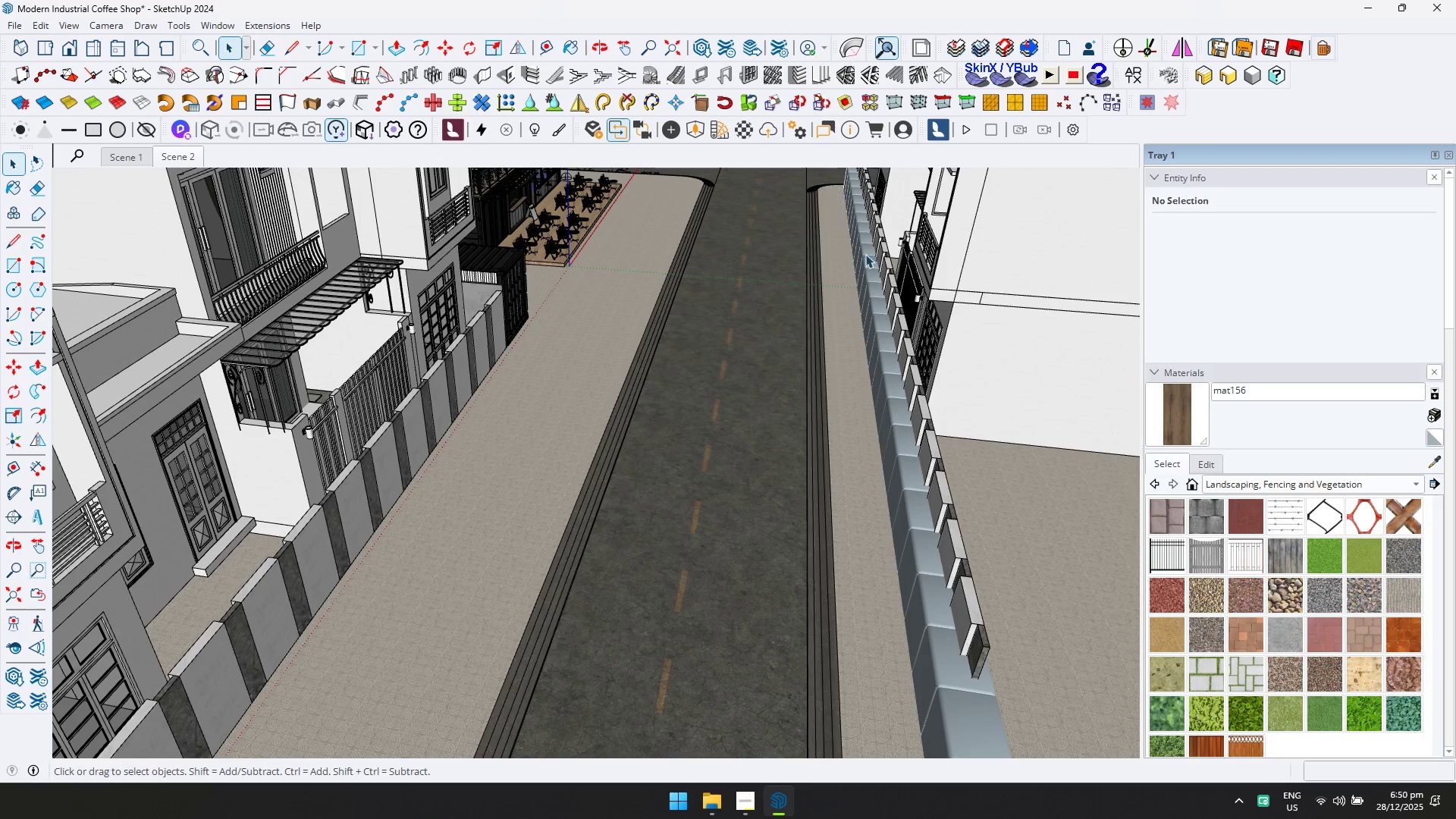 
key(N)
 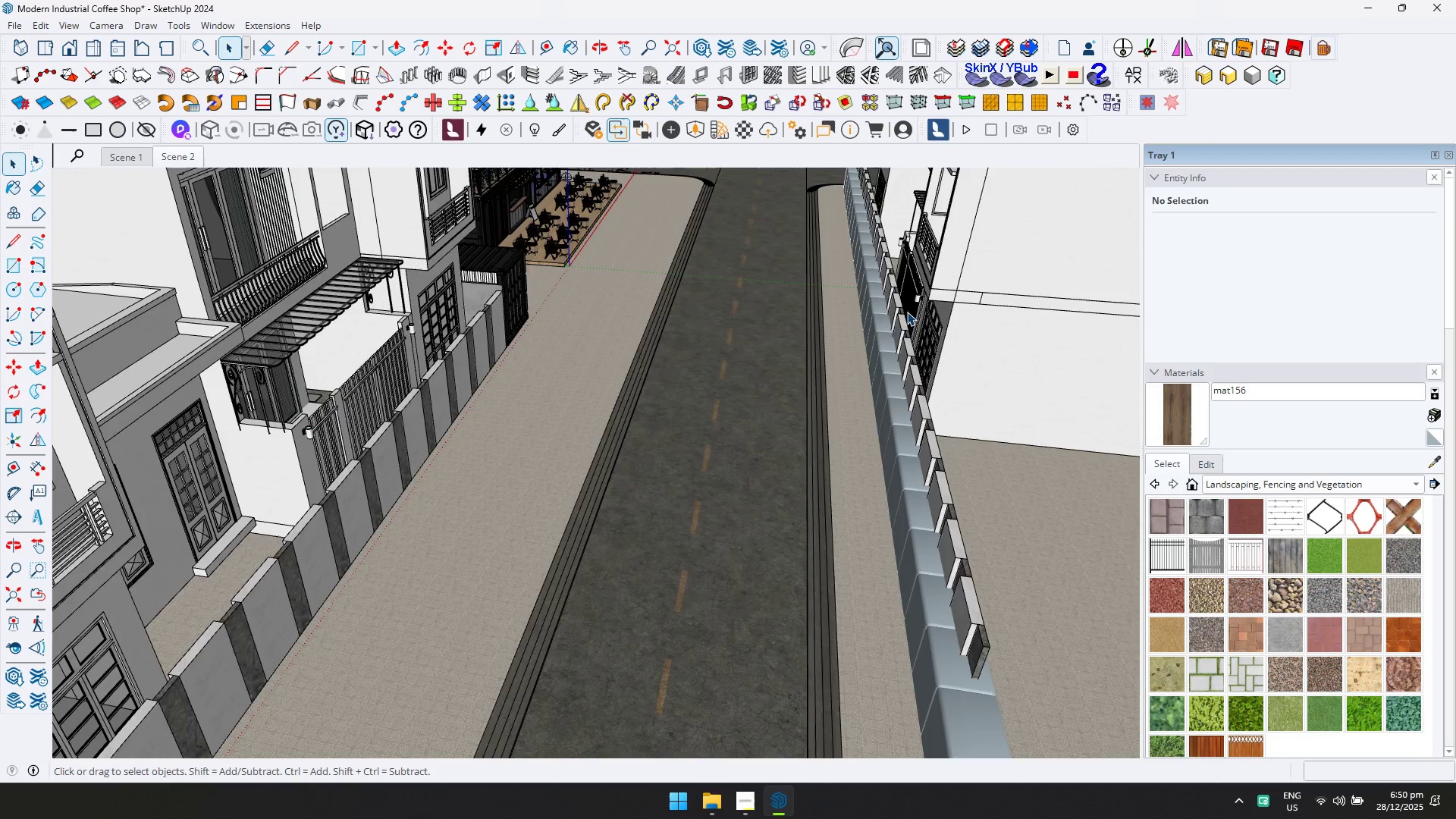 
scroll: coordinate [896, 282], scroll_direction: down, amount: 22.0
 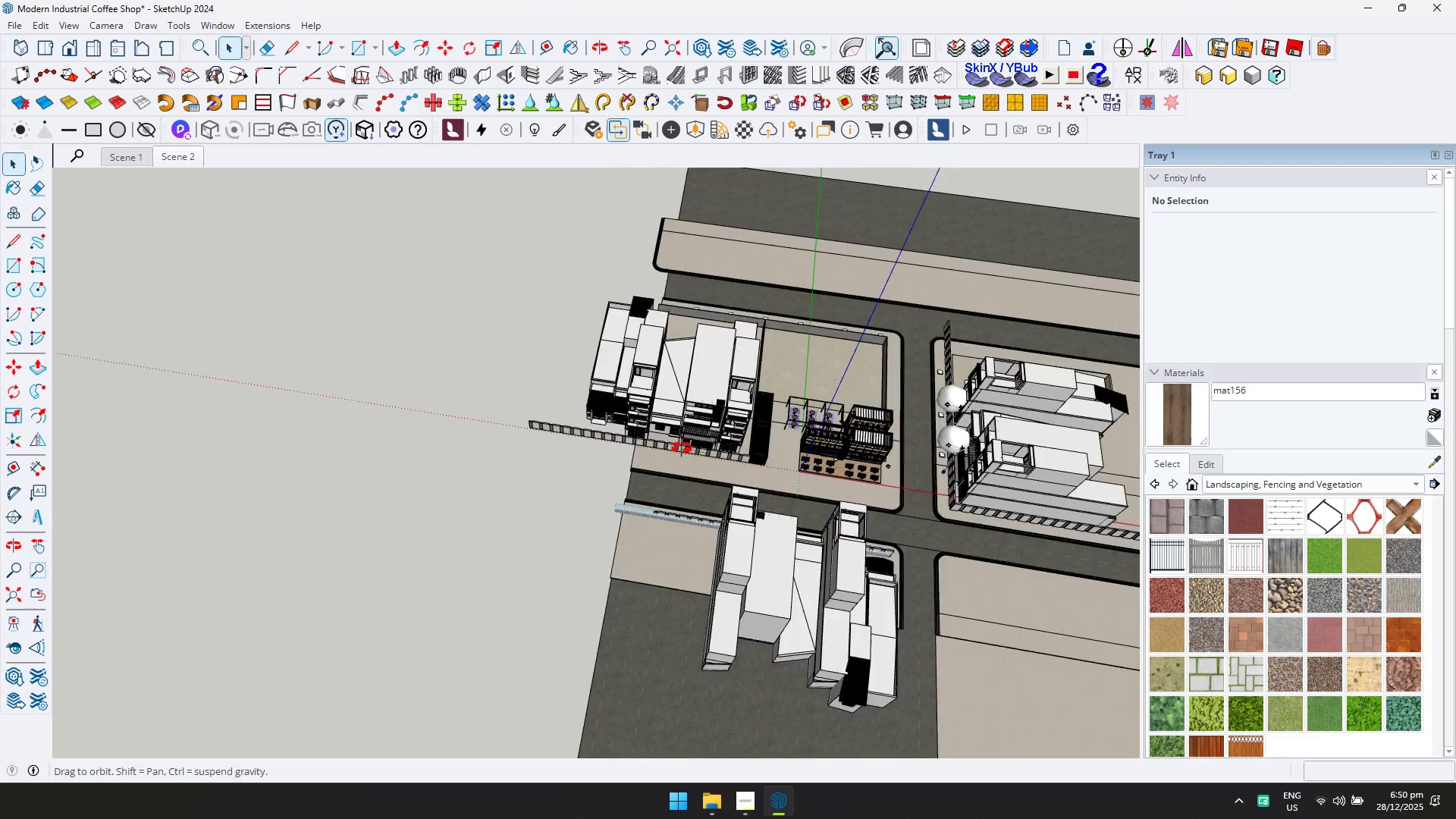 
left_click([887, 479])
 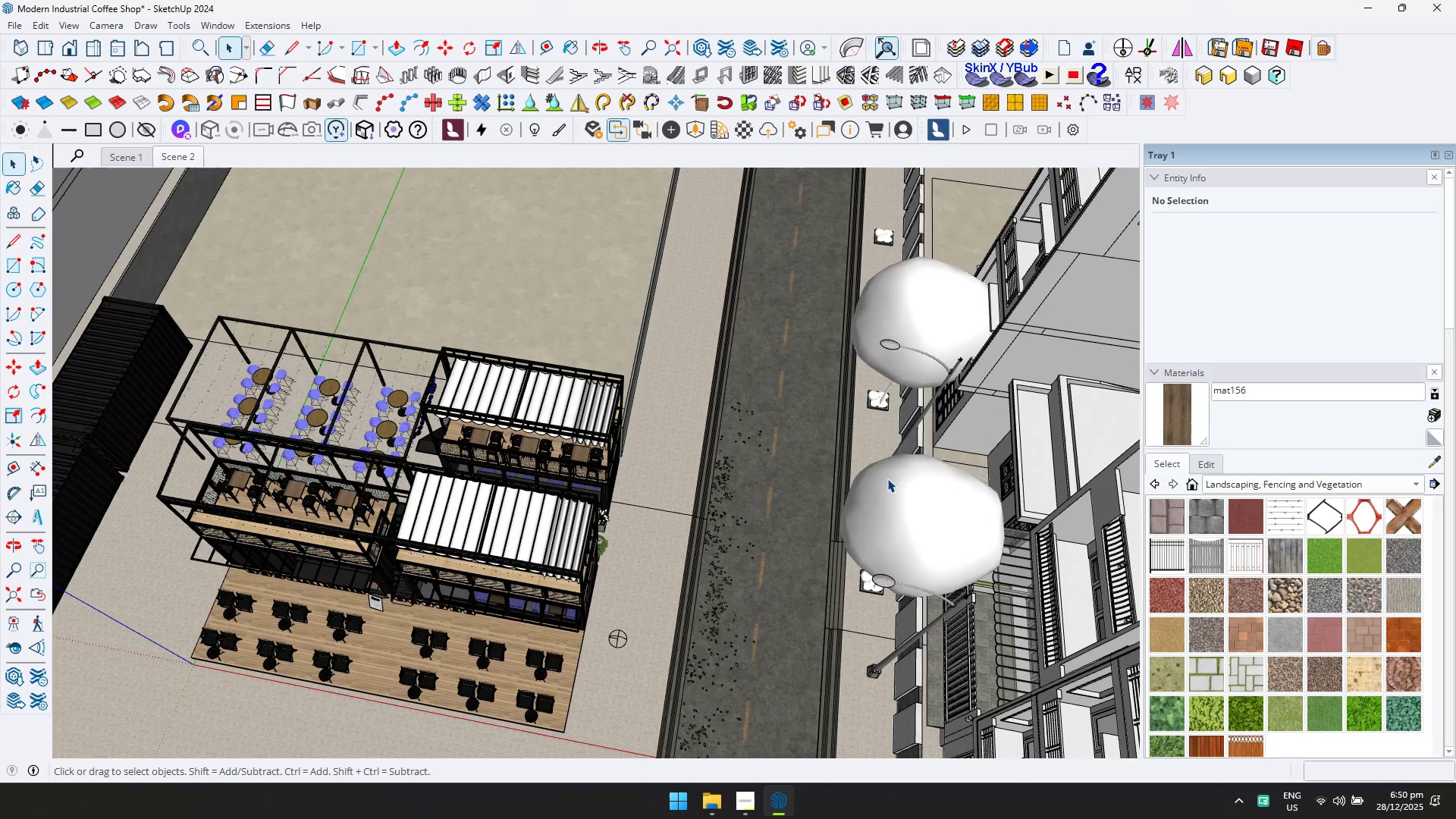 
key(Delete)
 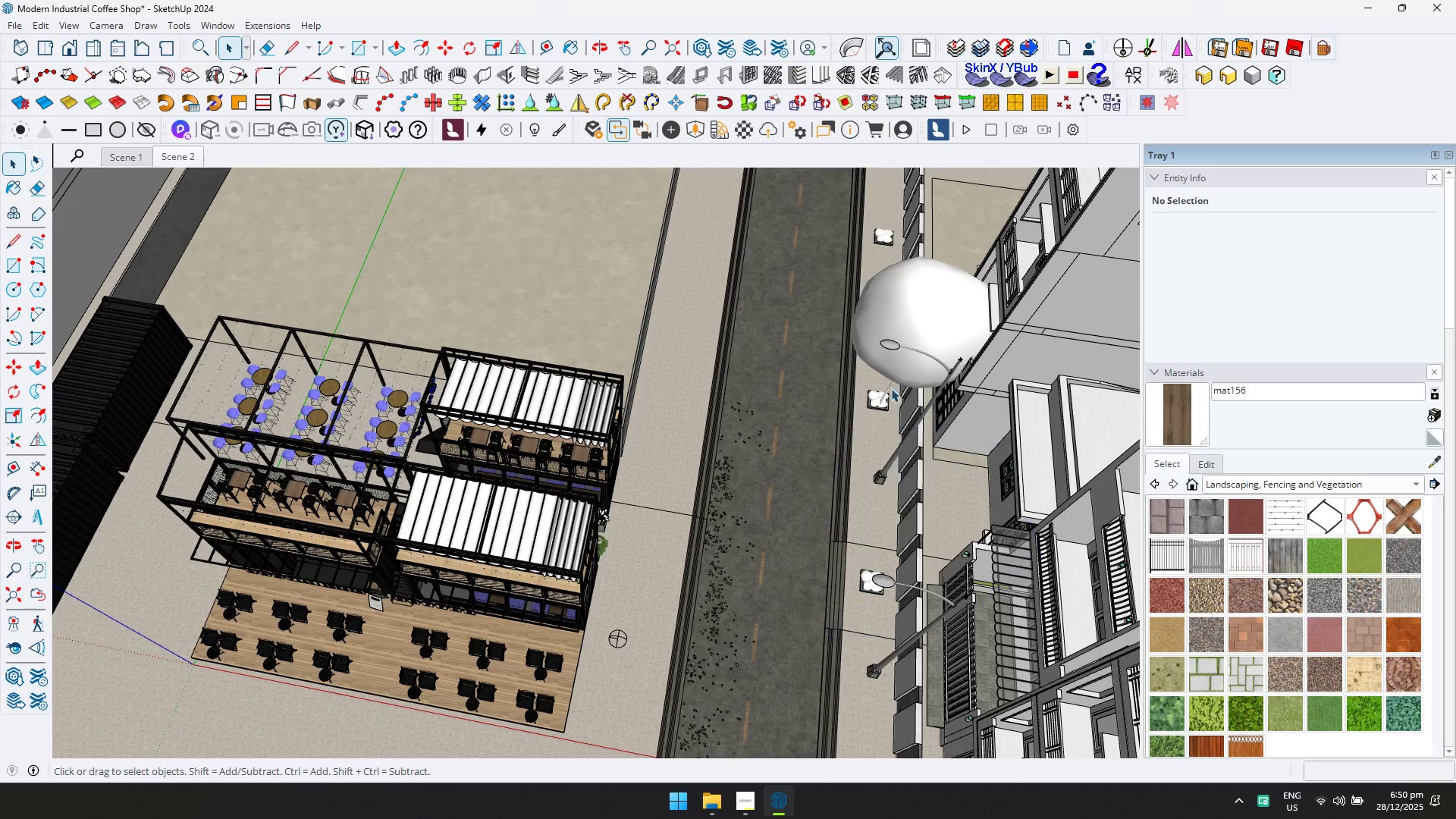 
scroll: coordinate [877, 488], scroll_direction: up, amount: 17.0
 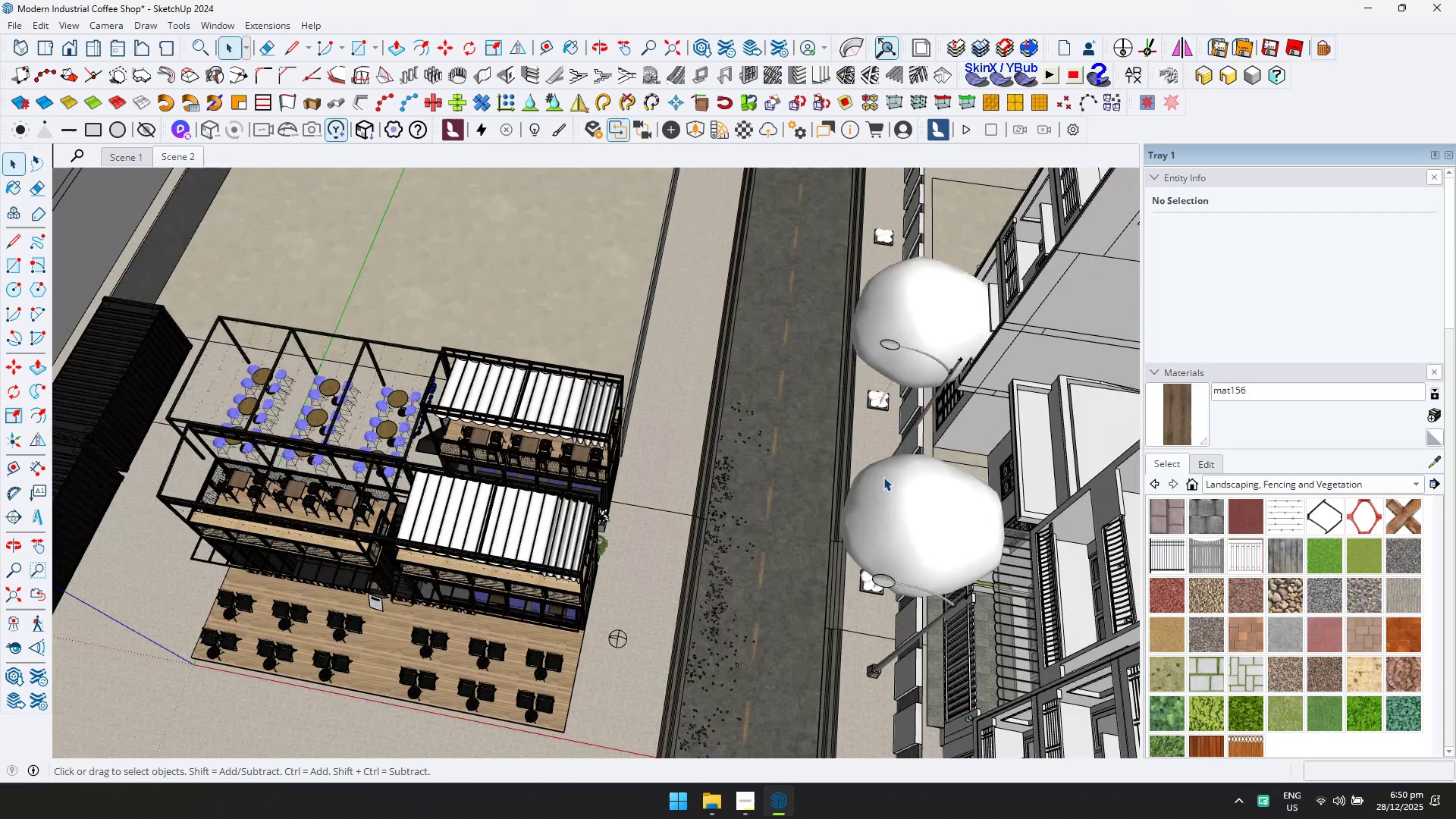 
key(N)
 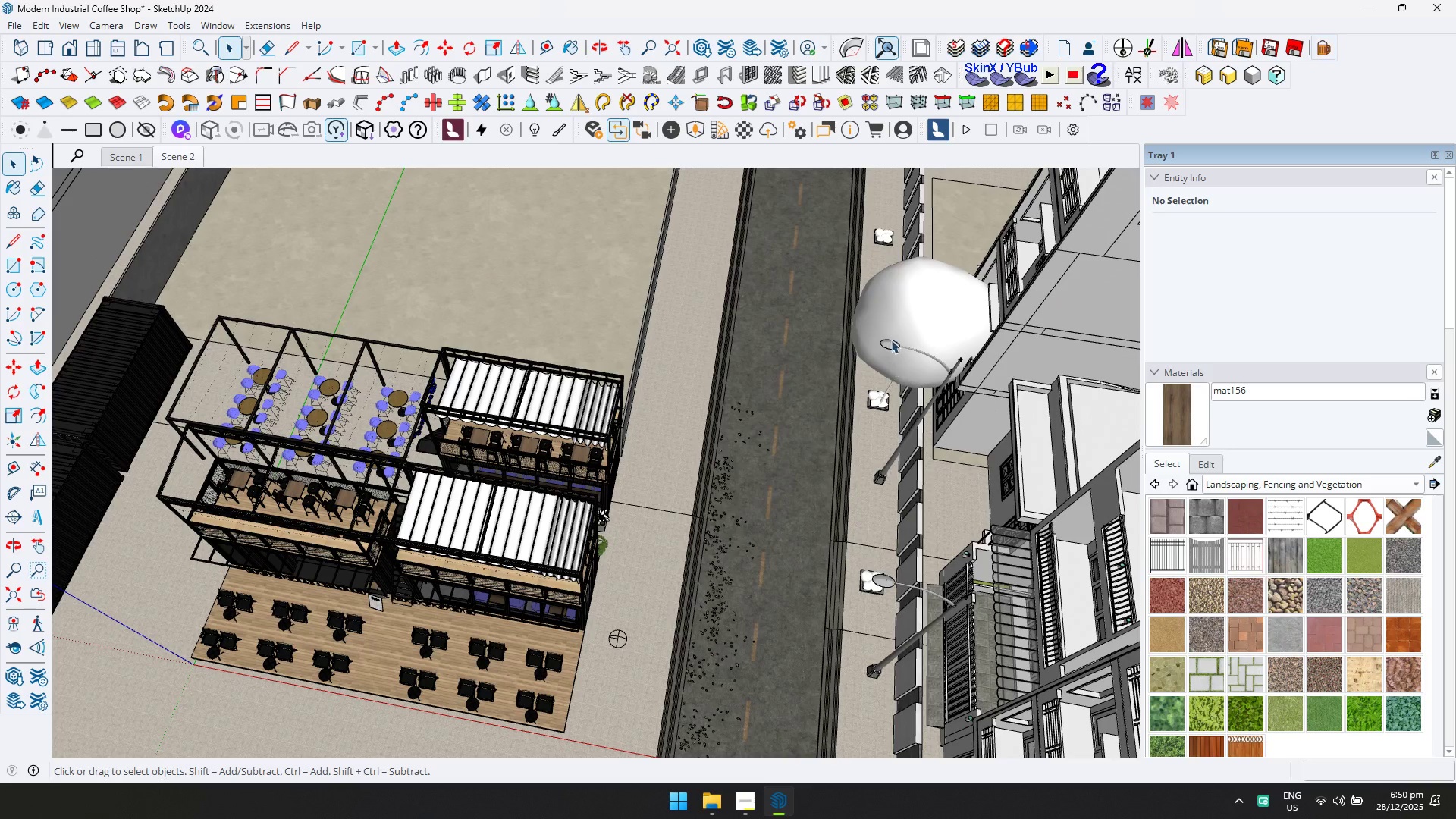 
double_click([891, 317])
 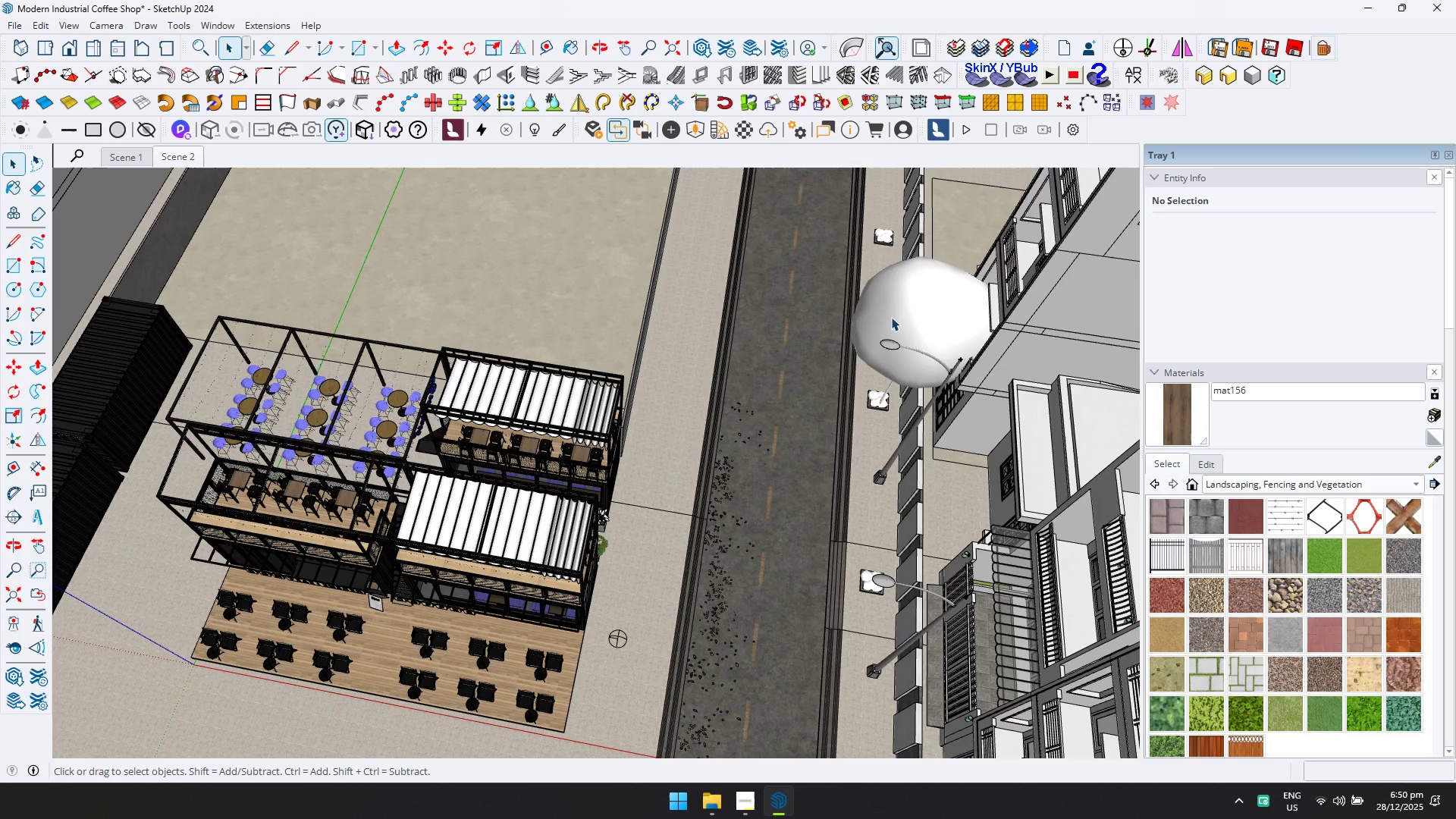 
key(Delete)
 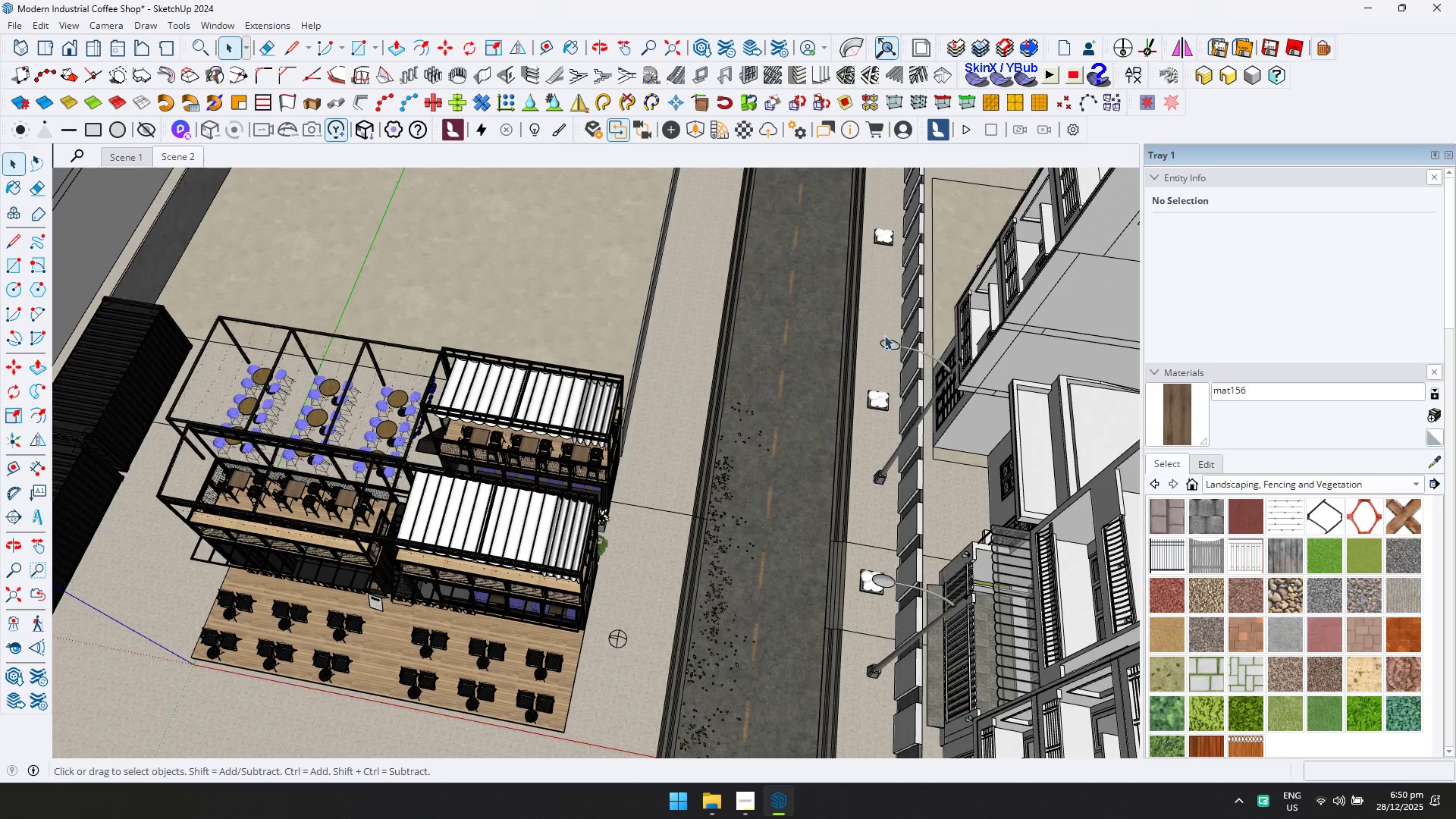 
key(N)
 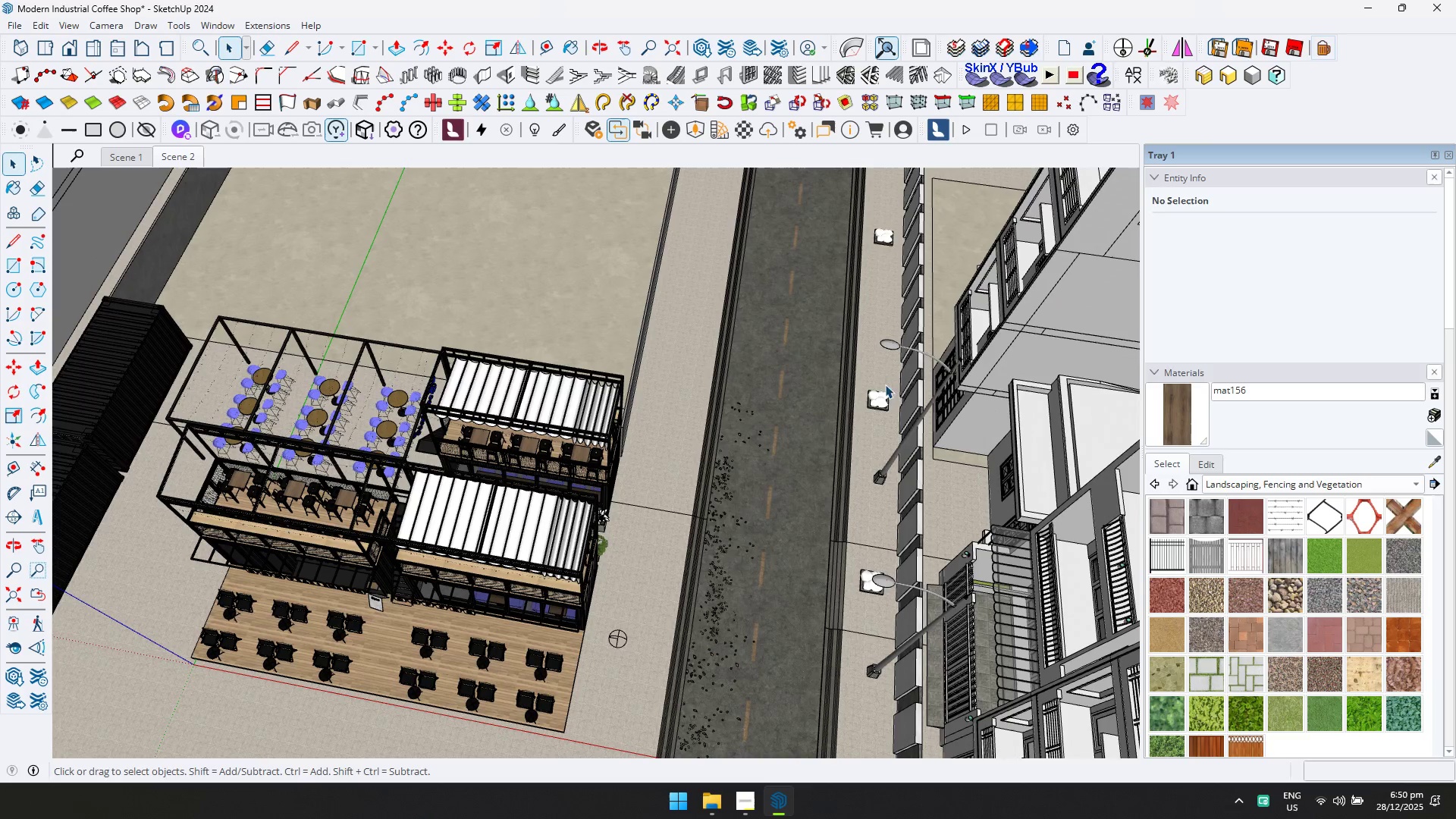 
left_click([880, 401])
 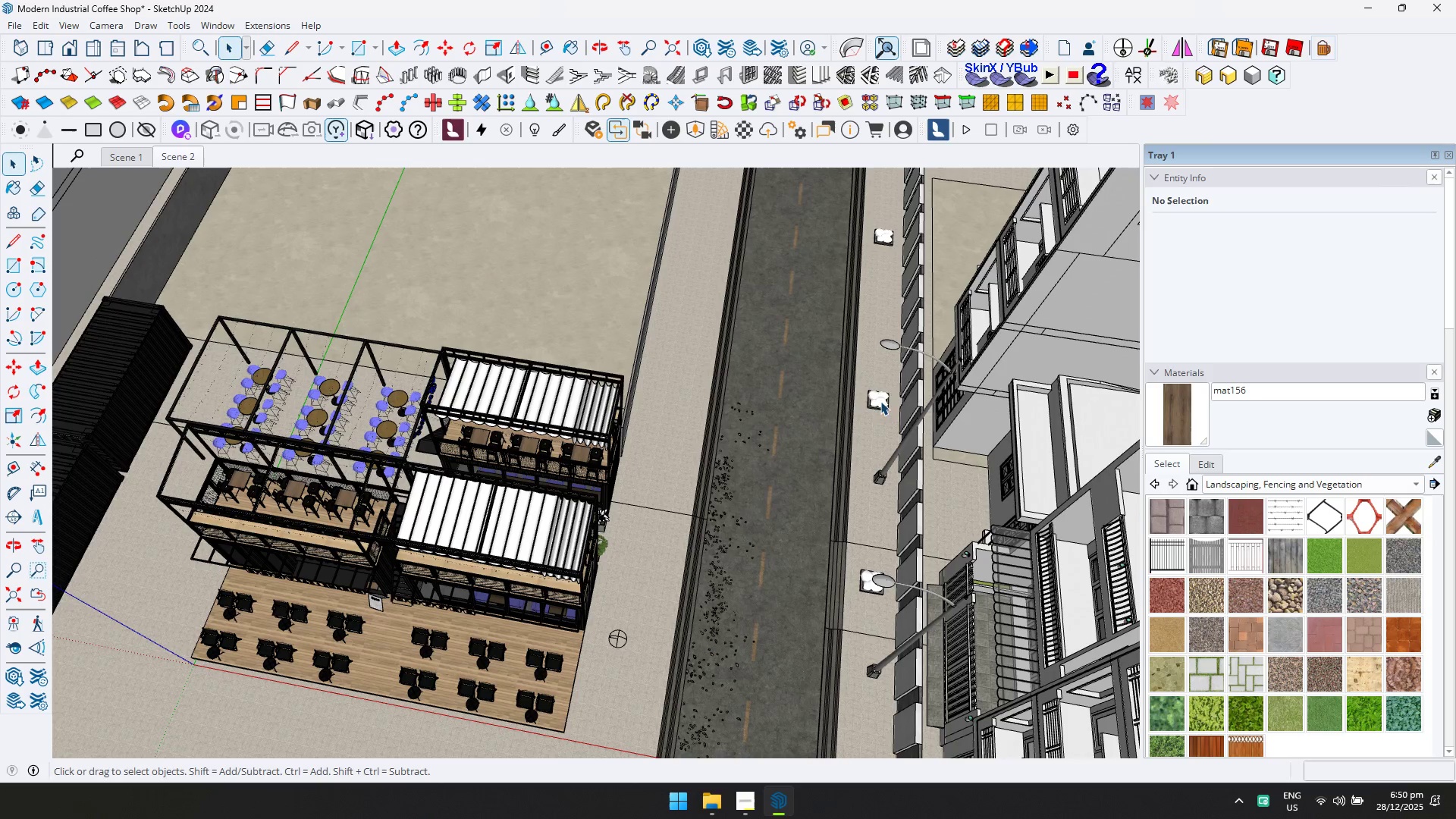 
key(Delete)
 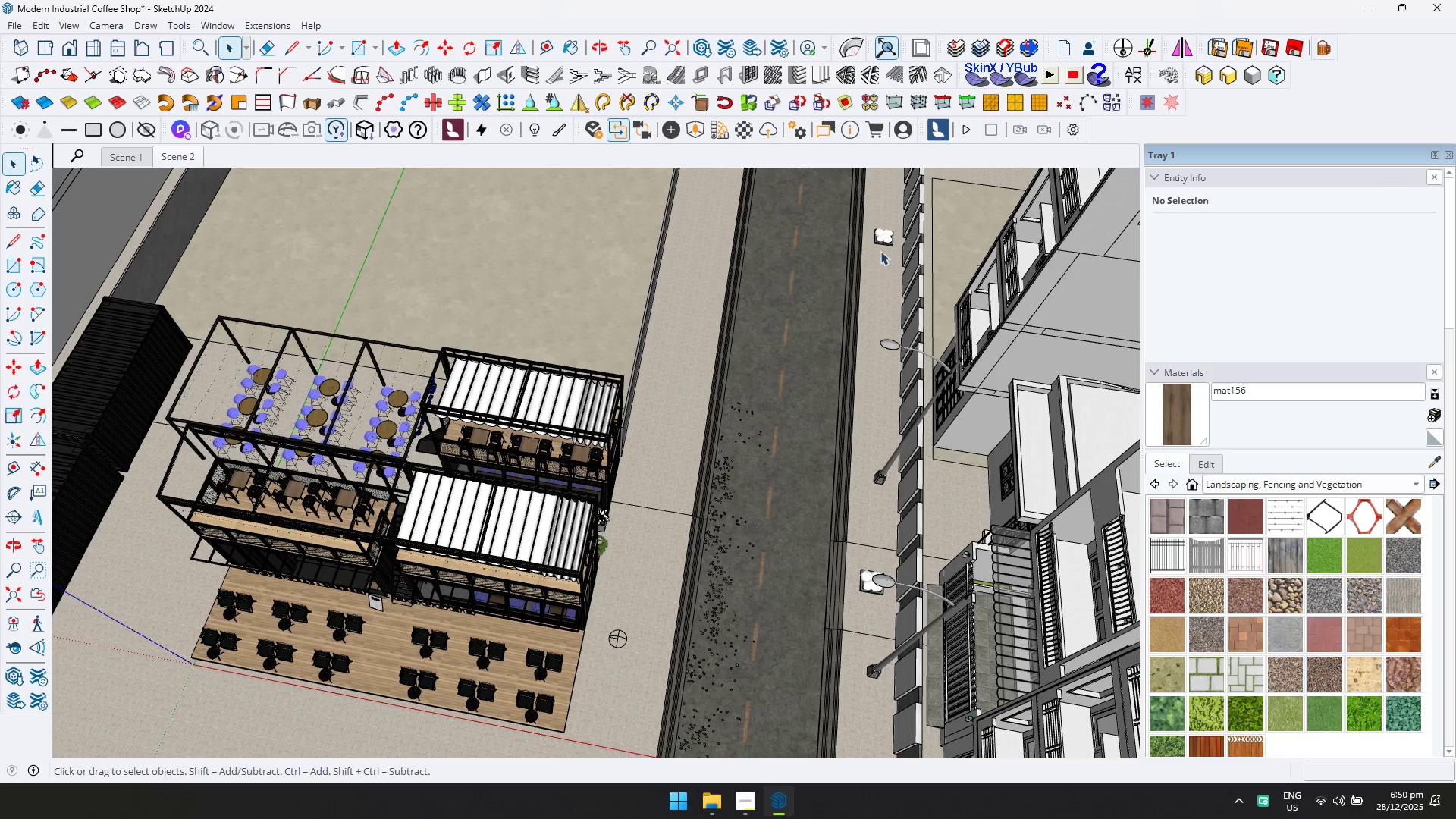 
left_click([880, 236])
 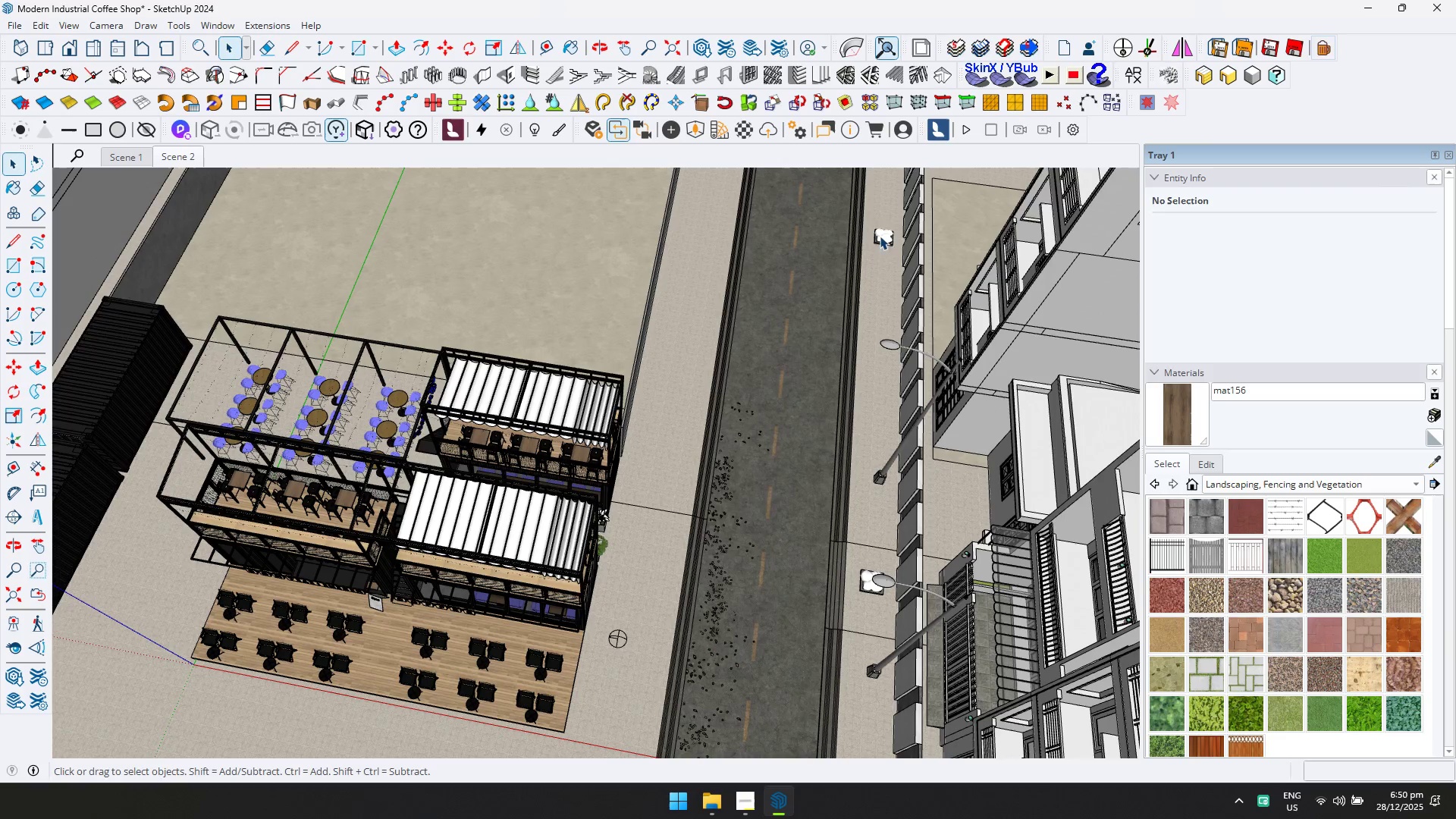 
key(Delete)
 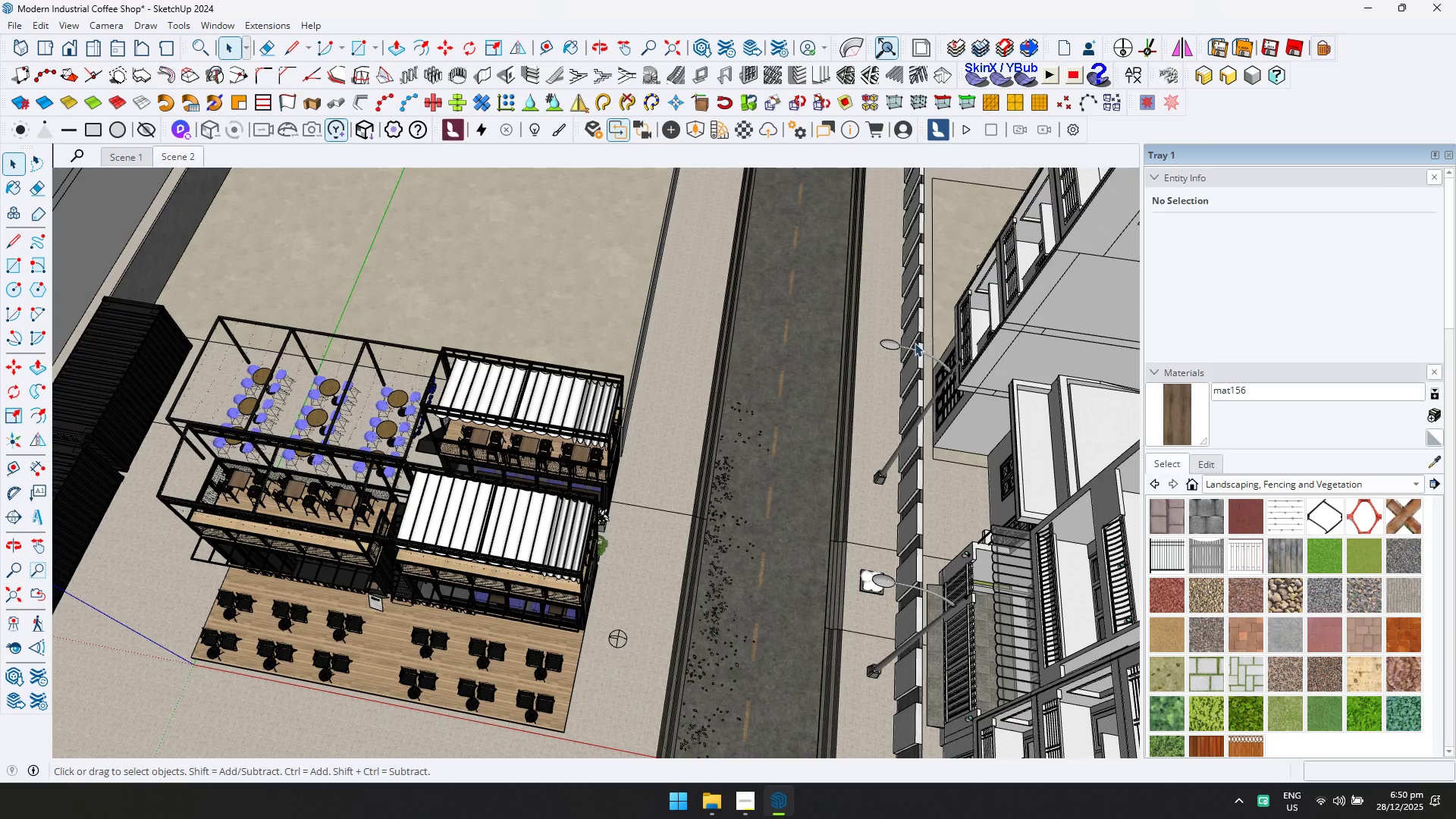 
key(N)
 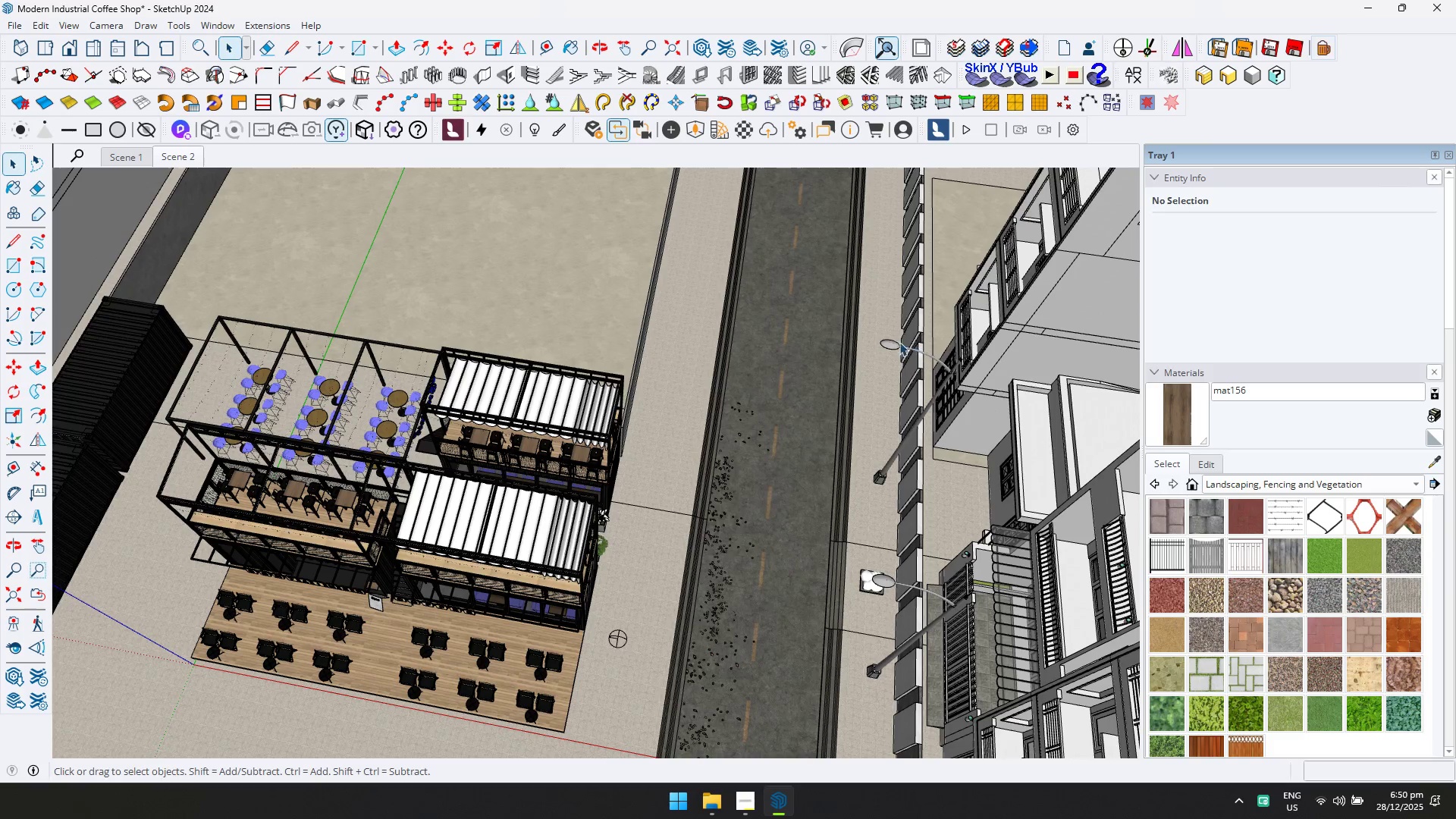 
left_click([888, 341])
 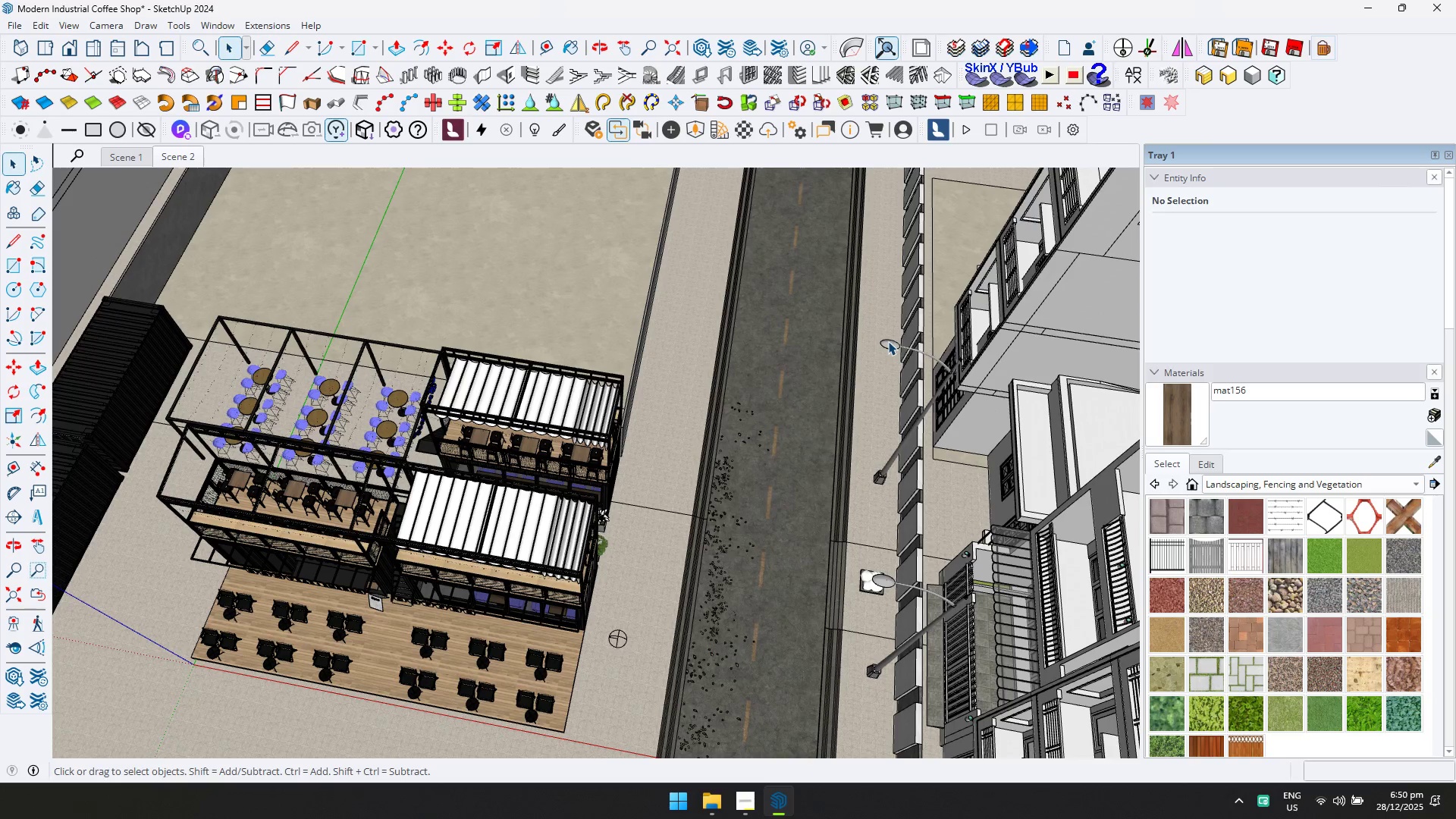 
key(Delete)
 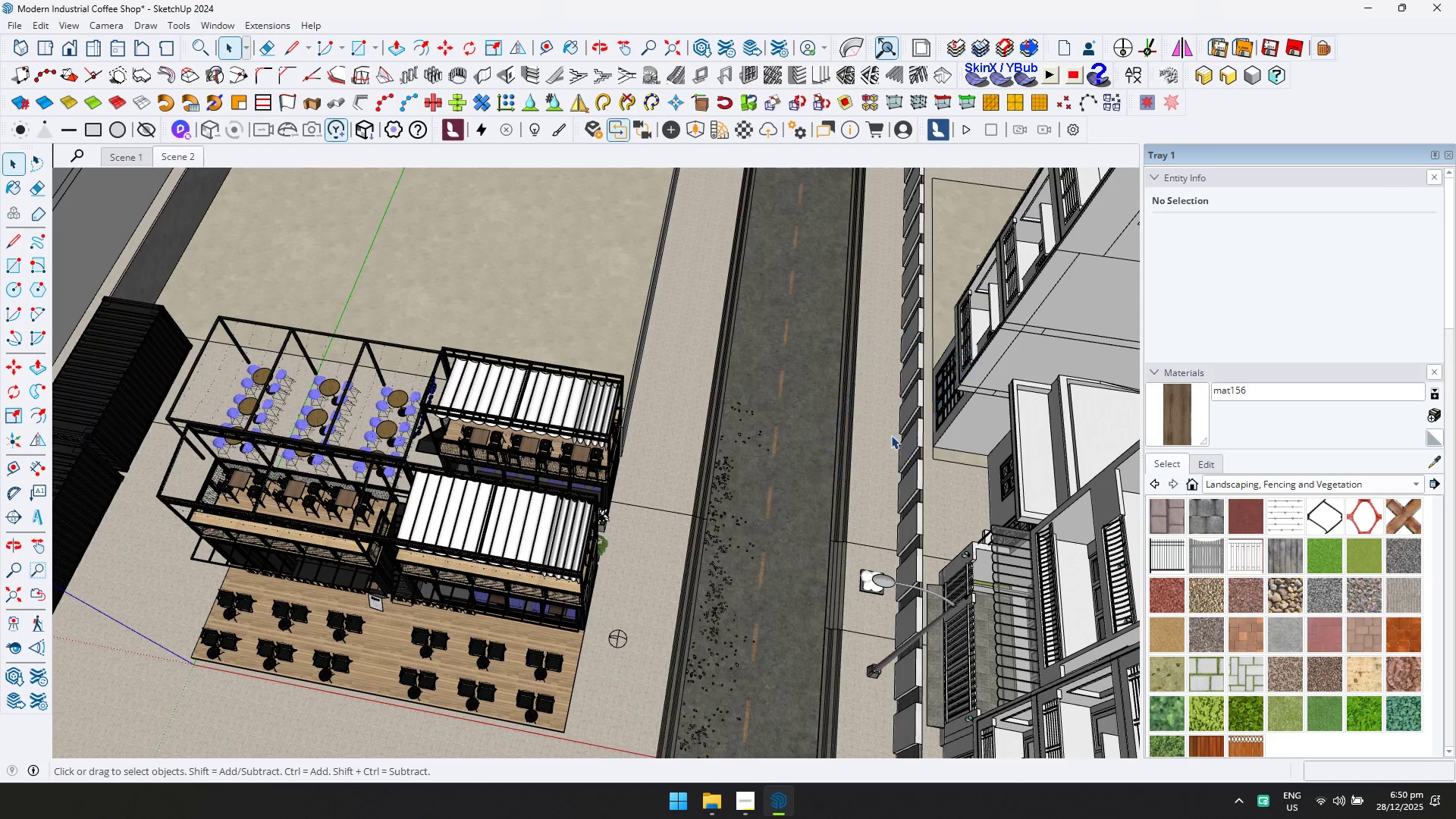 
key(N)
 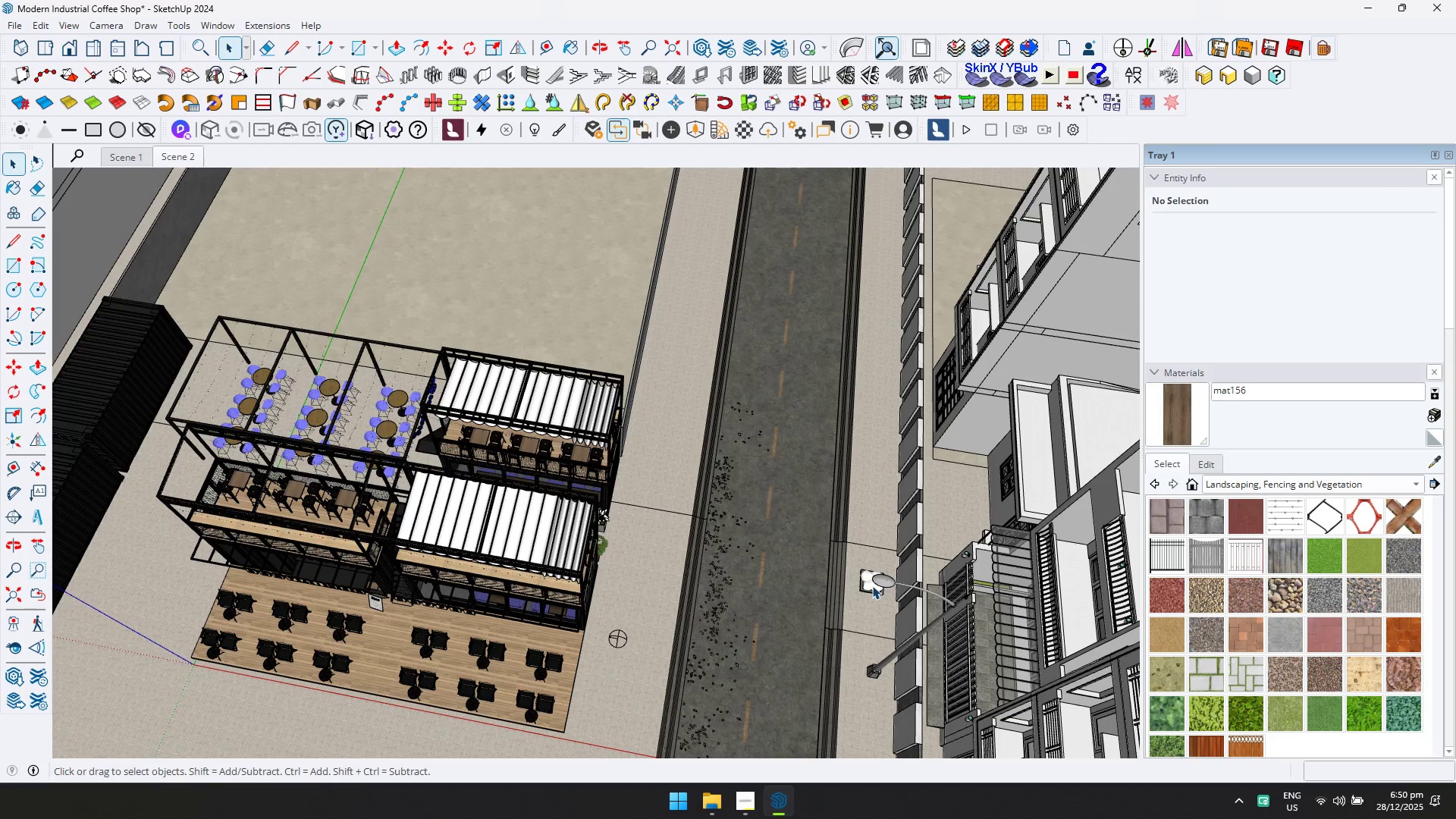 
key(Delete)
 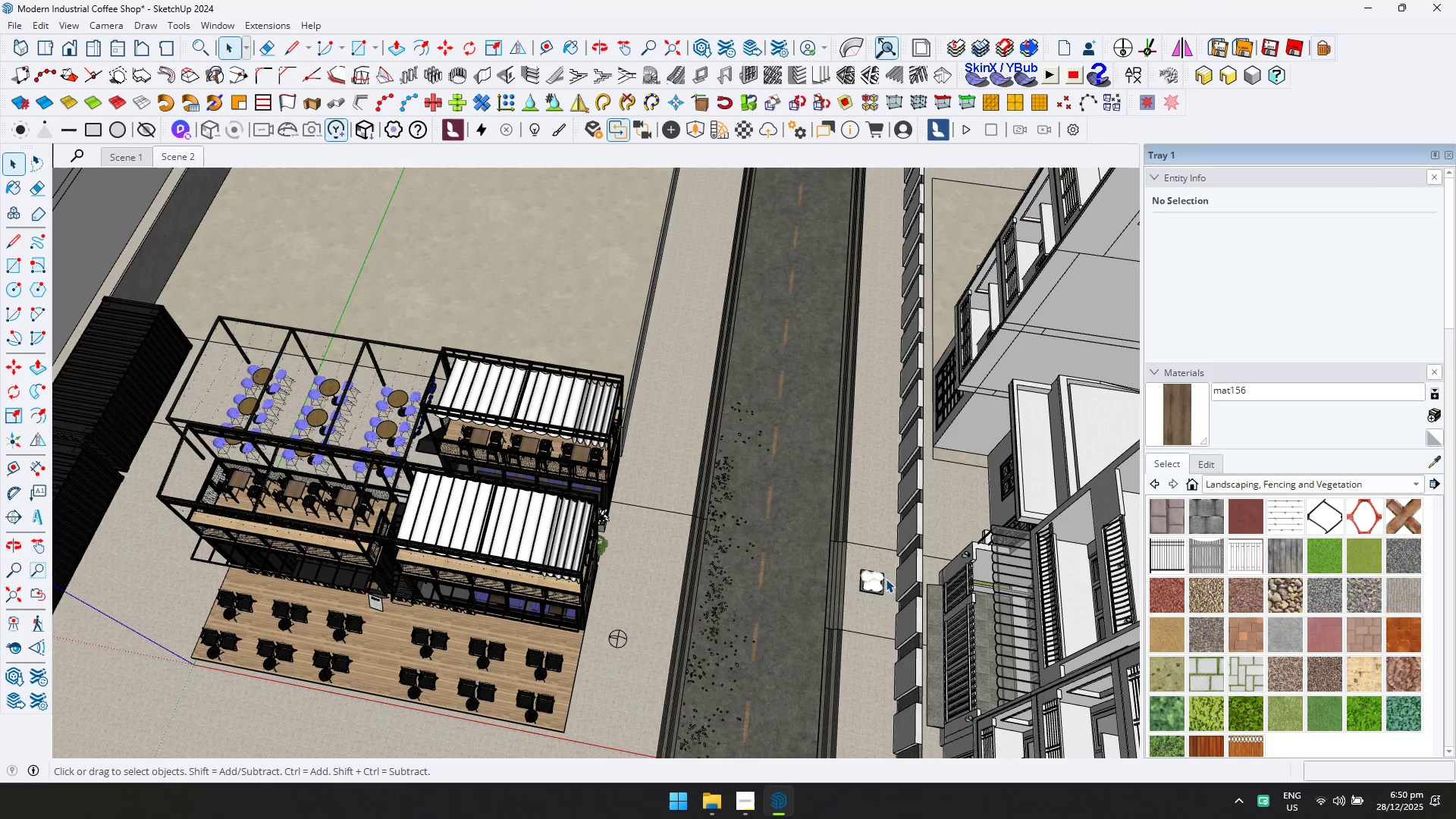 
key(N)
 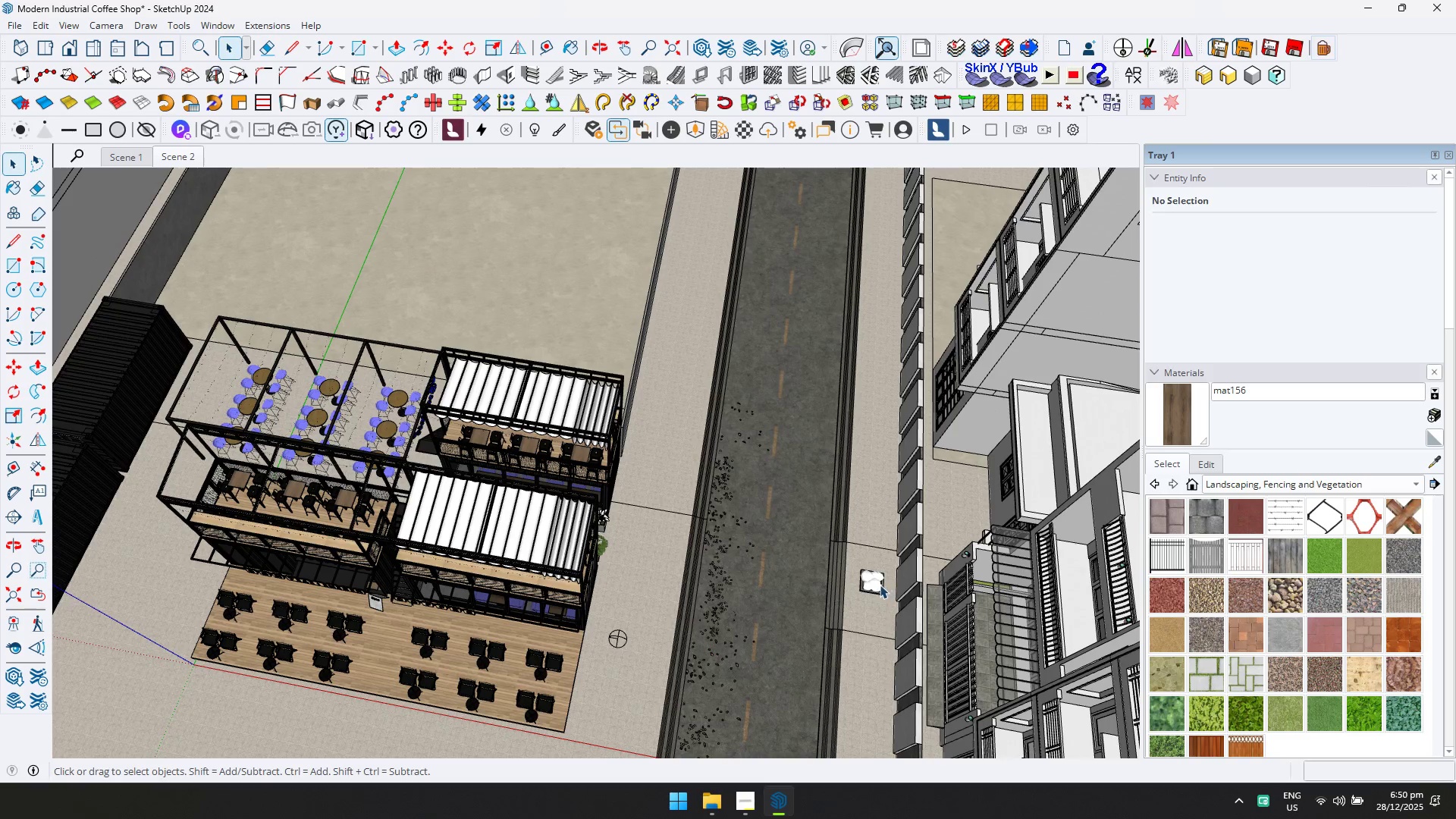 
key(Delete)
 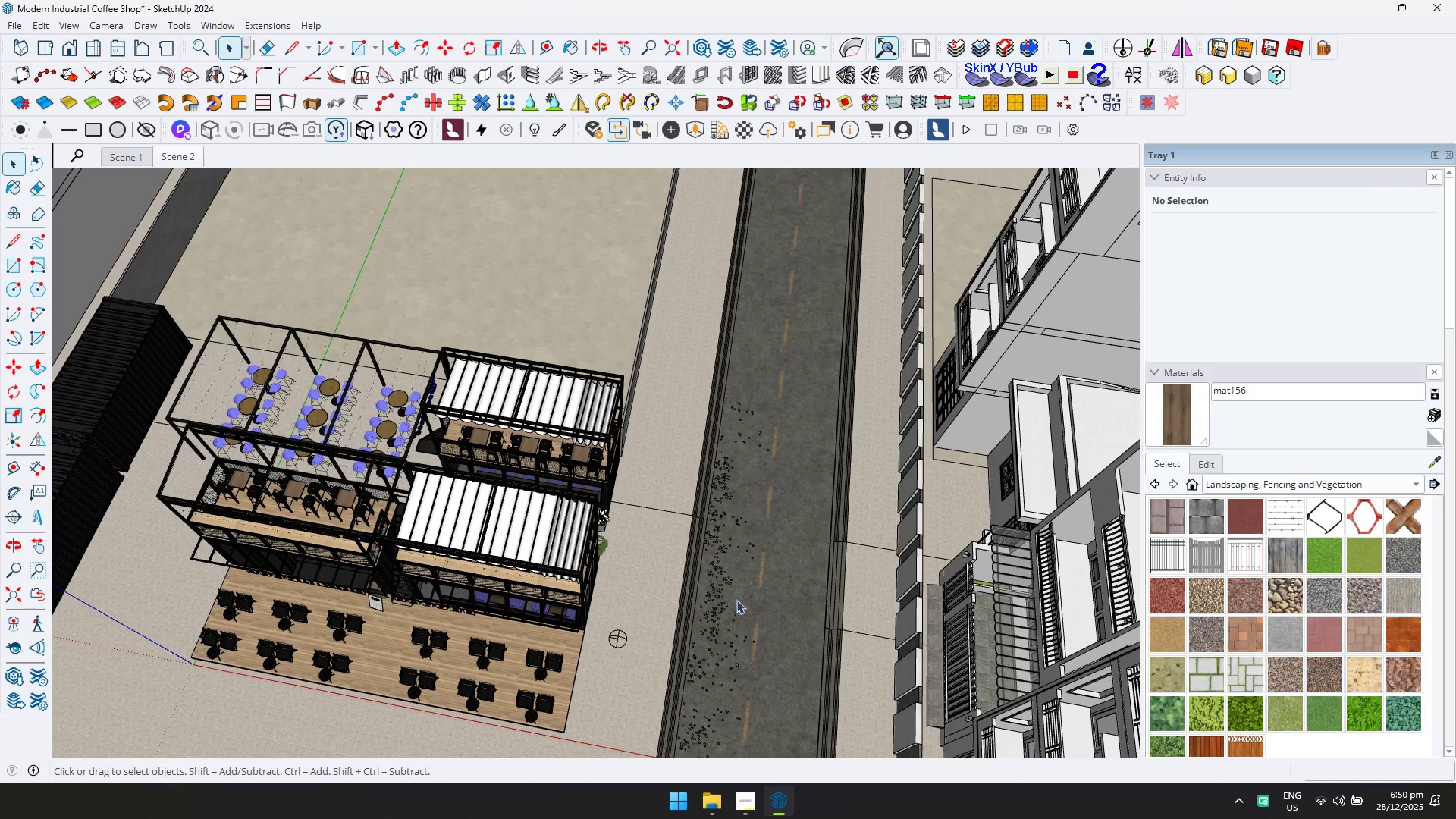 
key(N)
 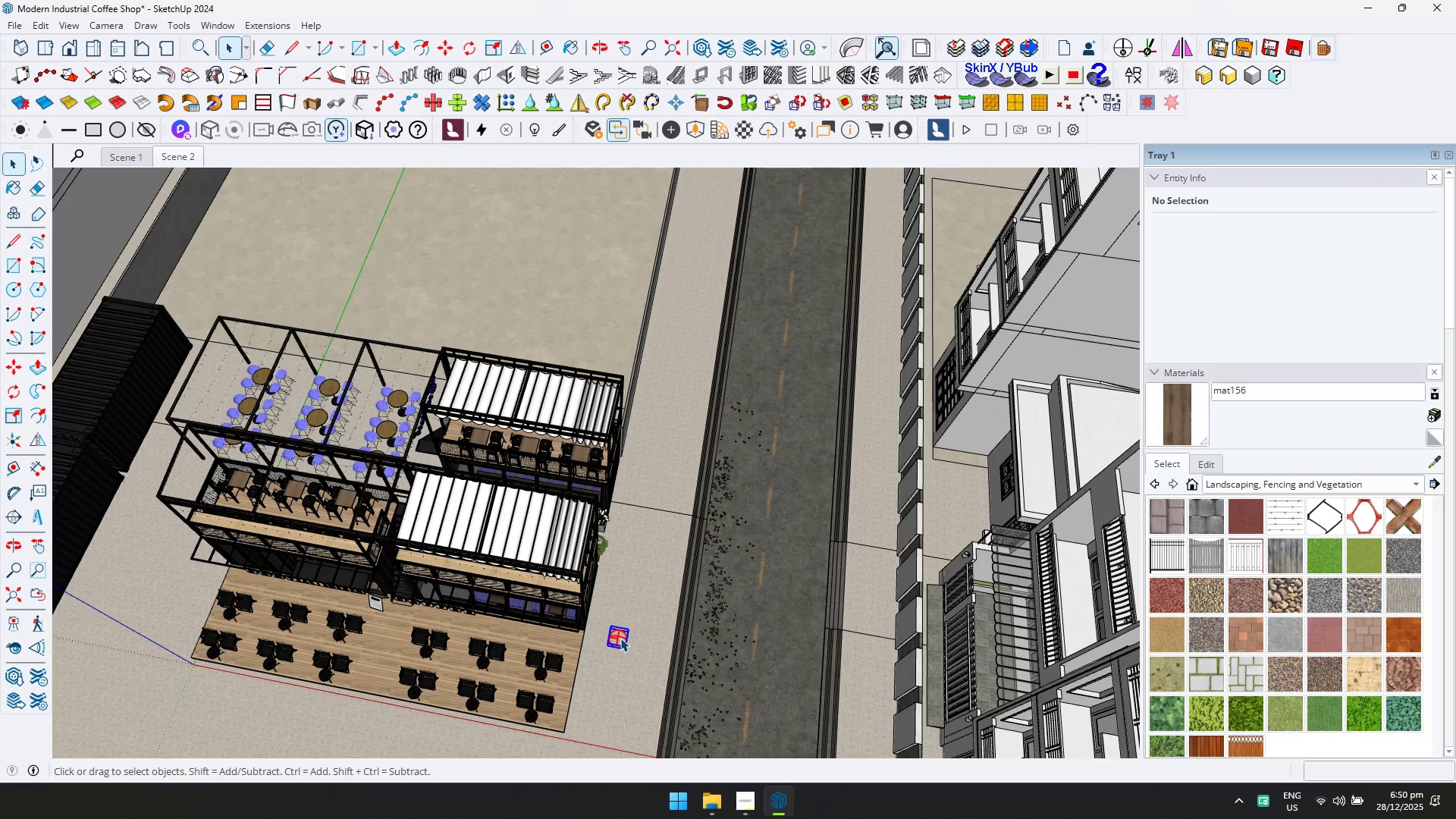 
key(Delete)
 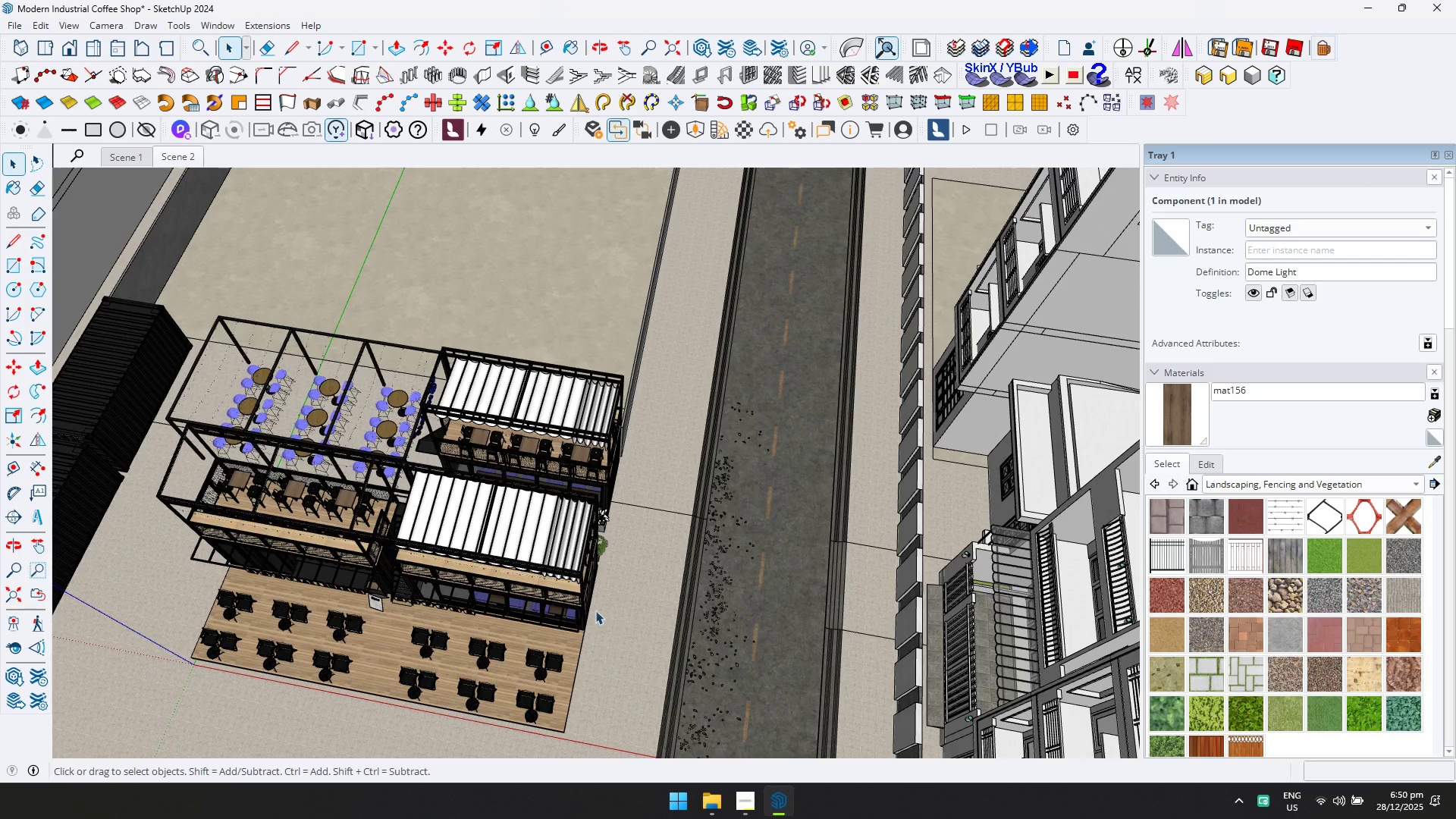 
hold_key(key=N, duration=14.83)
 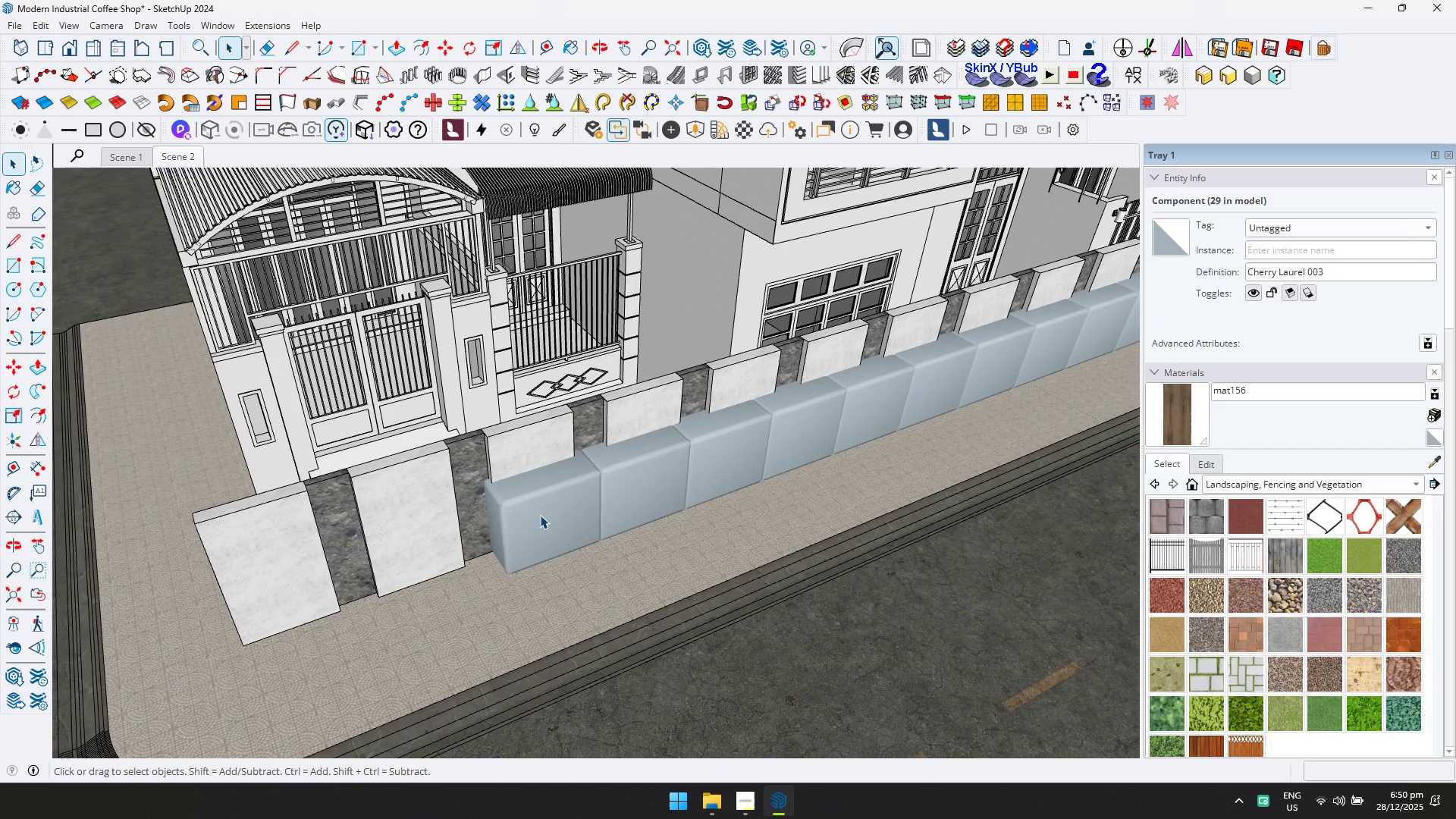 
scroll: coordinate [397, 599], scroll_direction: up, amount: 10.0
 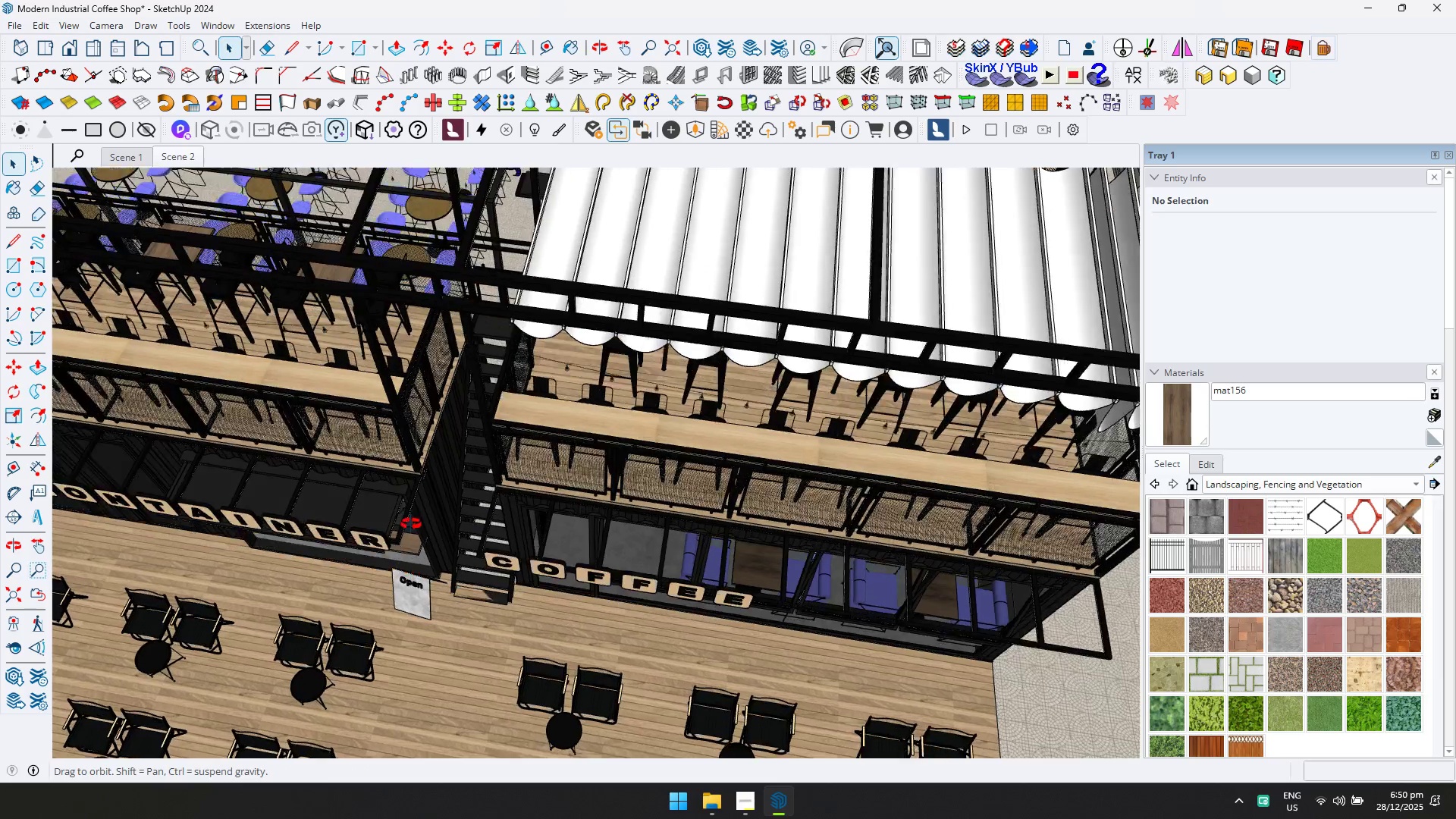 
left_click([946, 505])
 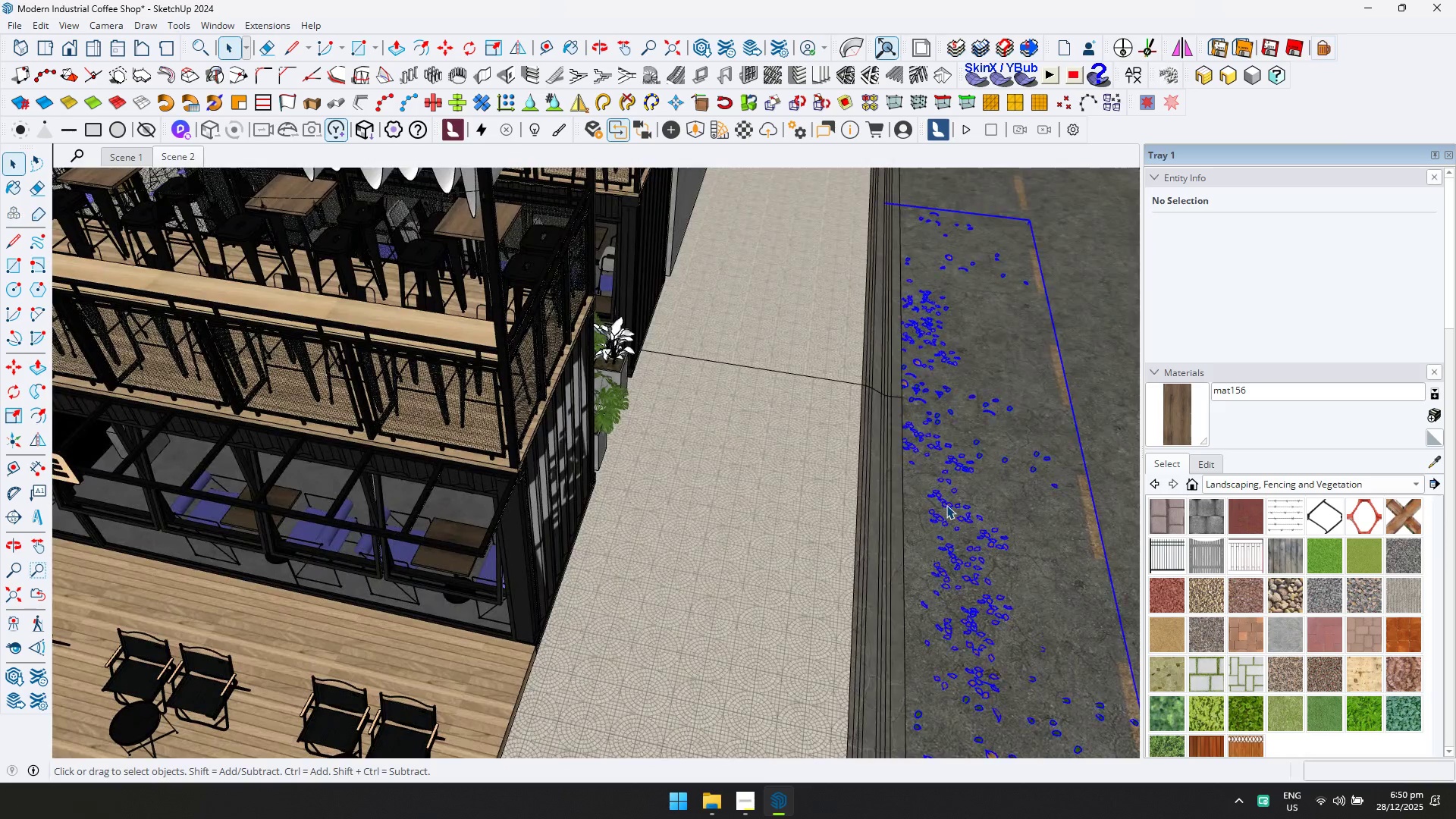 
scroll: coordinate [940, 535], scroll_direction: none, amount: 0.0
 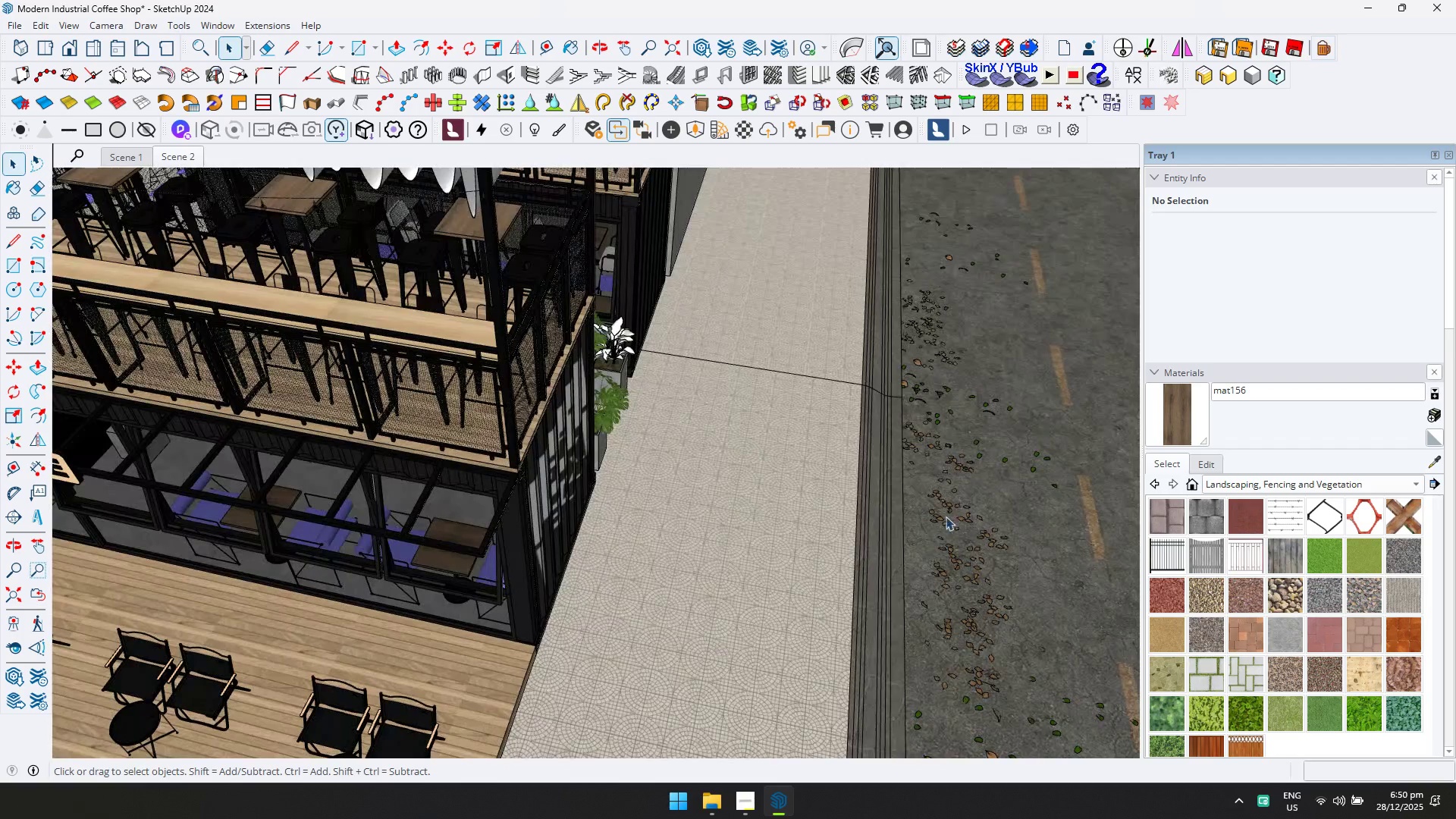 
scroll: coordinate [904, 491], scroll_direction: down, amount: 15.0
 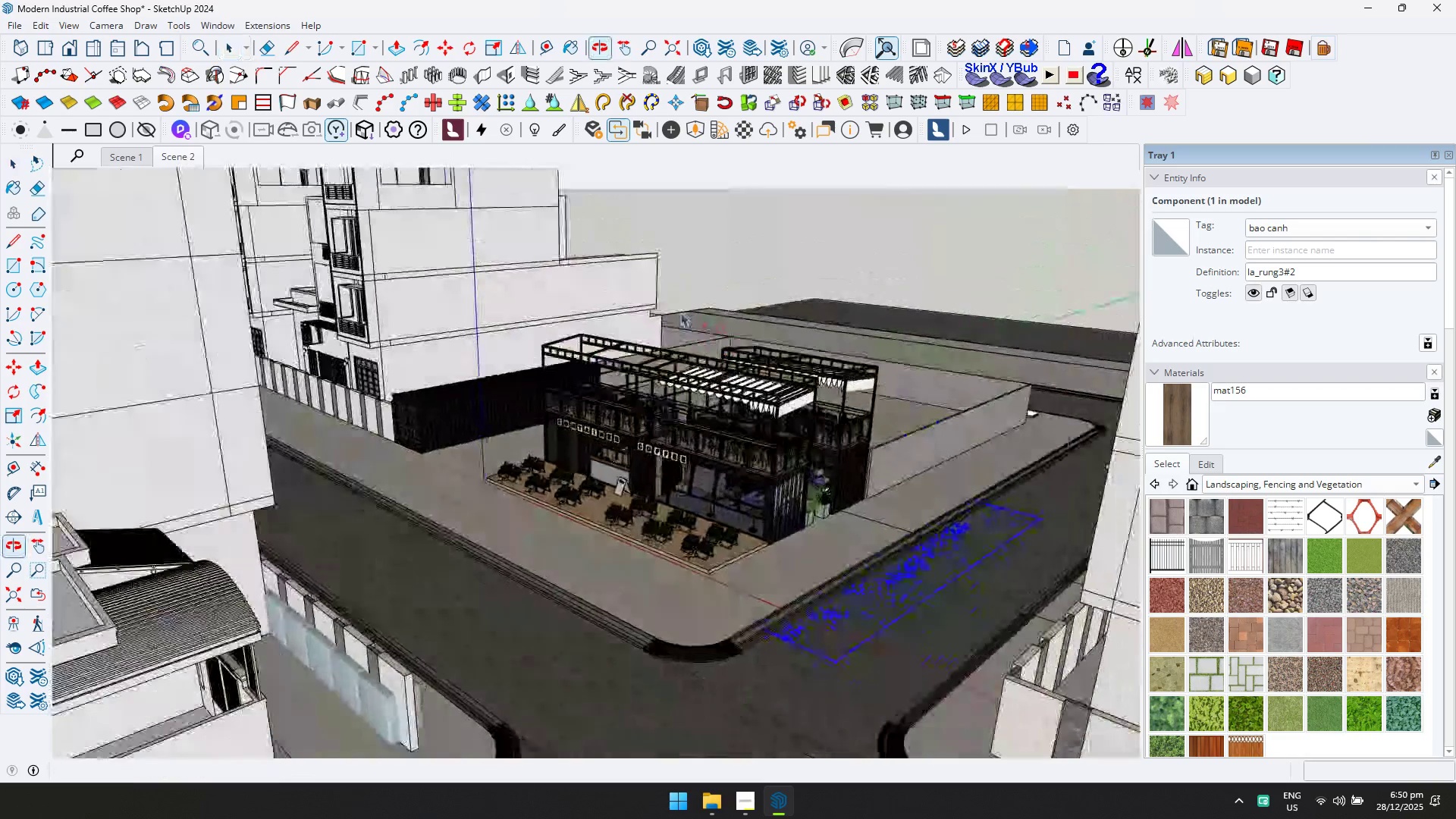 
scroll: coordinate [926, 556], scroll_direction: up, amount: 6.0
 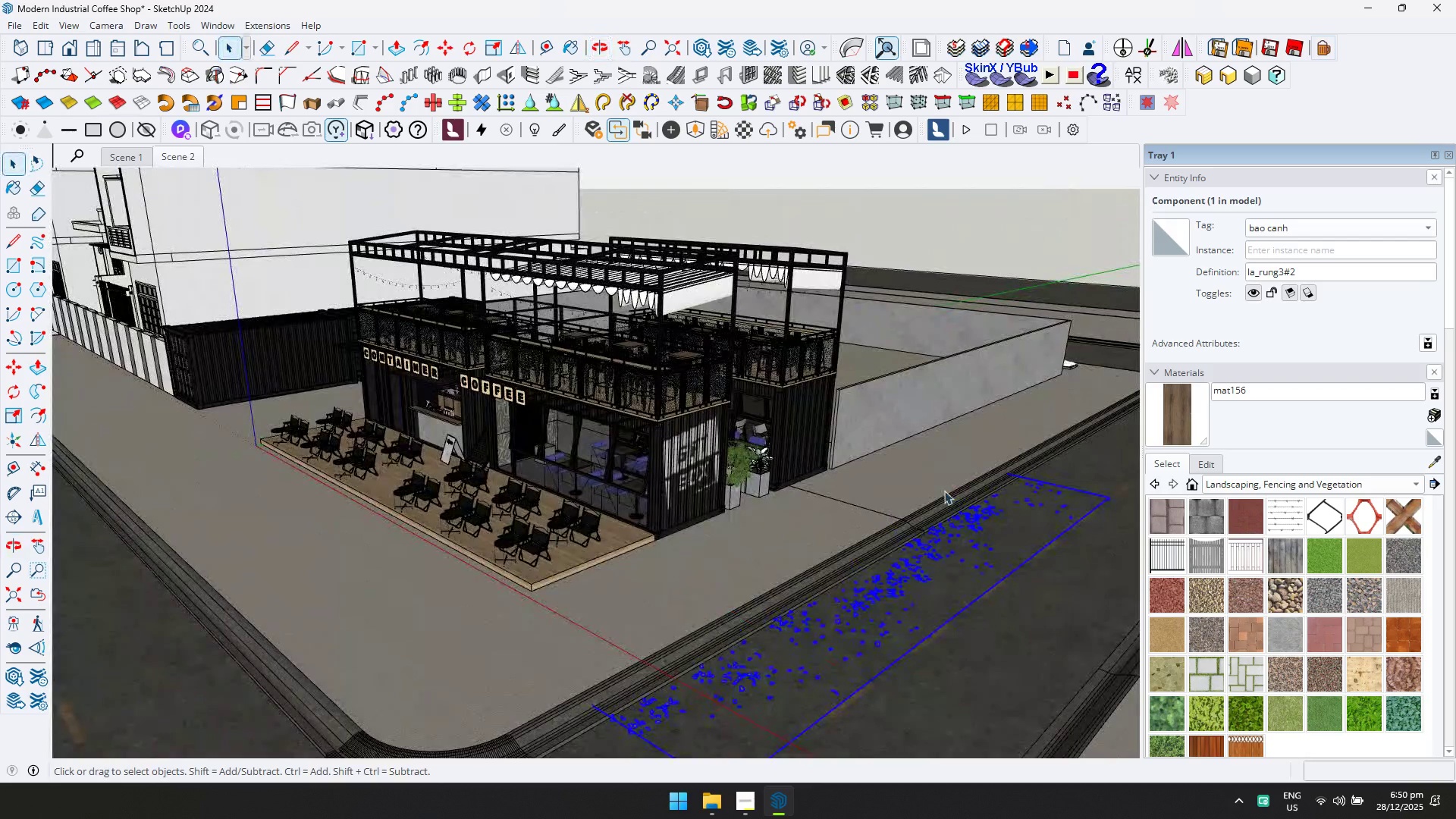 
scroll: coordinate [946, 465], scroll_direction: down, amount: 6.0
 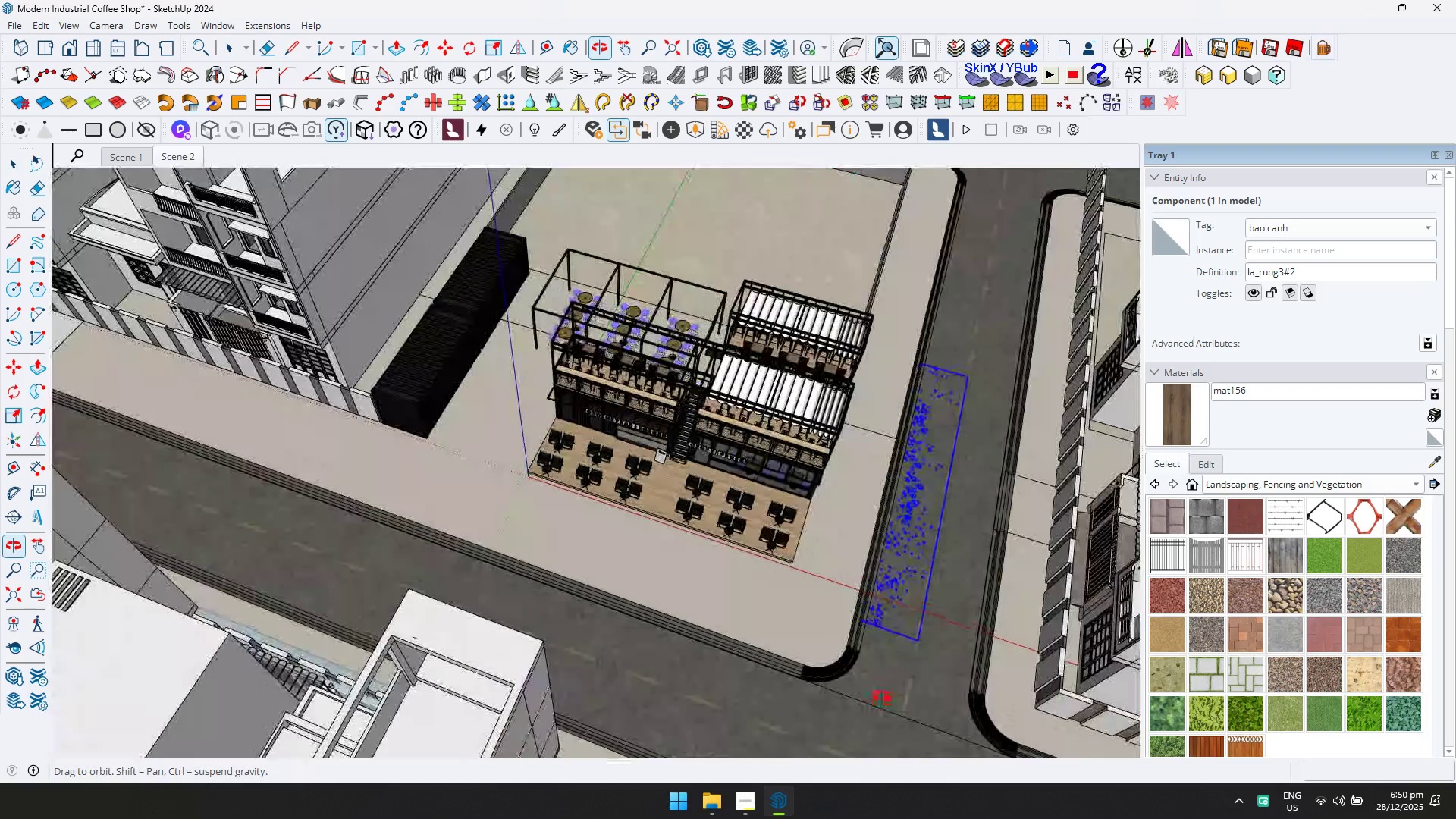 
scroll: coordinate [763, 436], scroll_direction: up, amount: 18.0
 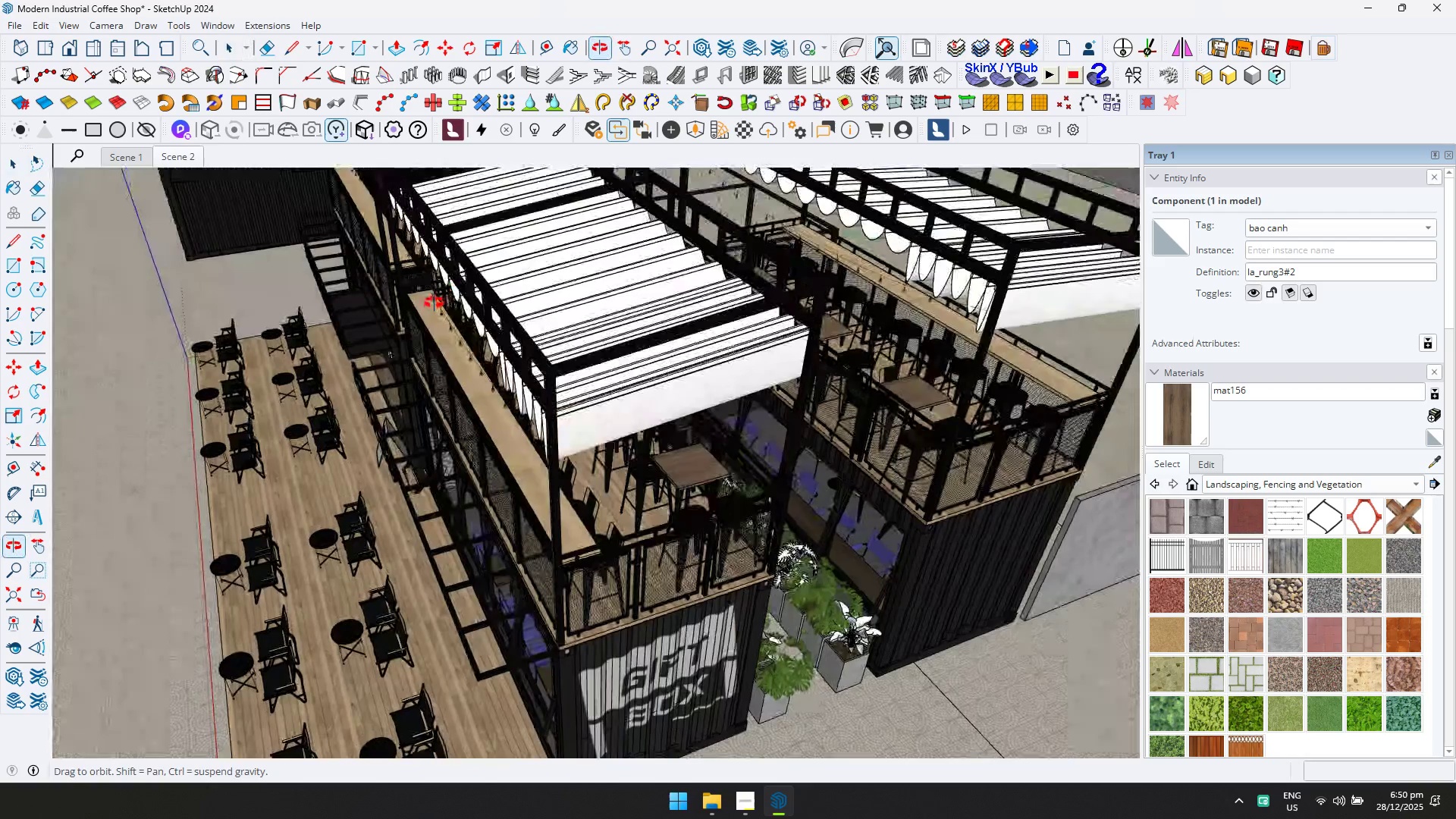 
hold_key(key=ShiftLeft, duration=0.41)
scroll: coordinate [566, 329], scroll_direction: down, amount: 51.0
 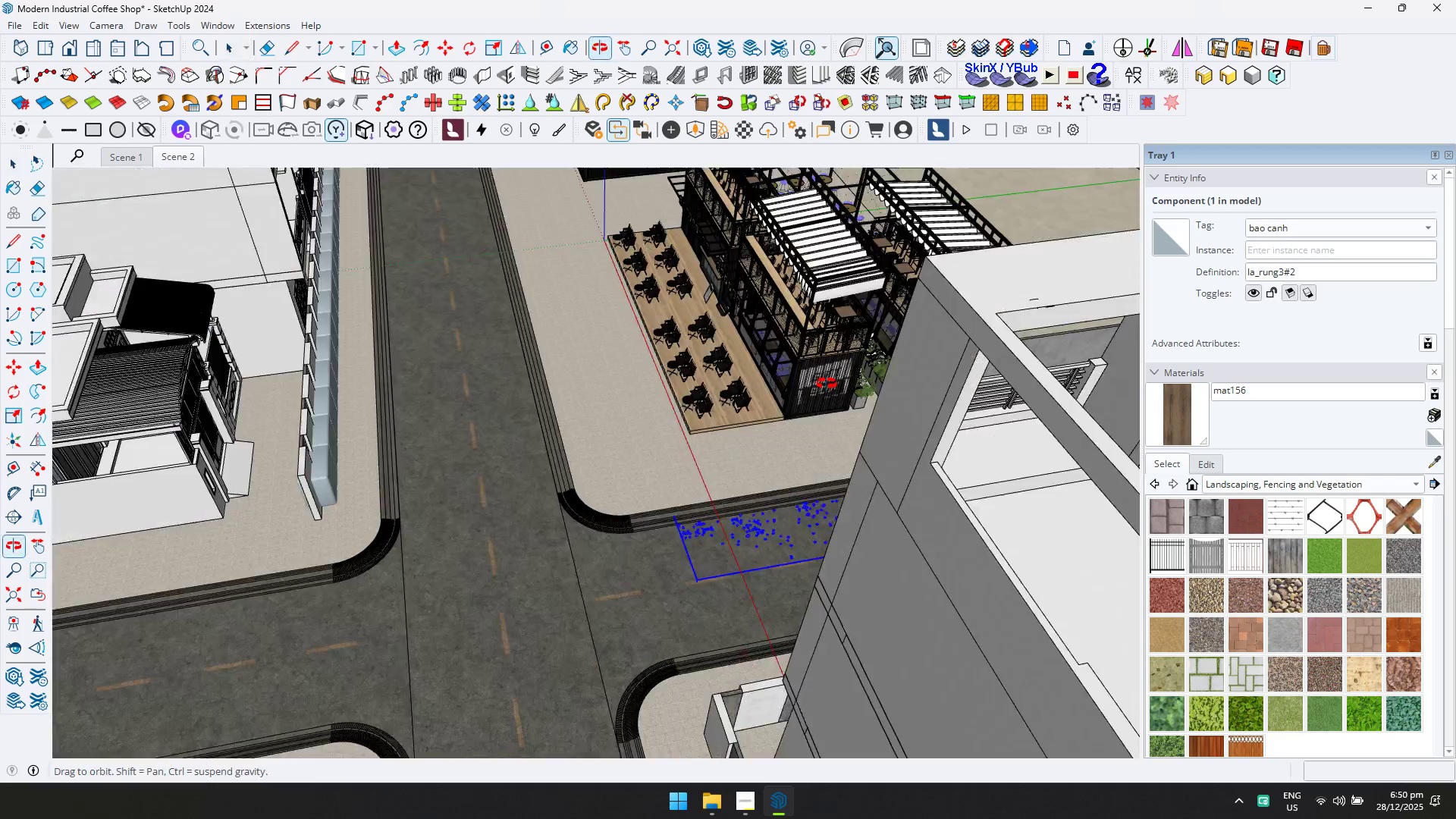 
hold_key(key=ShiftLeft, duration=0.31)
 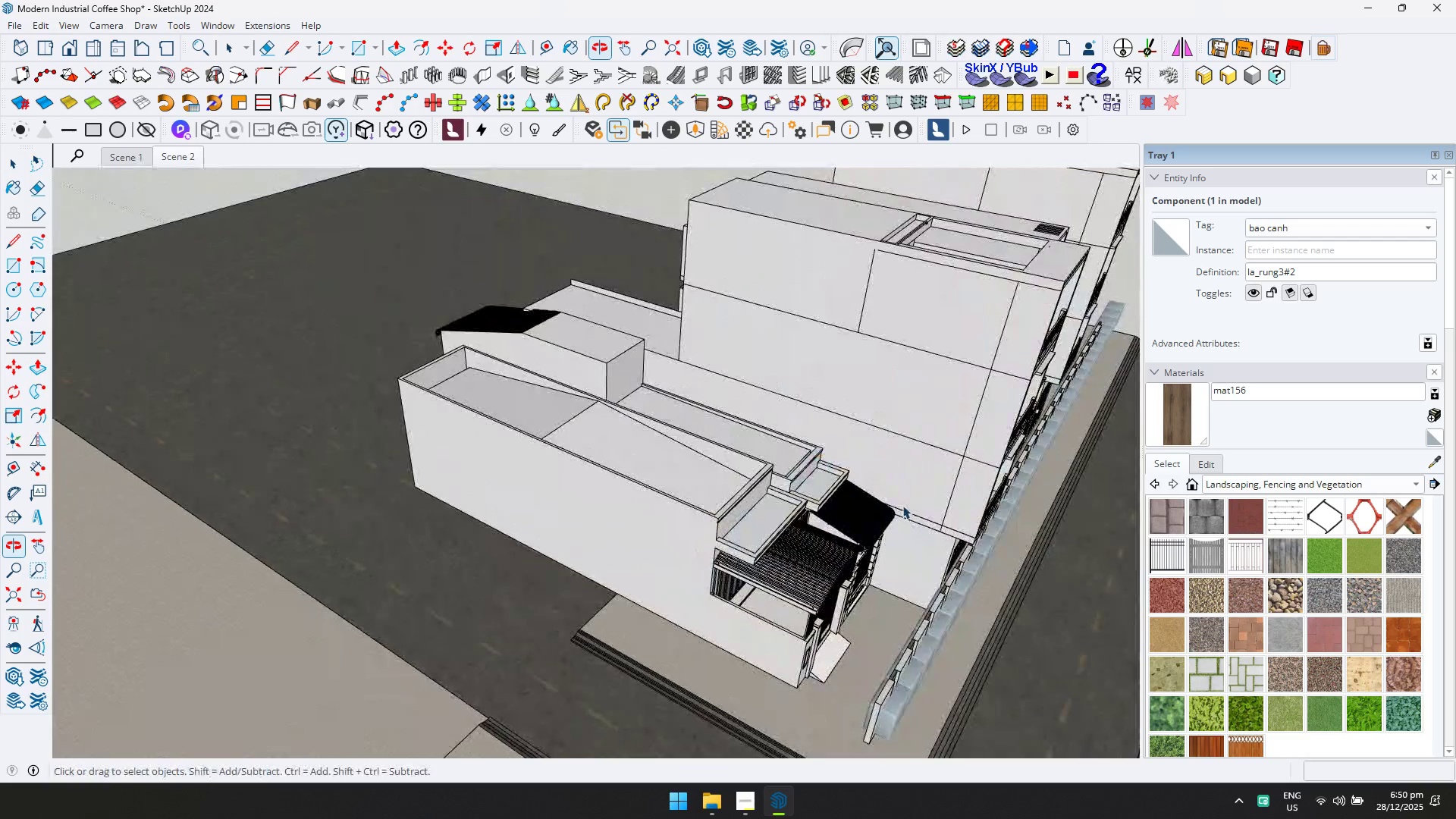 
hold_key(key=ShiftLeft, duration=0.33)
scroll: coordinate [939, 643], scroll_direction: up, amount: 9.0
 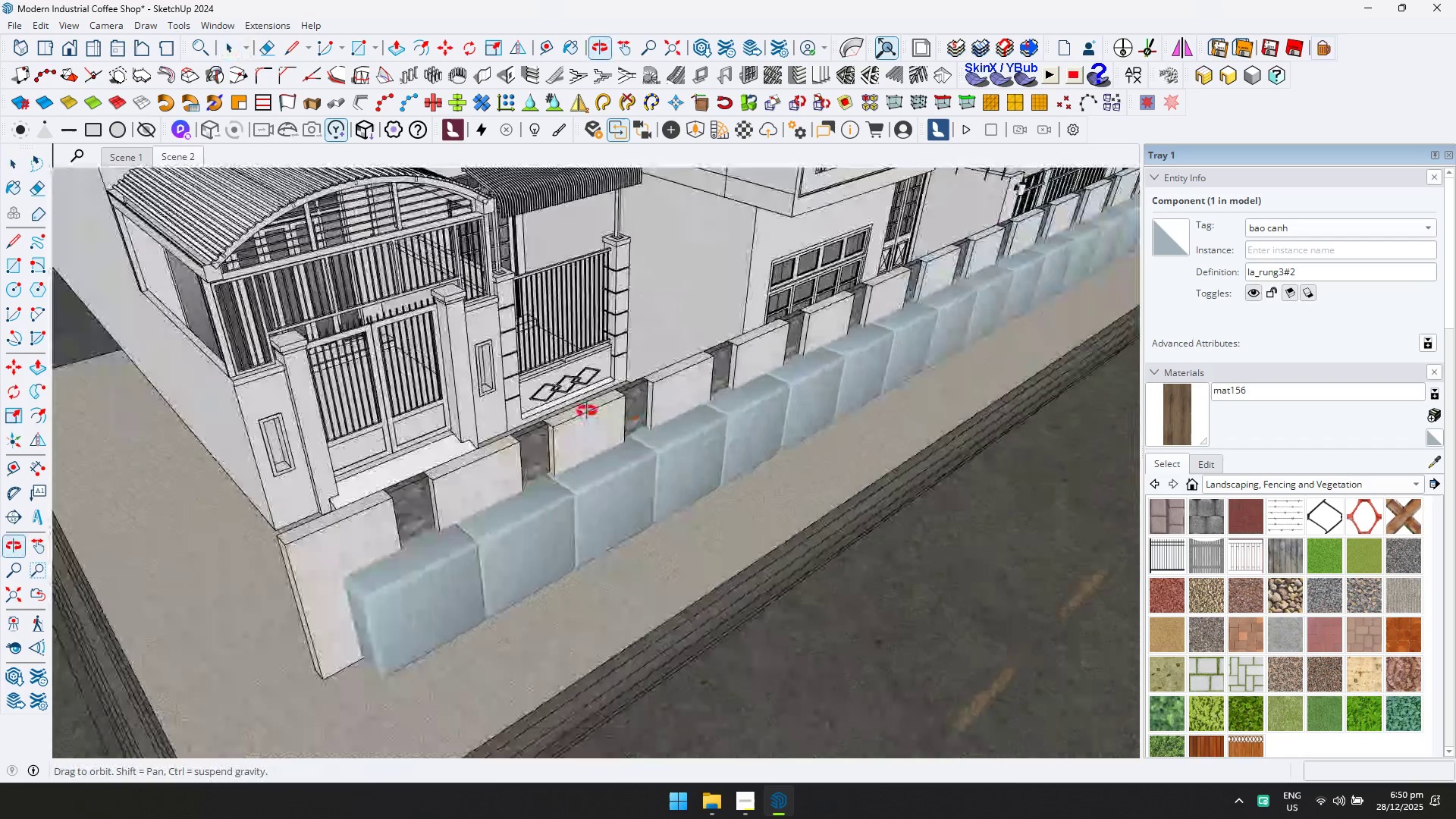 
left_click([336, 554])
 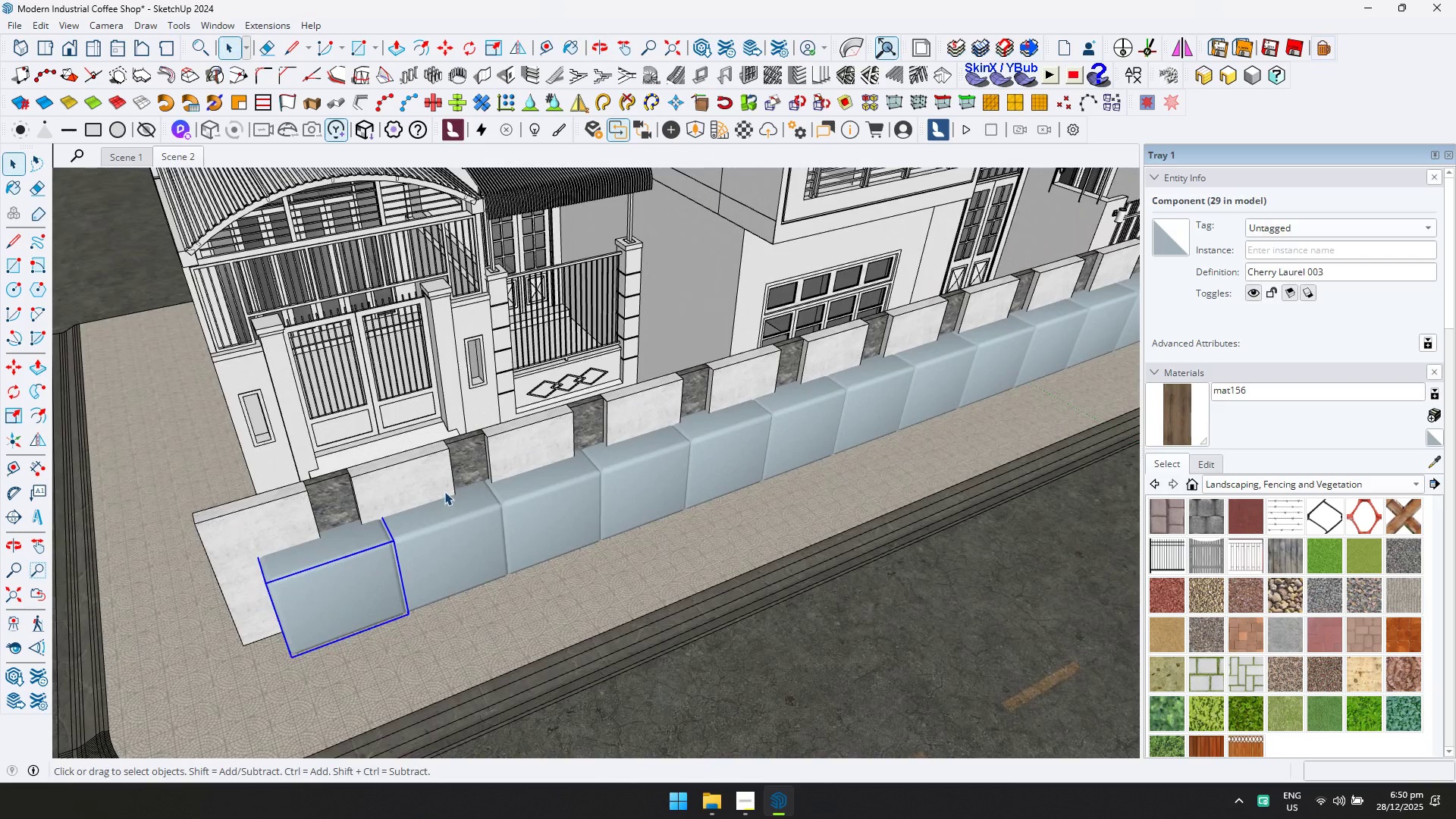 
key(Delete)
 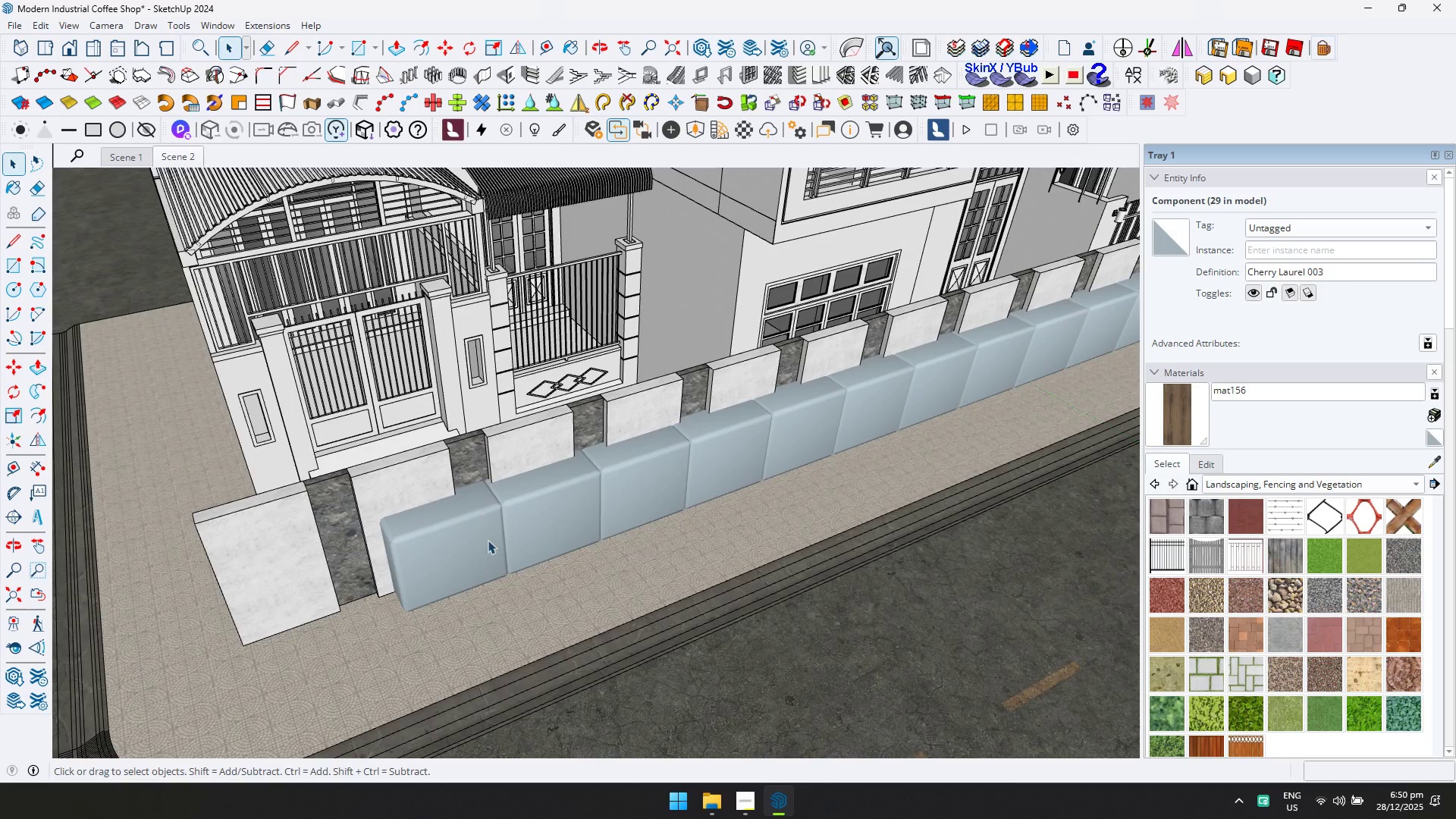 
left_click([488, 544])
 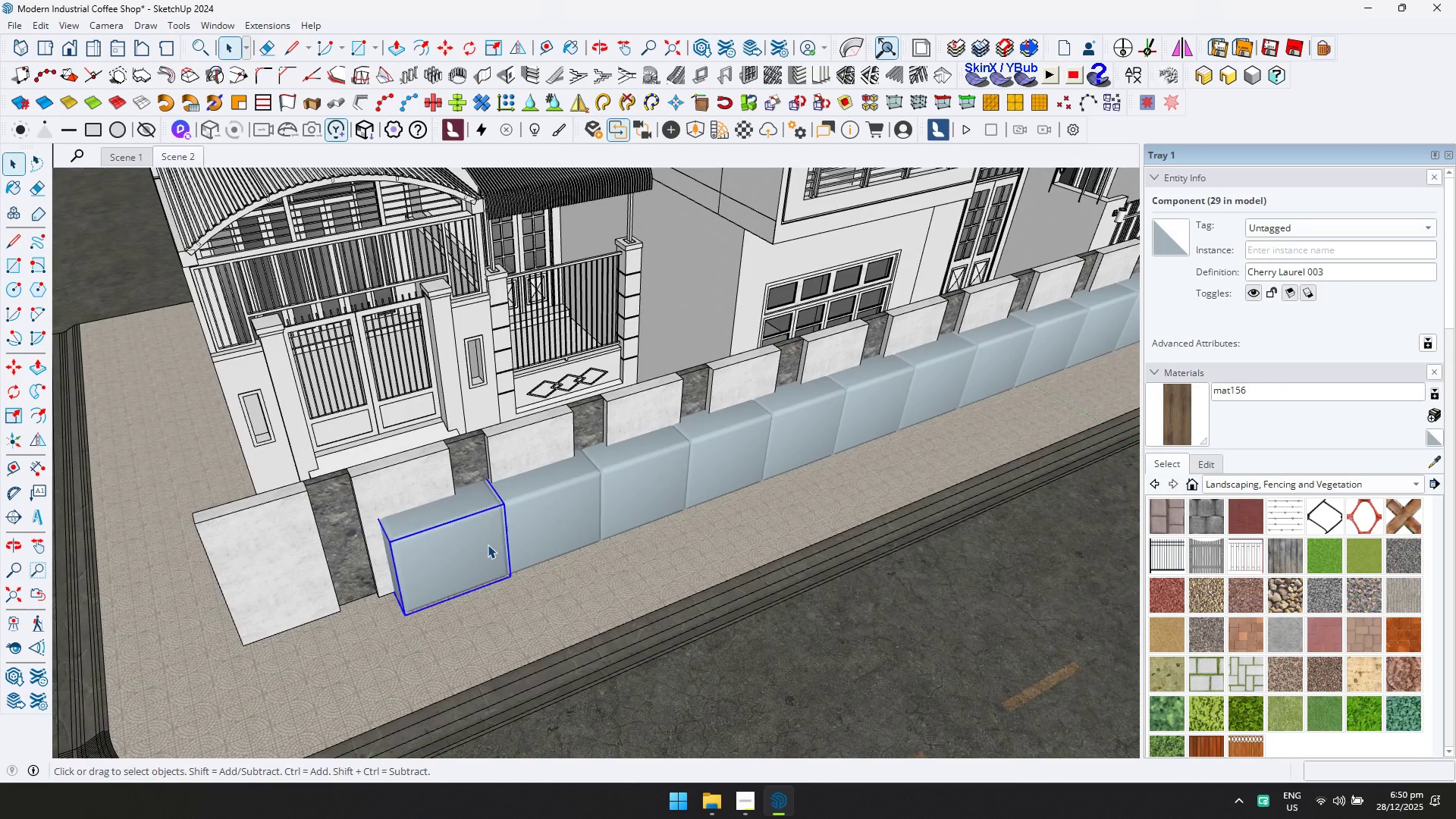 
key(Delete)
 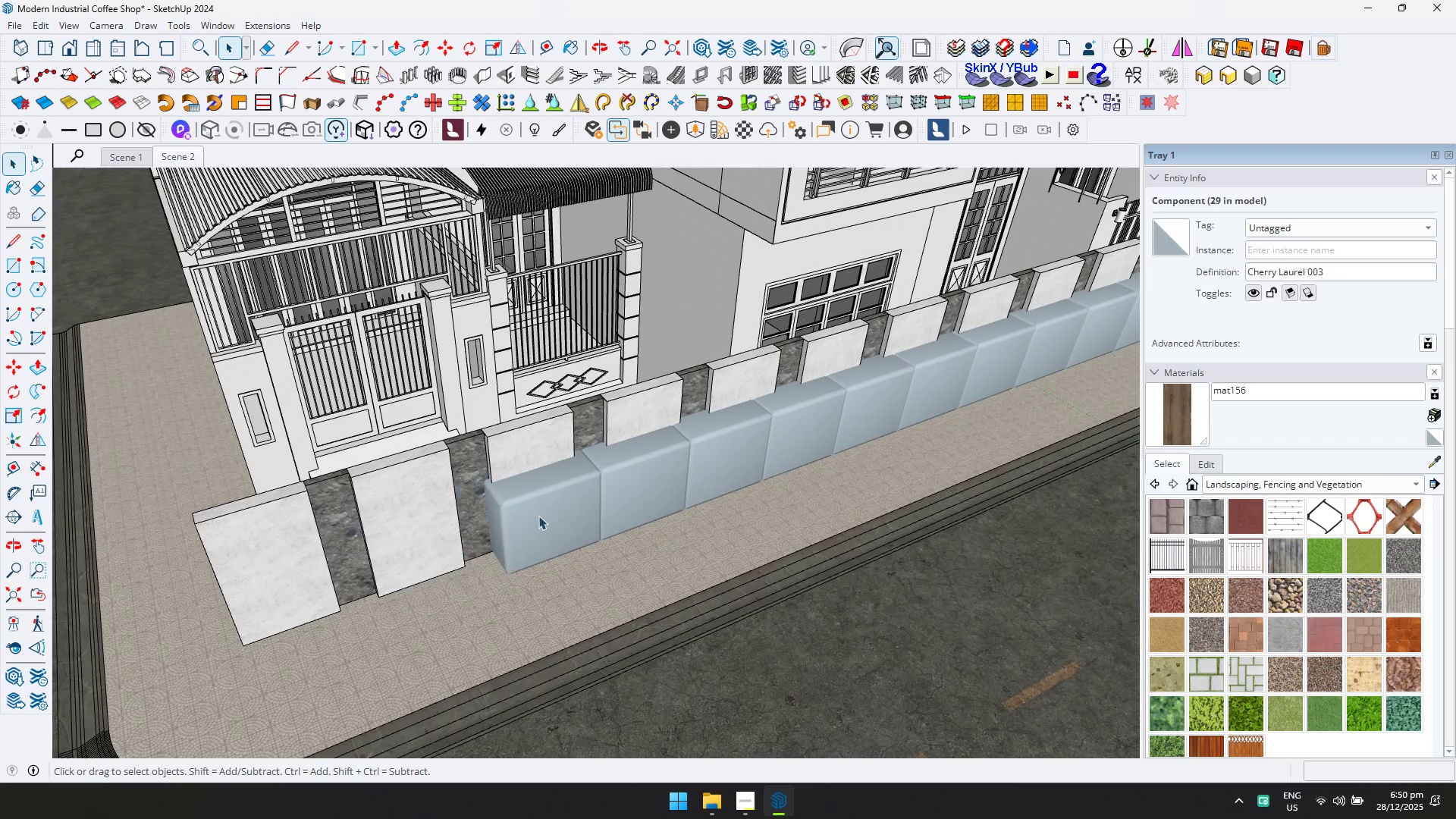 
double_click([540, 515])
 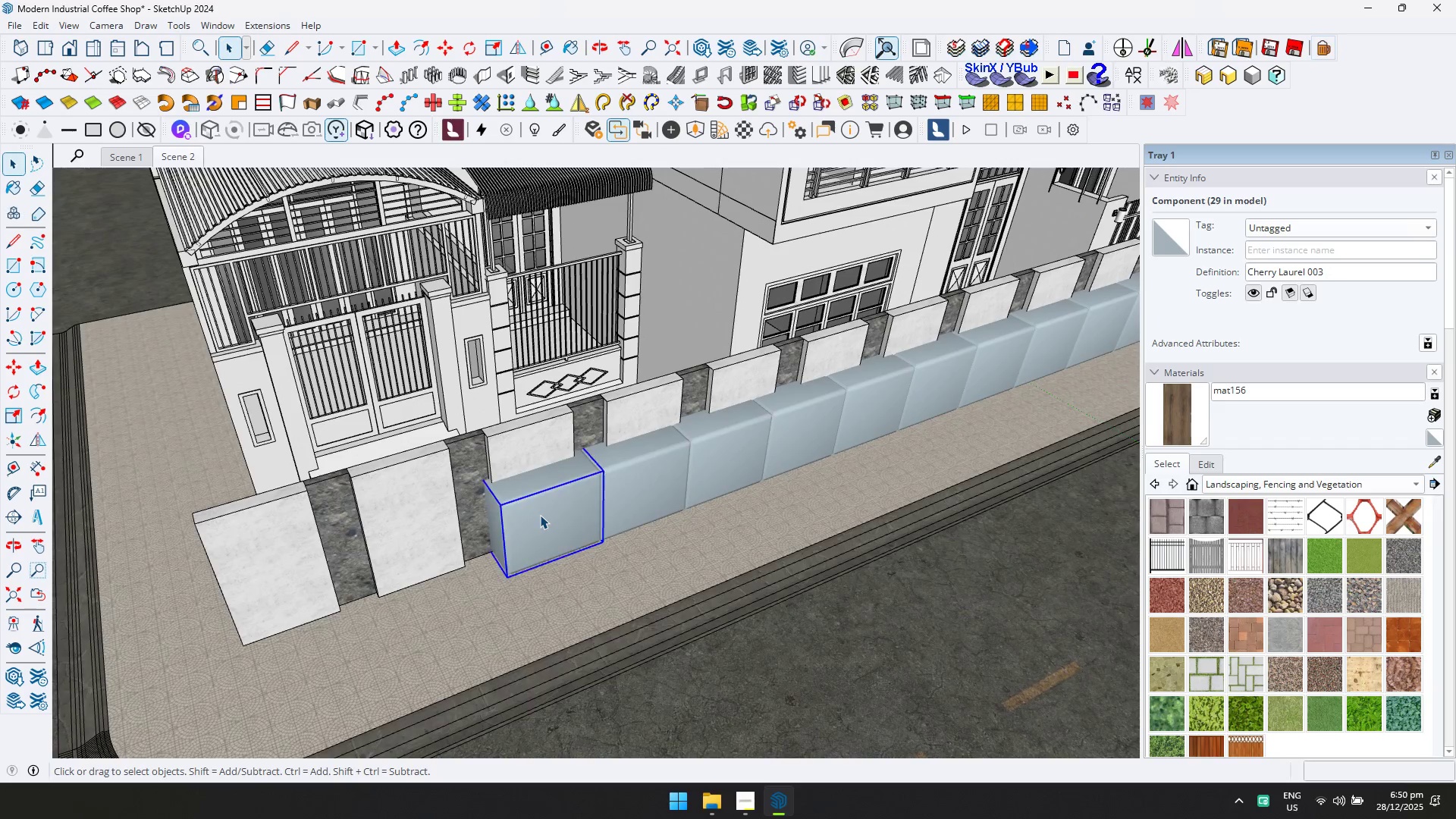 
key(Delete)
 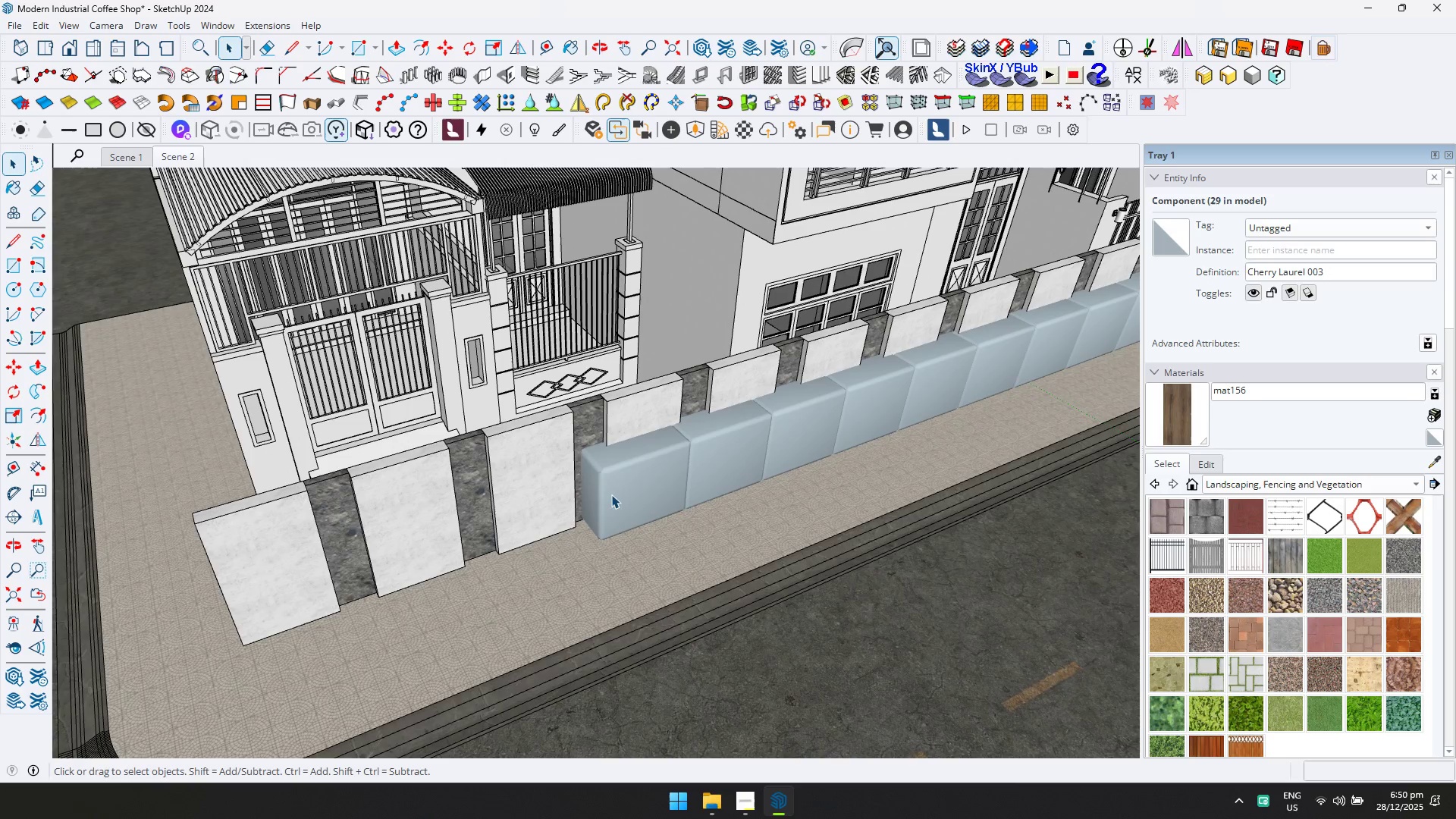 
triple_click([635, 481])
 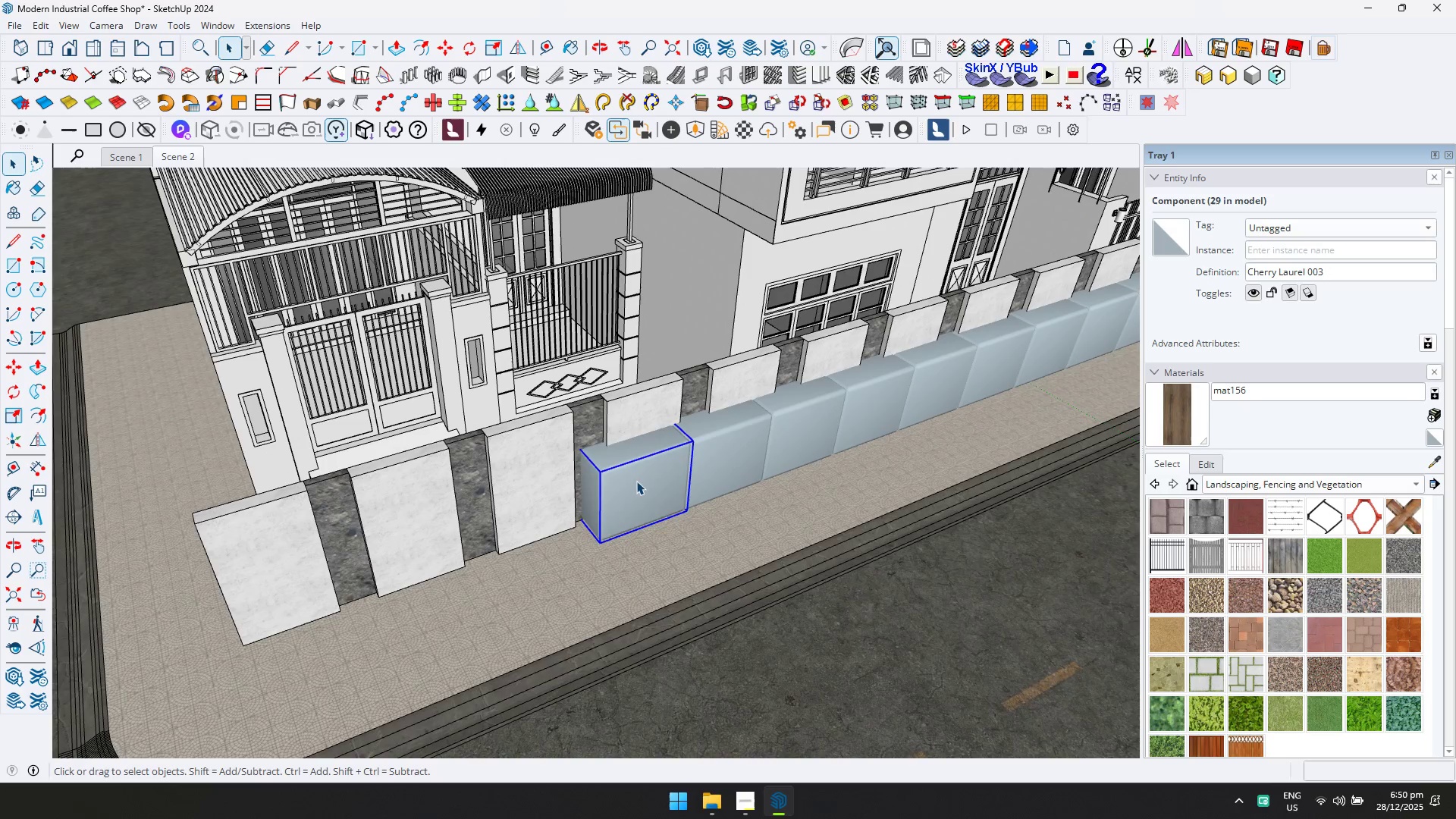 
key(Delete)
 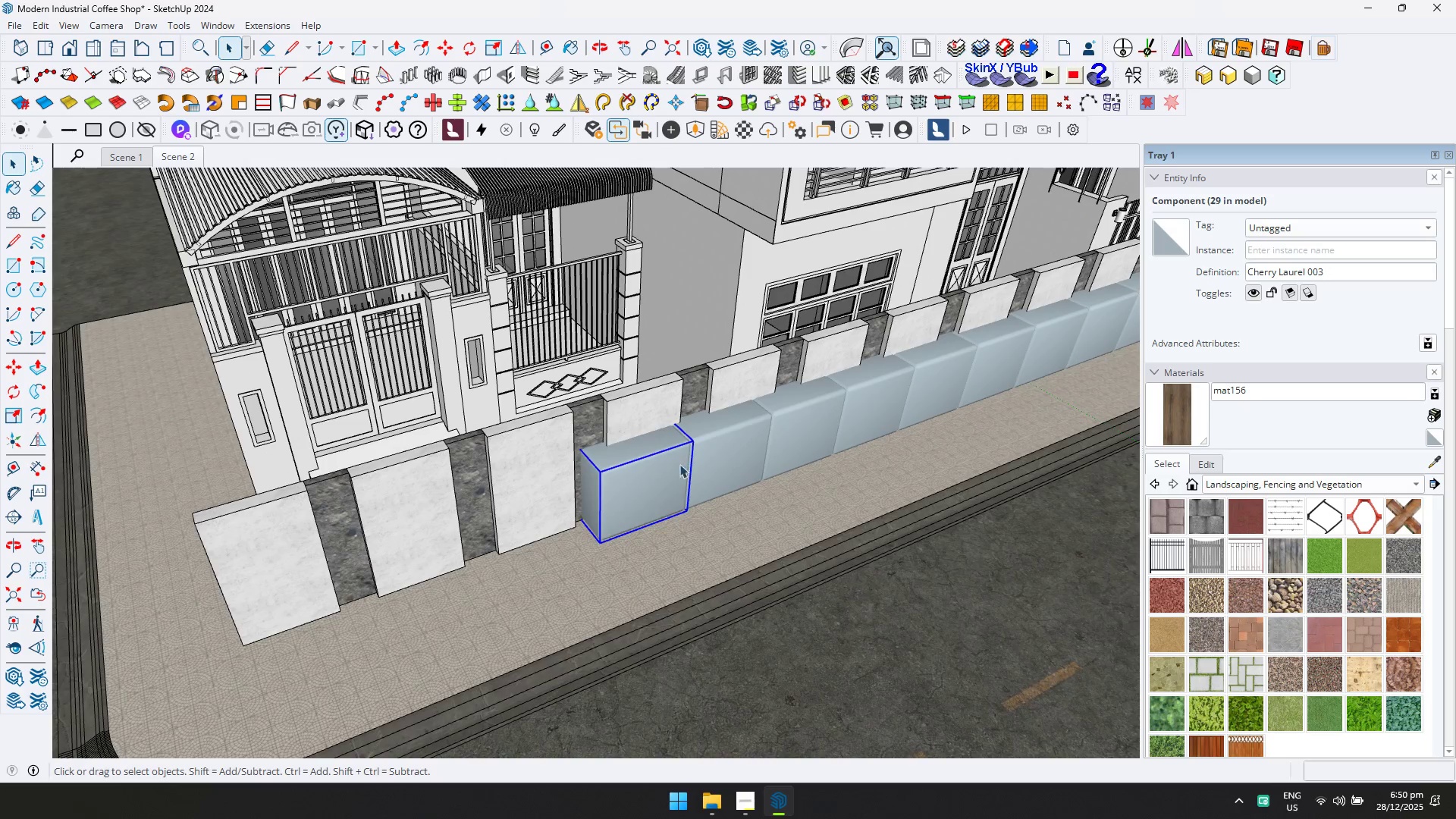 
triple_click([719, 447])
 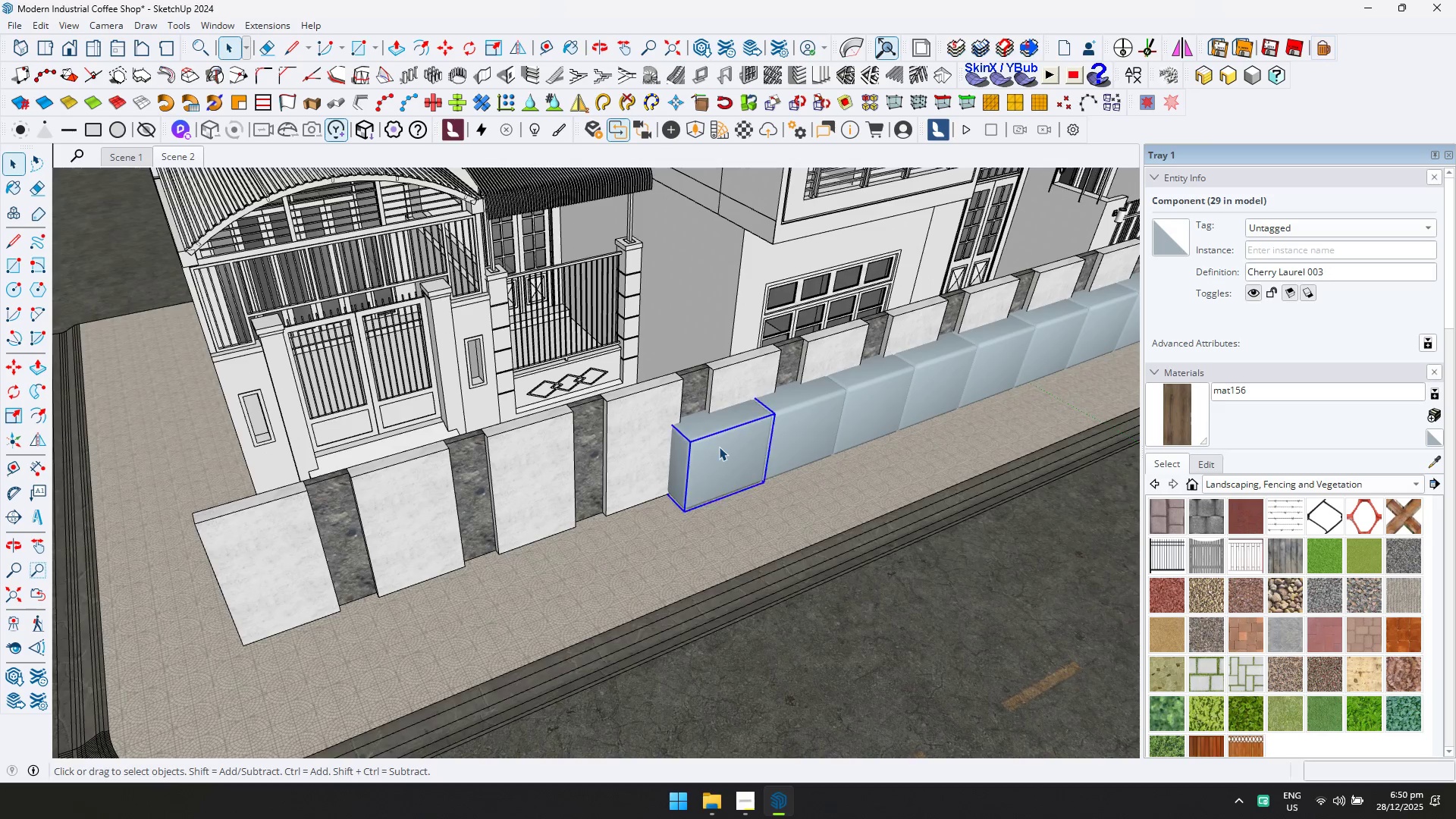 
key(Delete)
 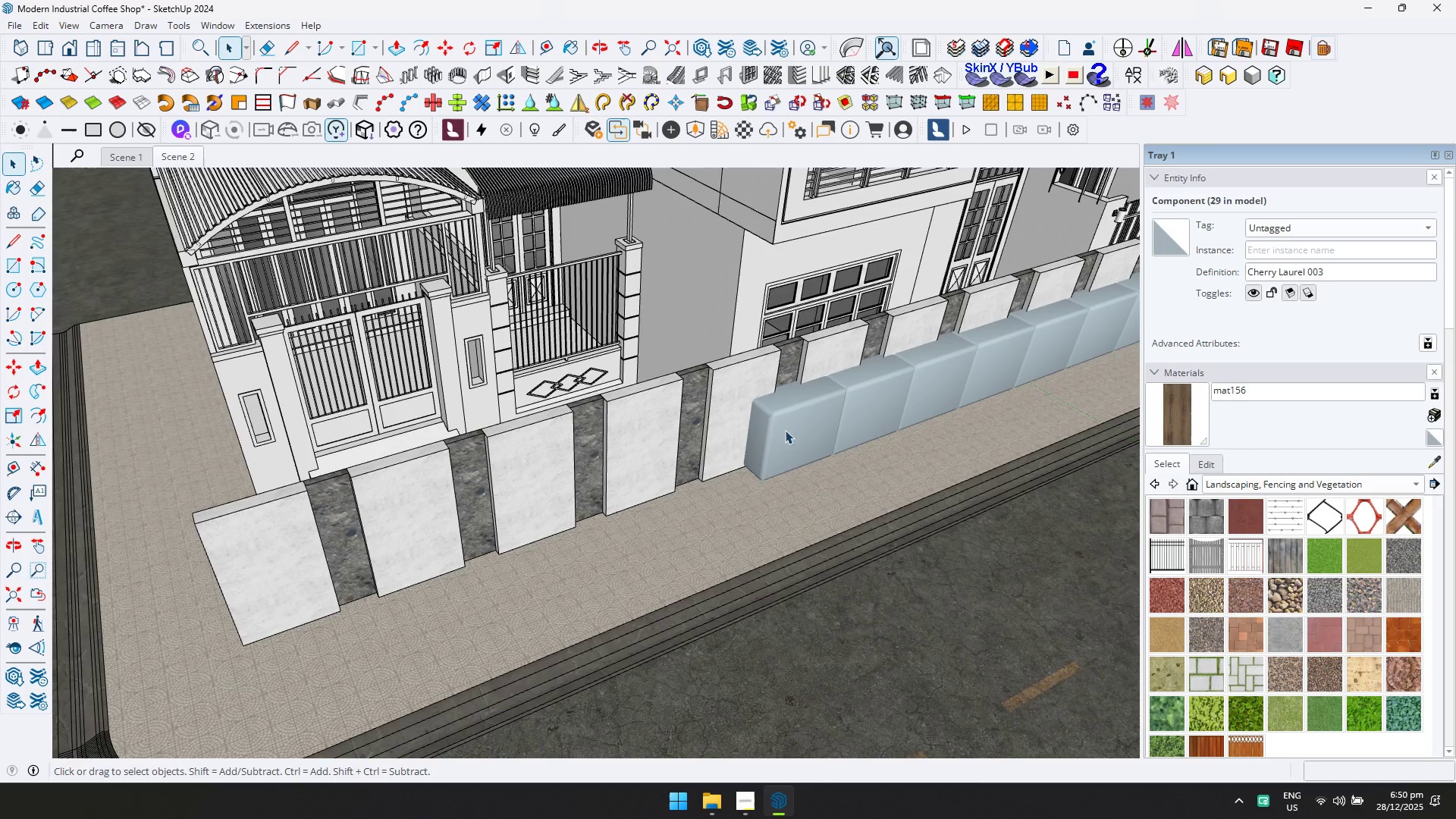 
triple_click([798, 428])
 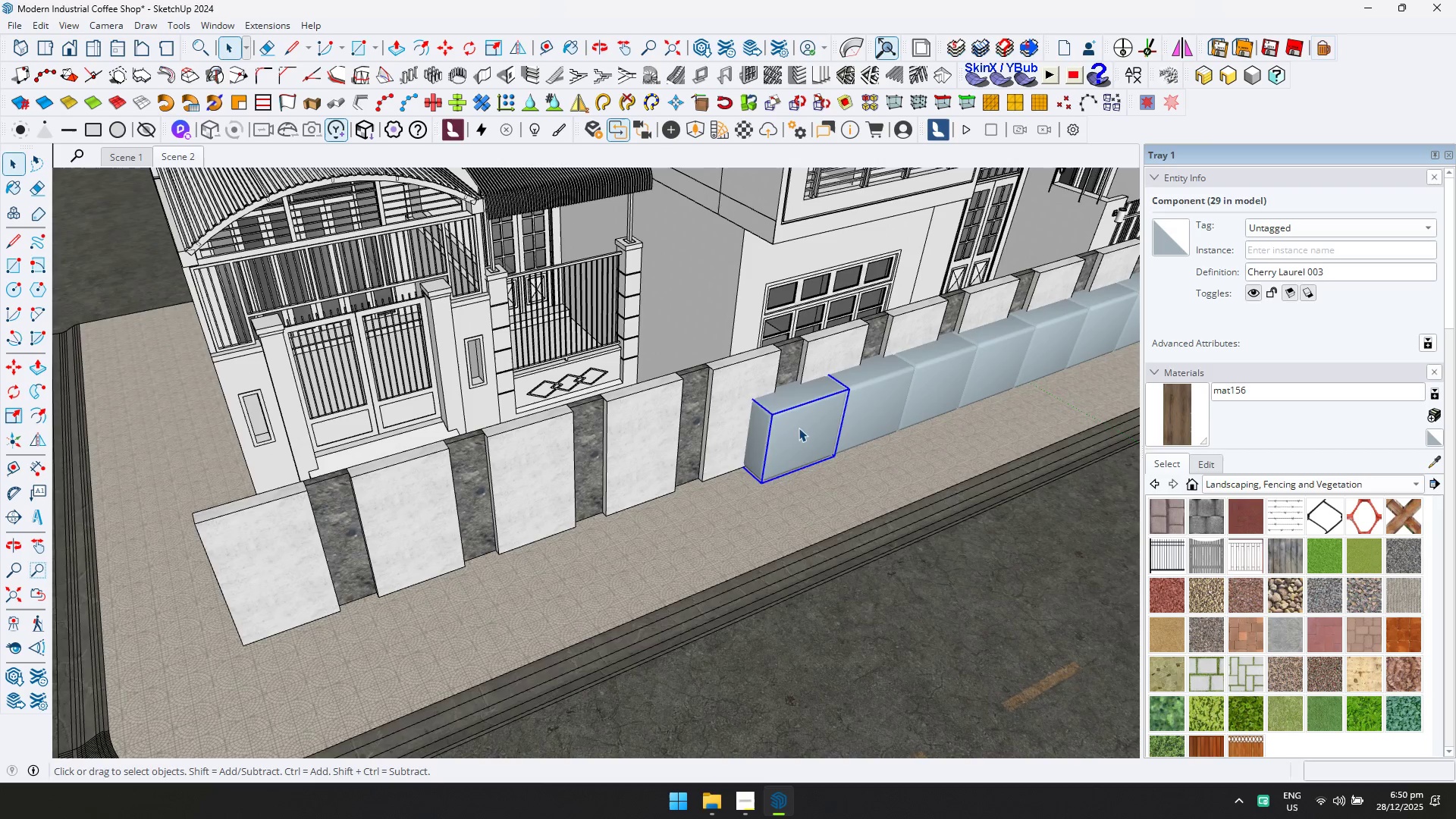 
key(Delete)
 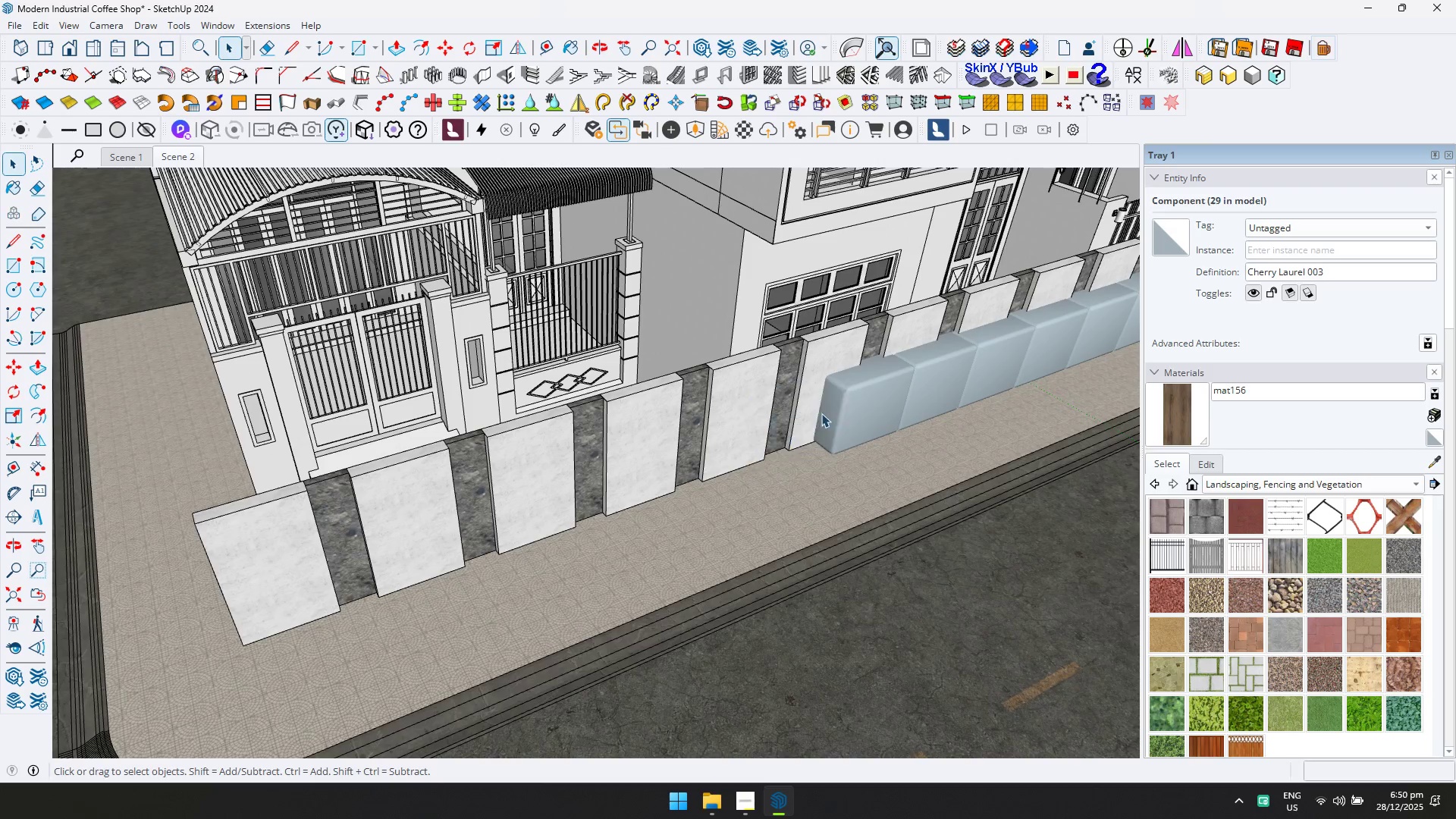 
key(N)
 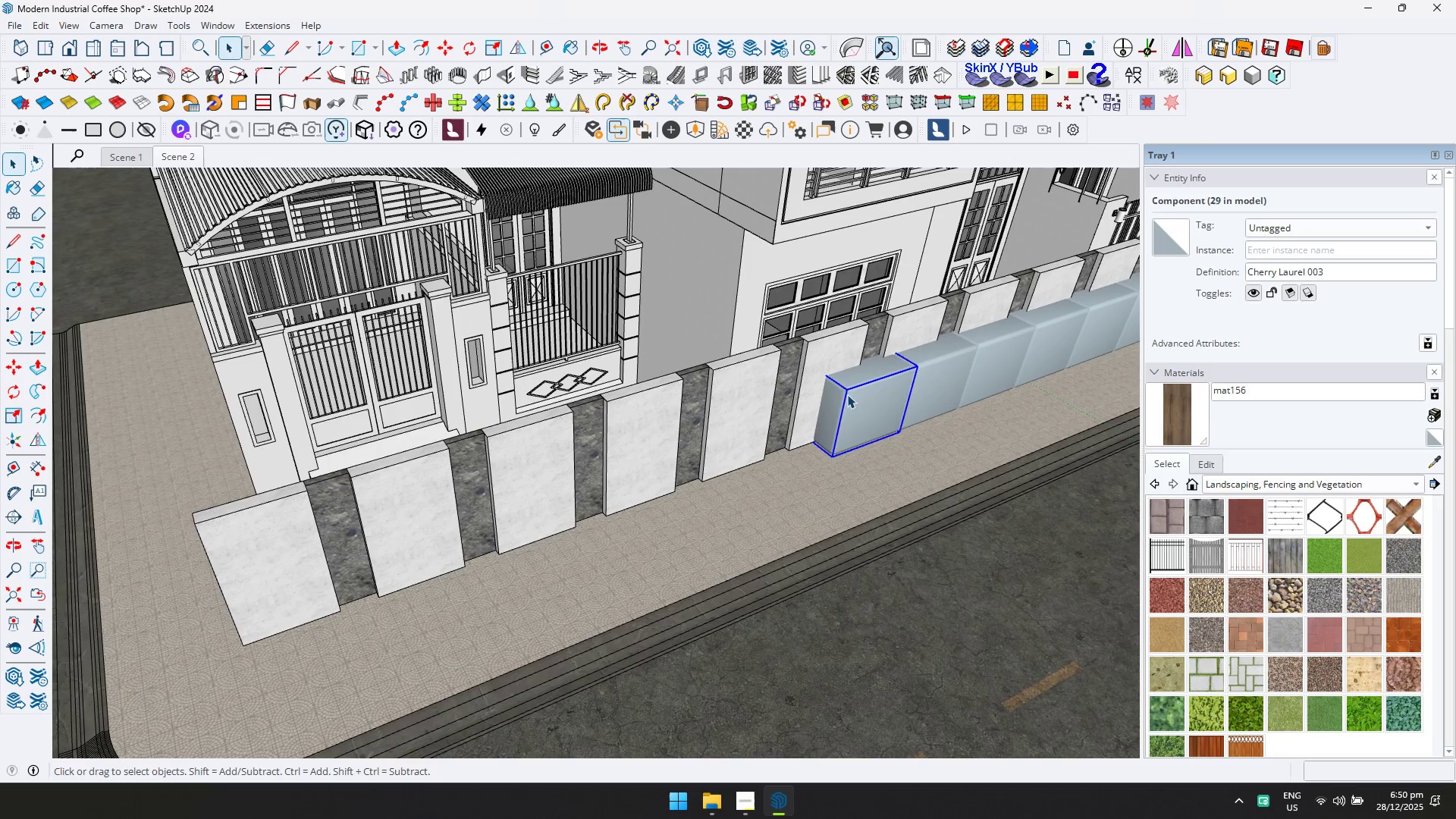 
key(Delete)
 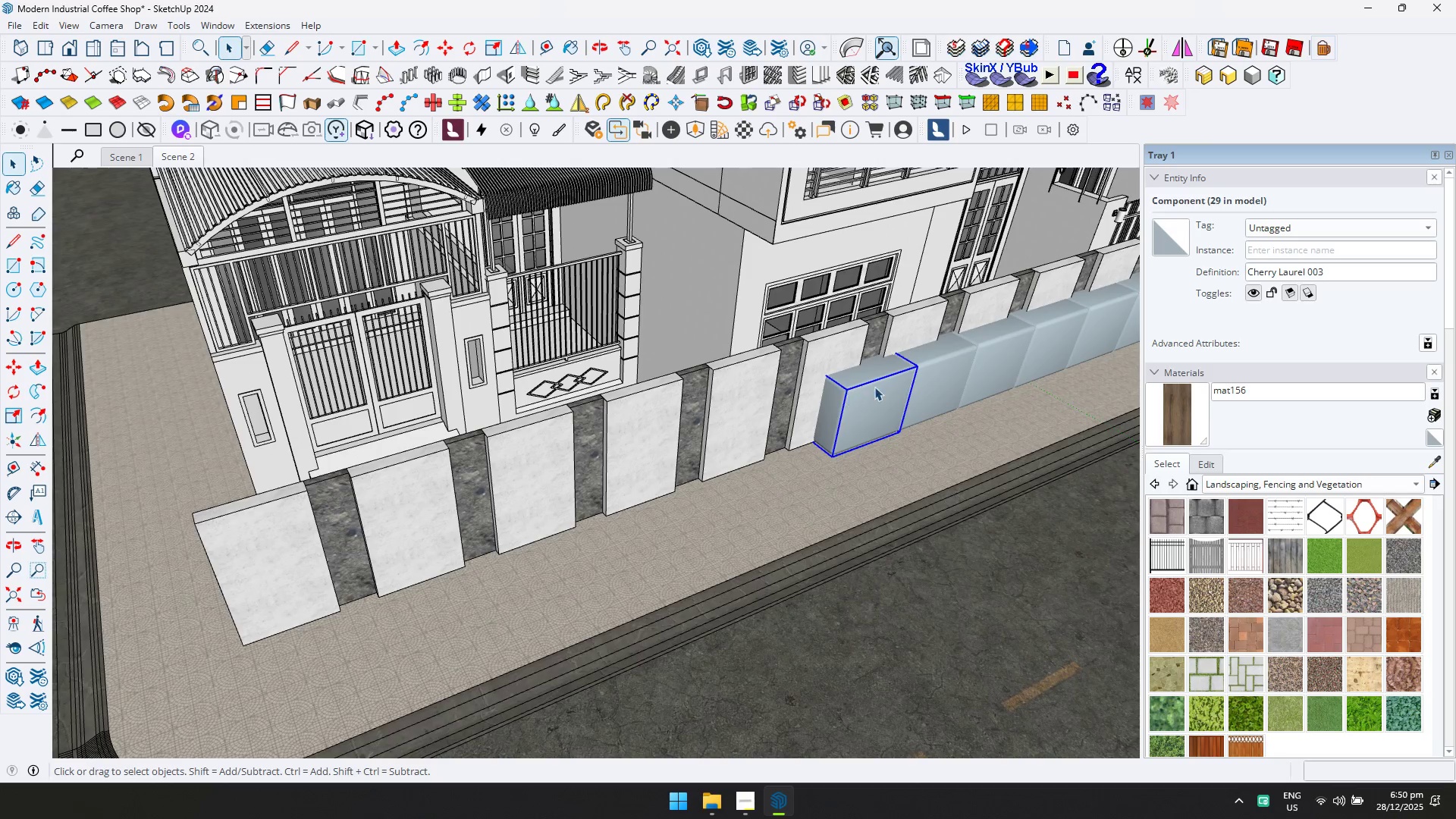 
key(N)
 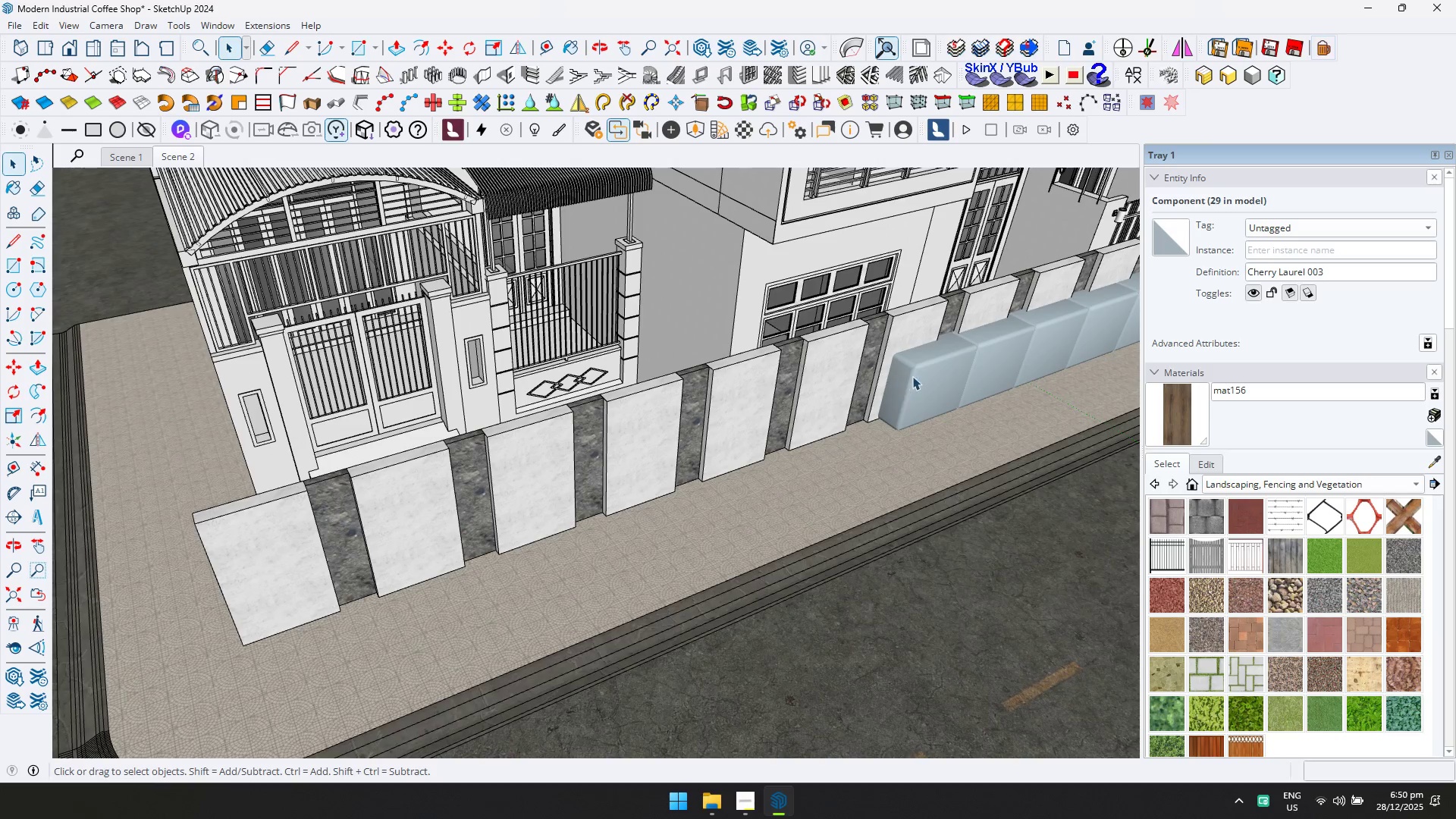 
key(Delete)
 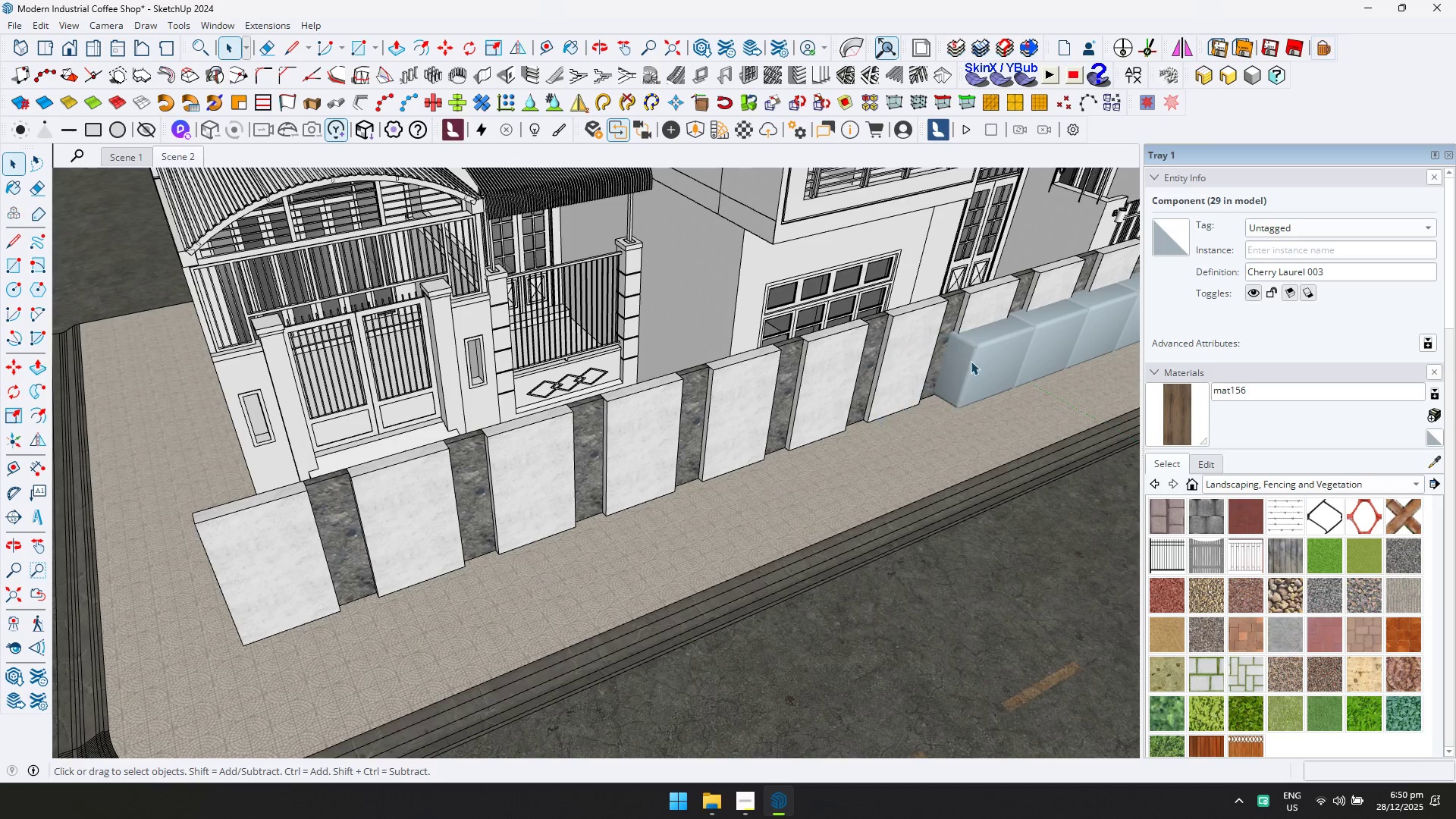 
triple_click([984, 352])
 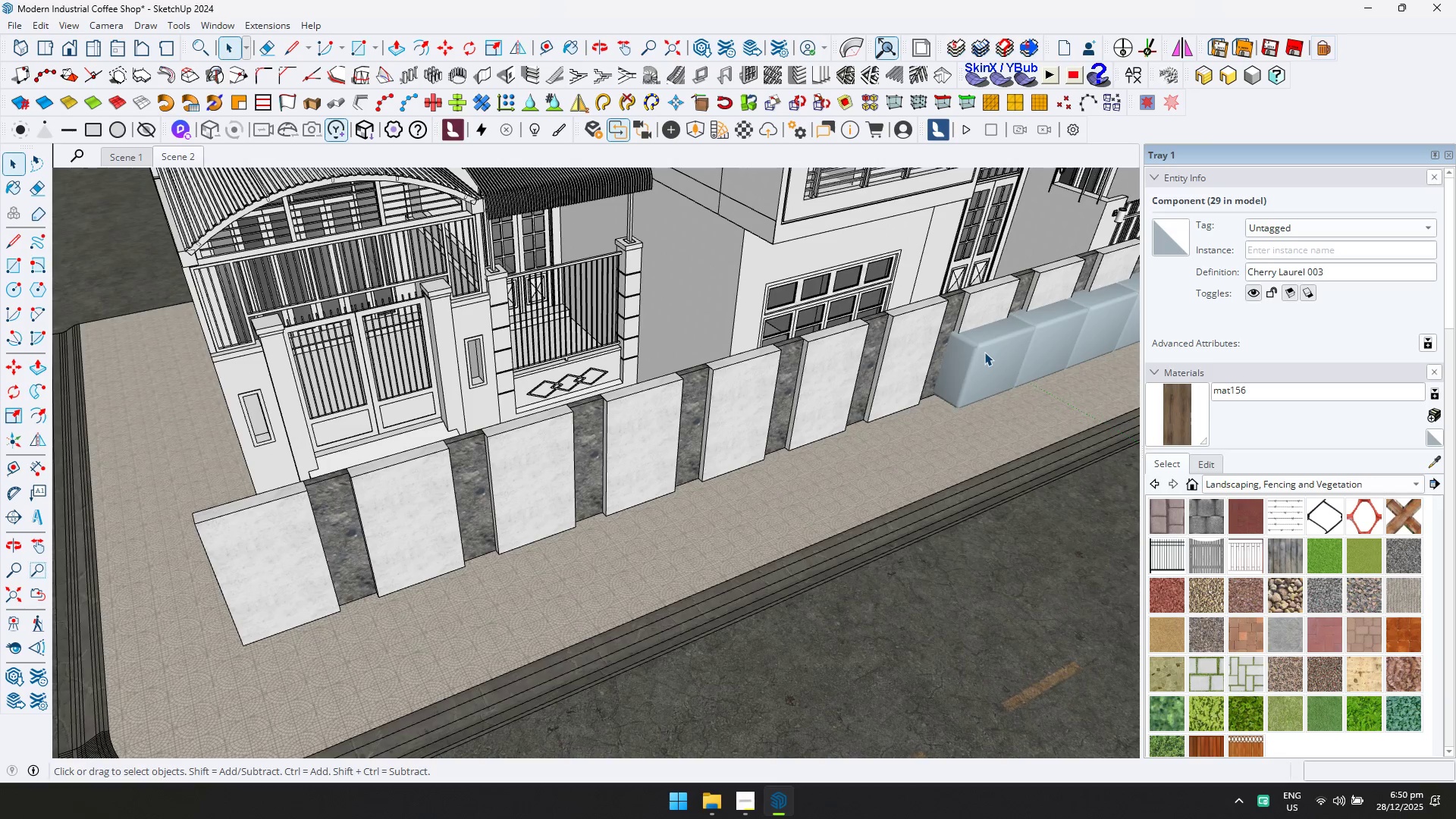 
key(Delete)
 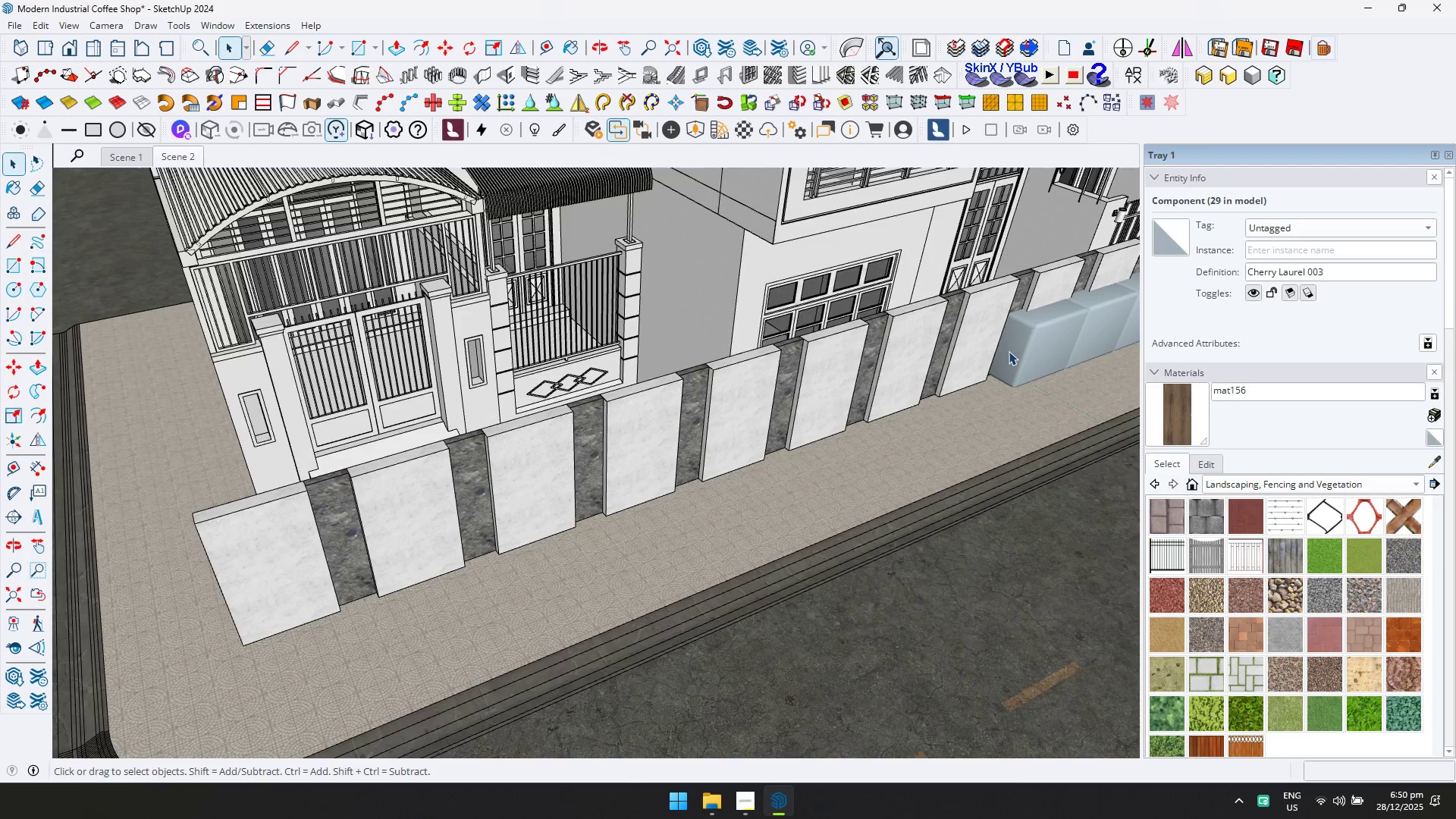 
key(N)
 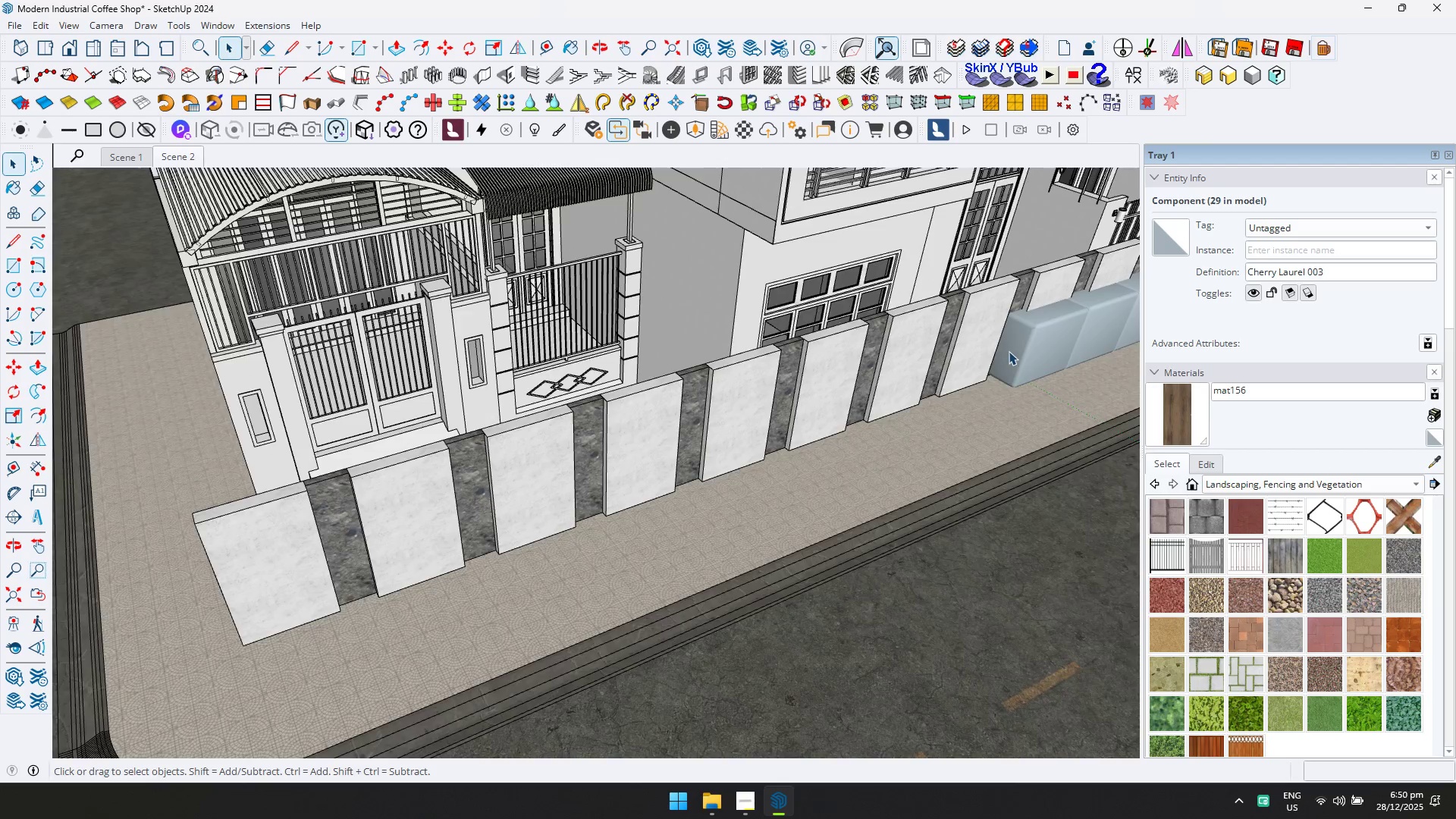 
left_click([1023, 344])
 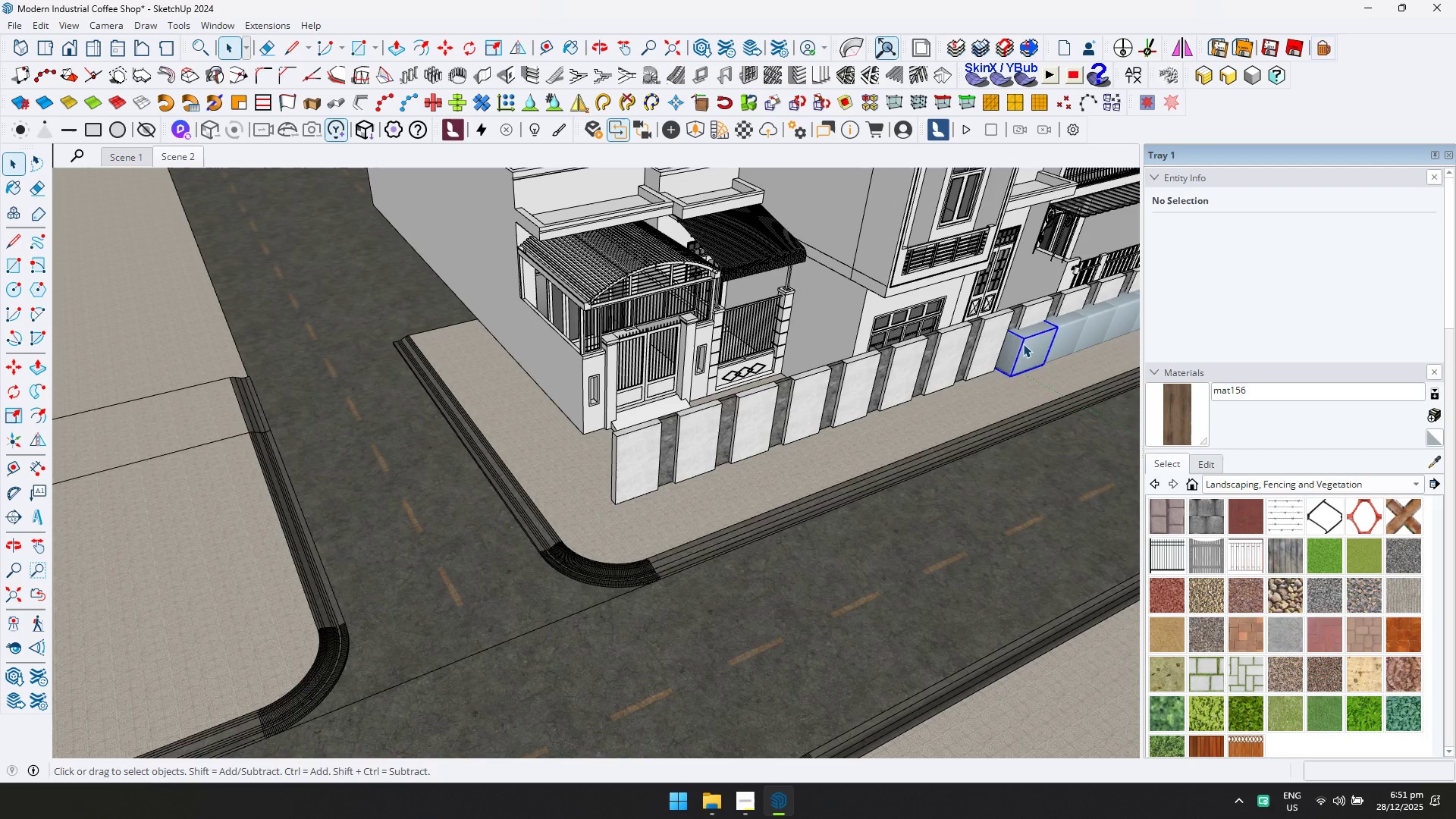 
key(Delete)
 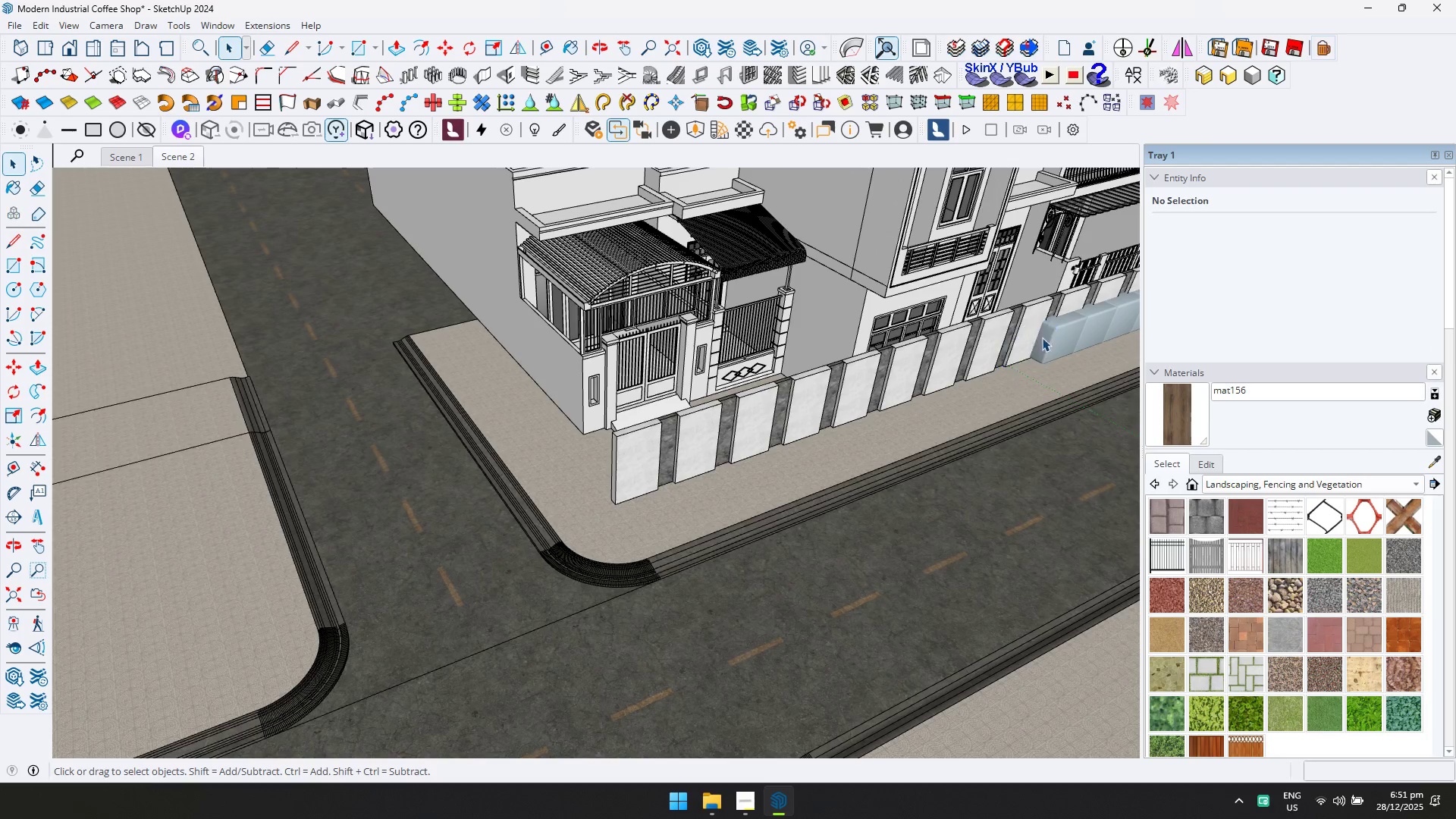 
key(N)
 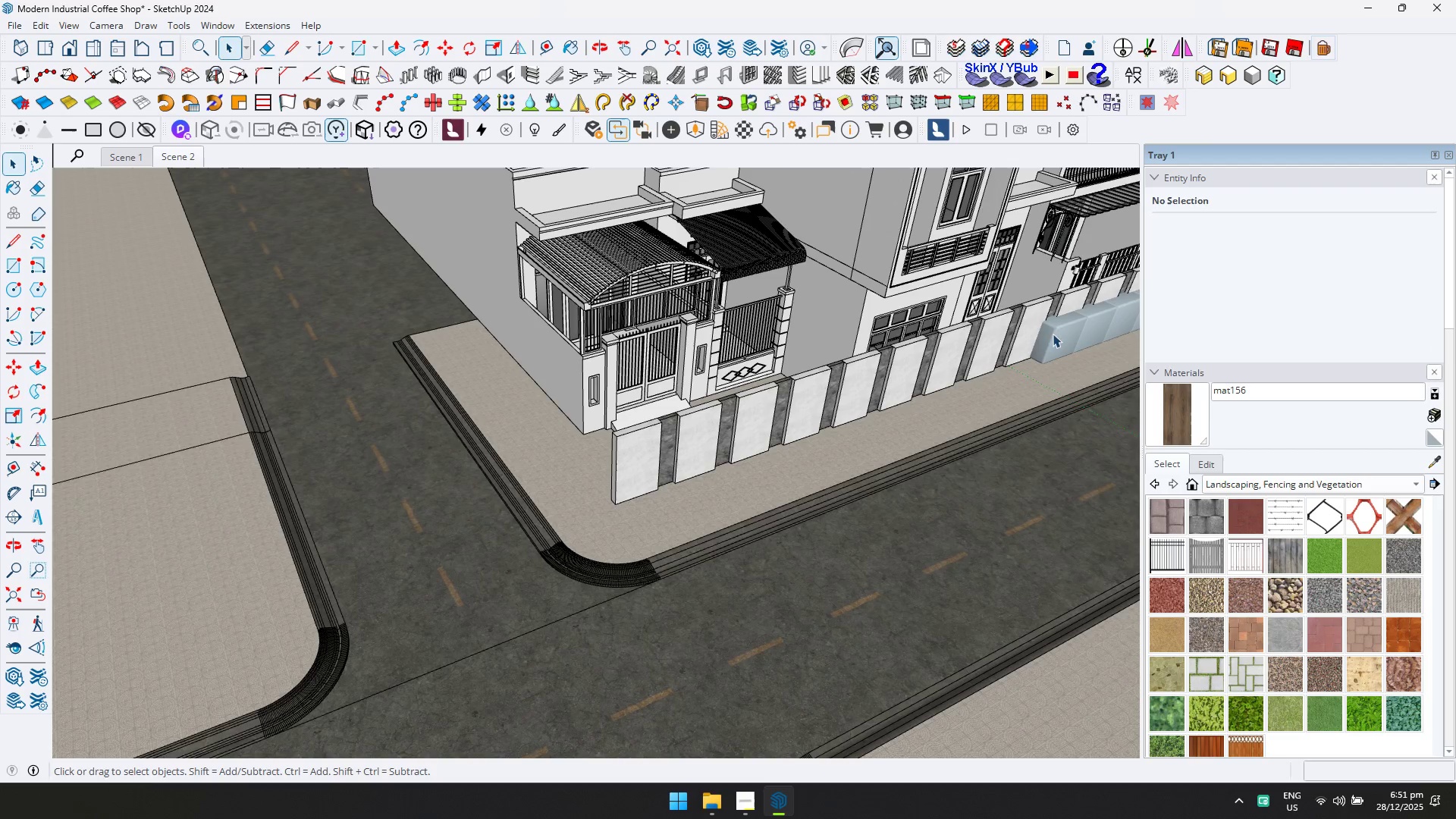 
scroll: coordinate [1023, 344], scroll_direction: down, amount: 6.0
 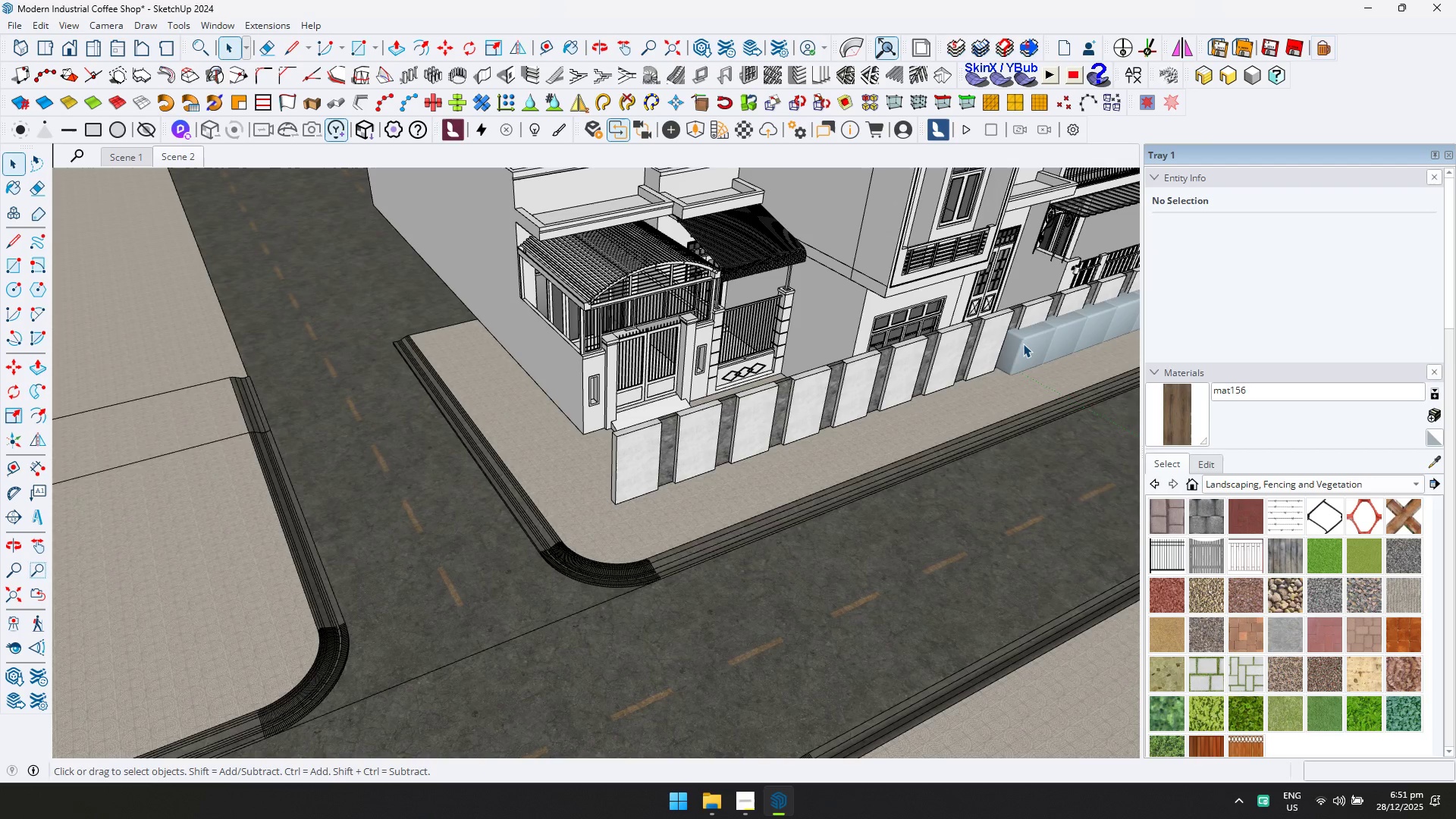 
double_click([1062, 331])
 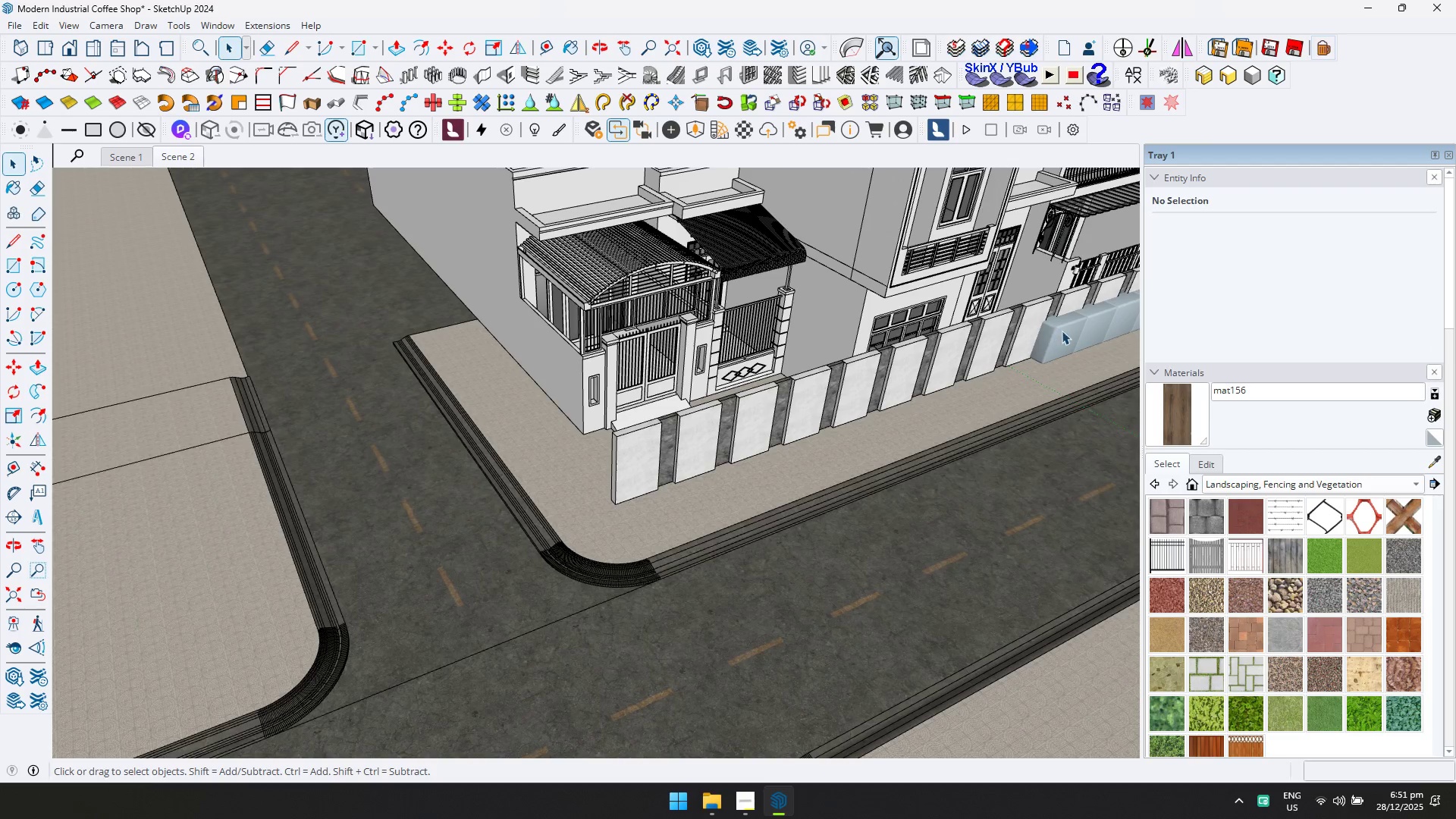 
key(Delete)
 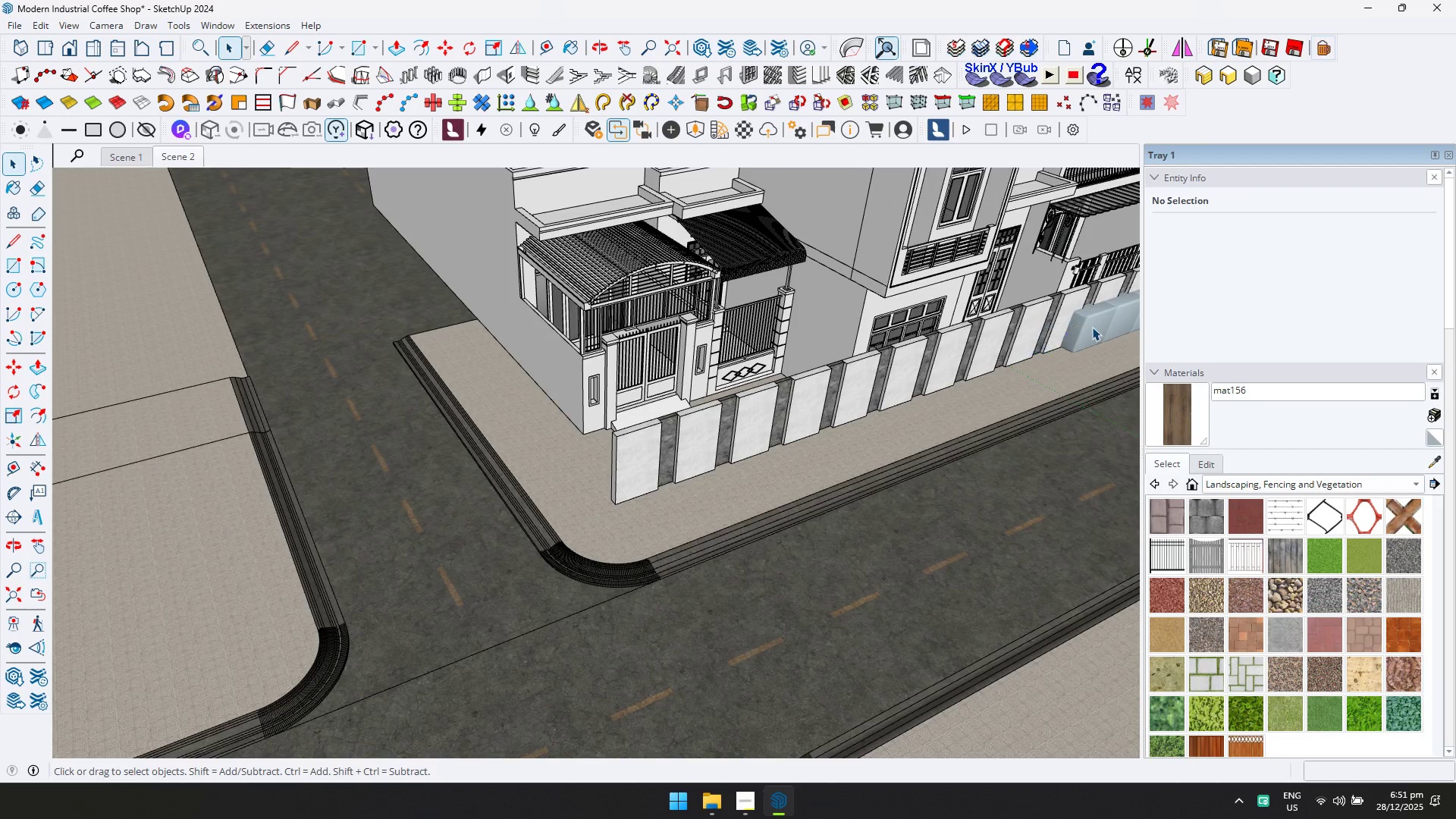 
hold_key(key=N, duration=0.33)
 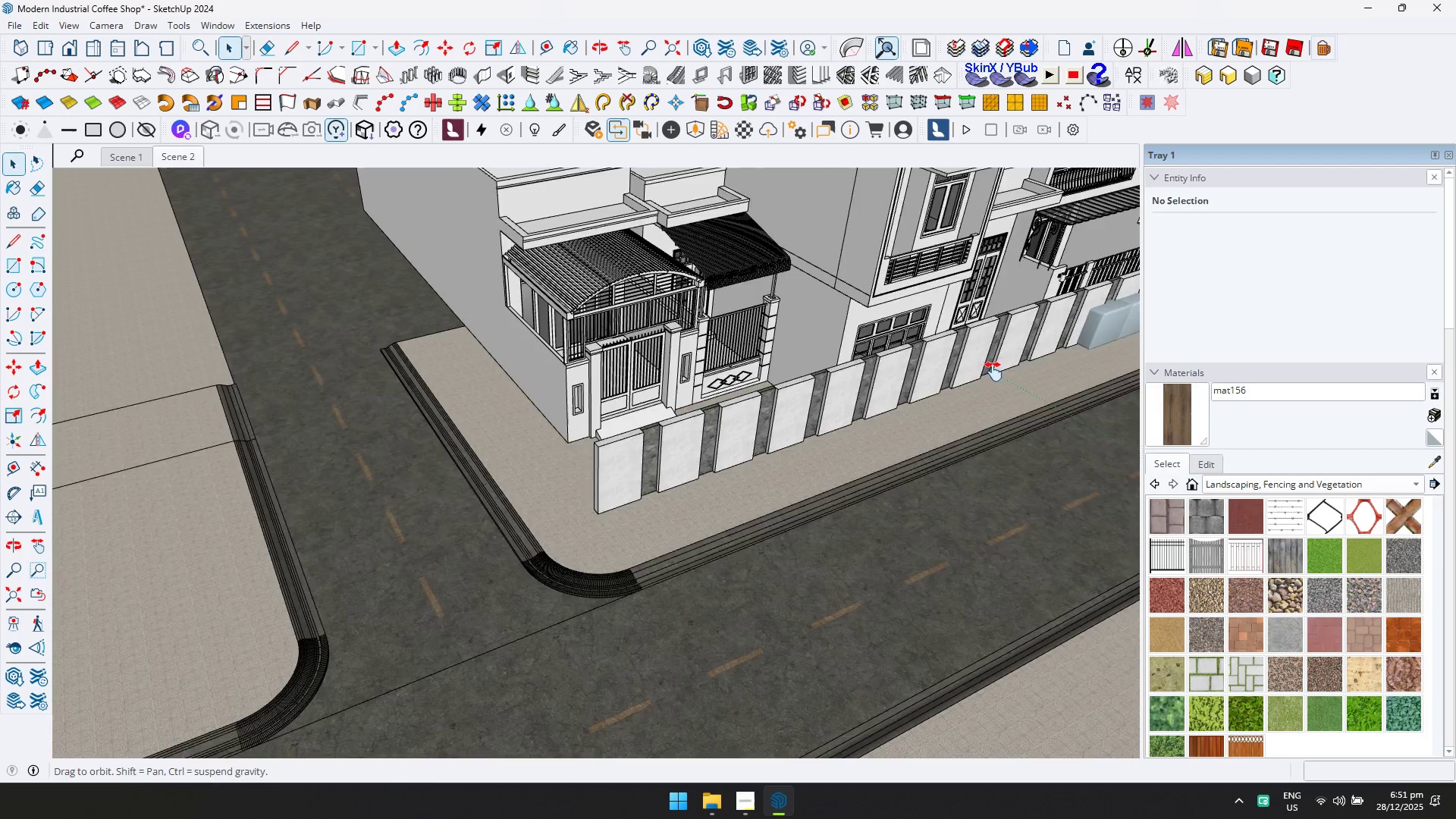 
triple_click([1097, 325])
 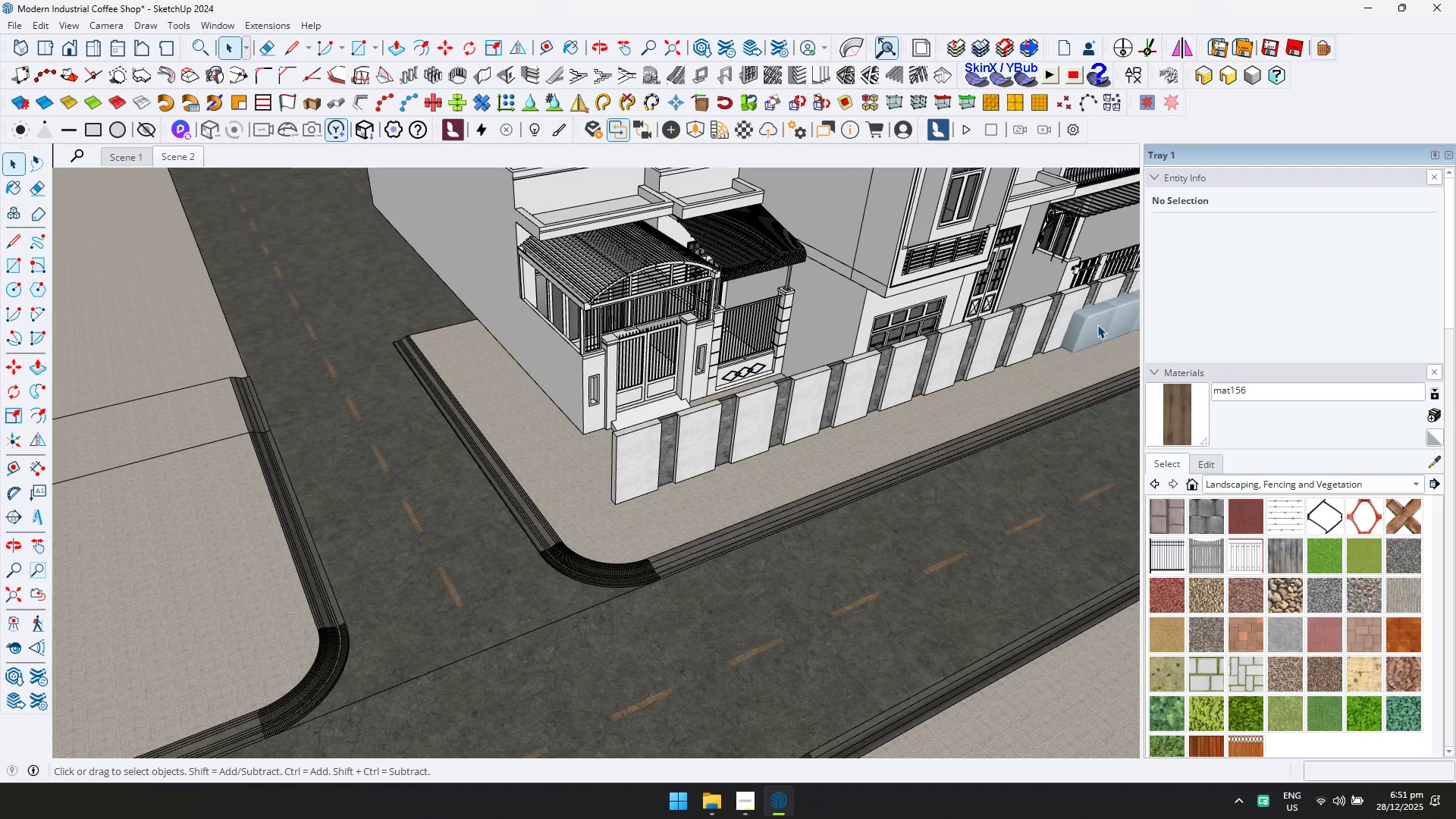 
key(Delete)
 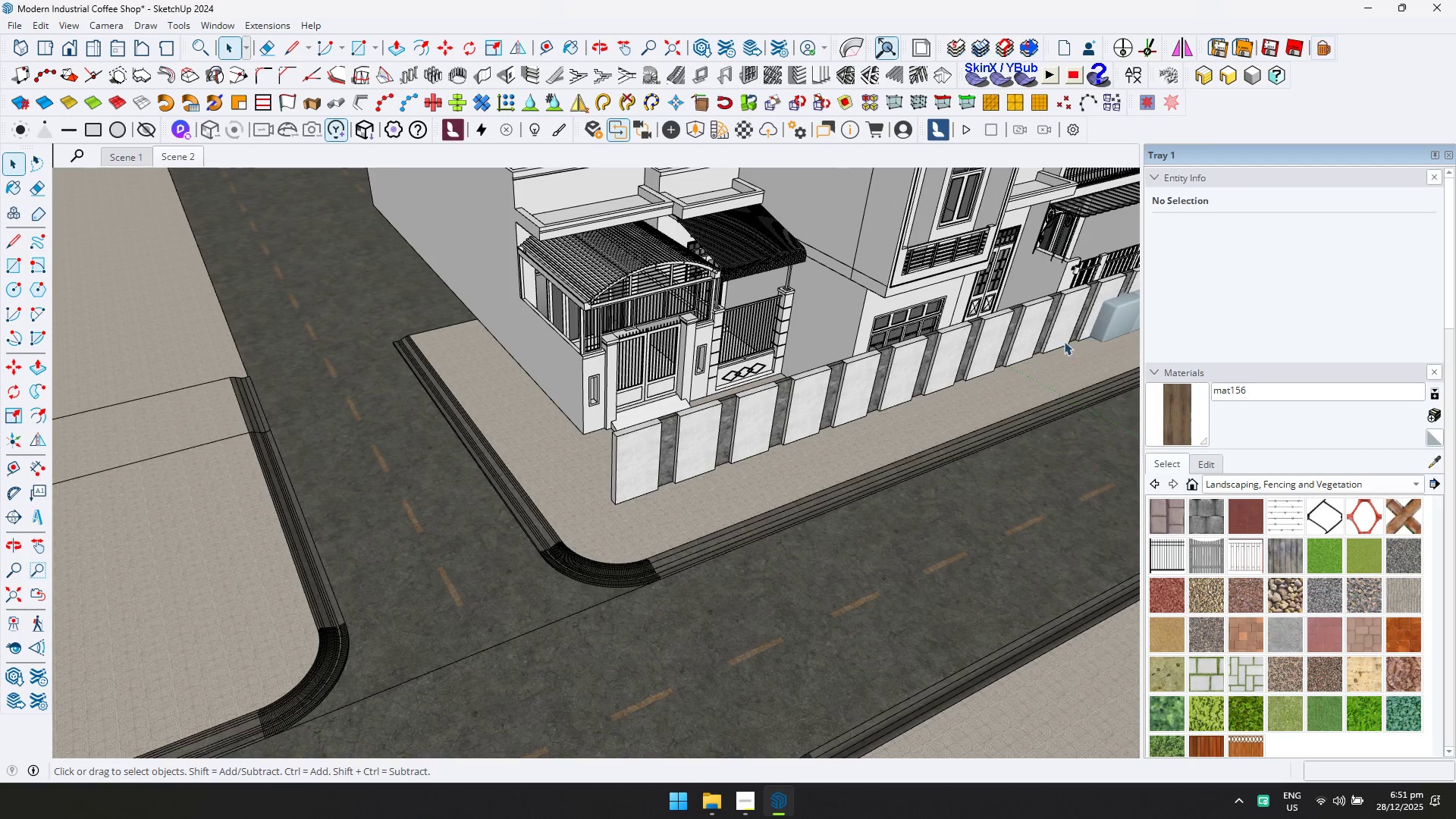 
hold_key(key=ShiftLeft, duration=0.31)
 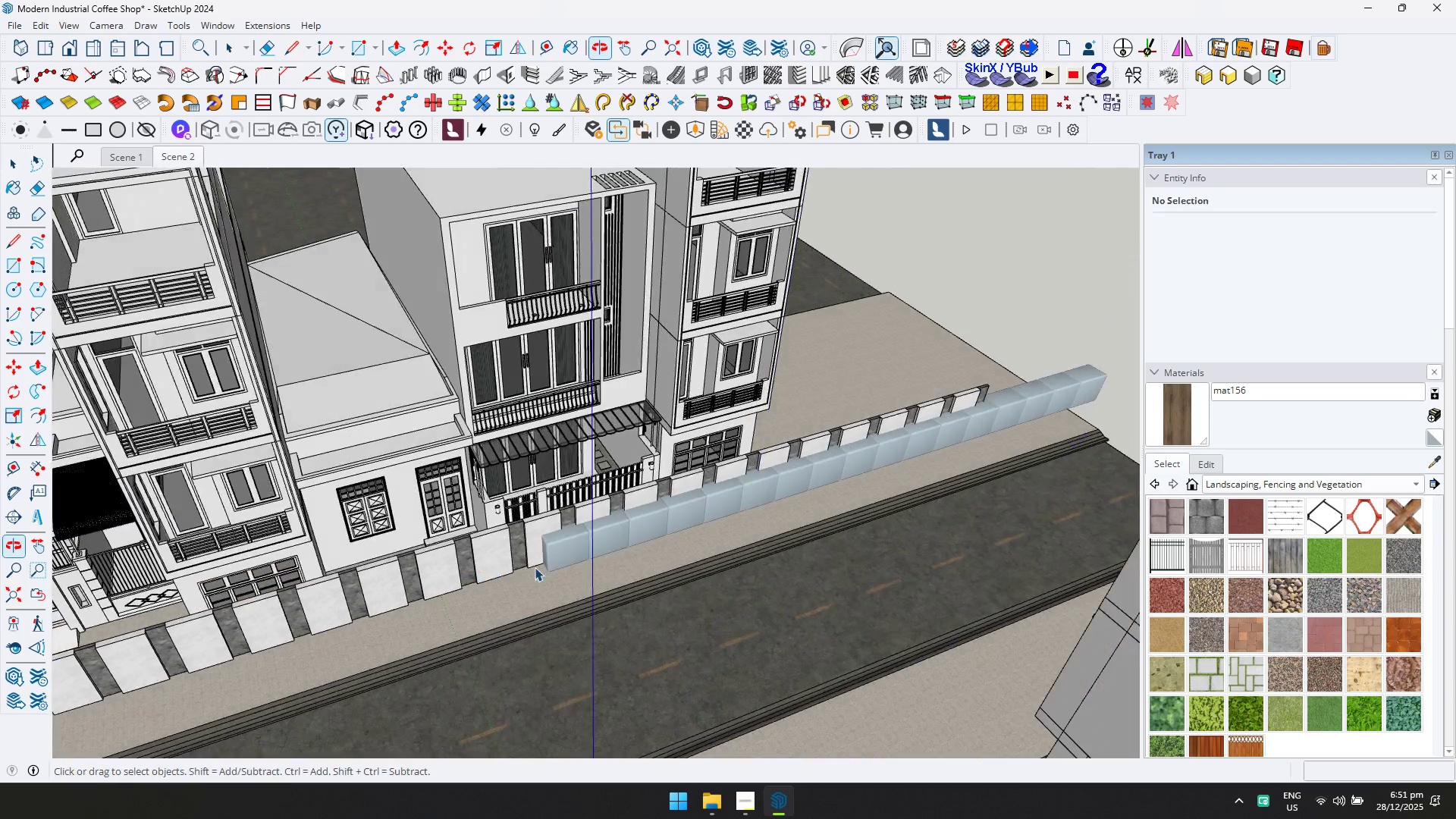 
scroll: coordinate [629, 545], scroll_direction: up, amount: 3.0
 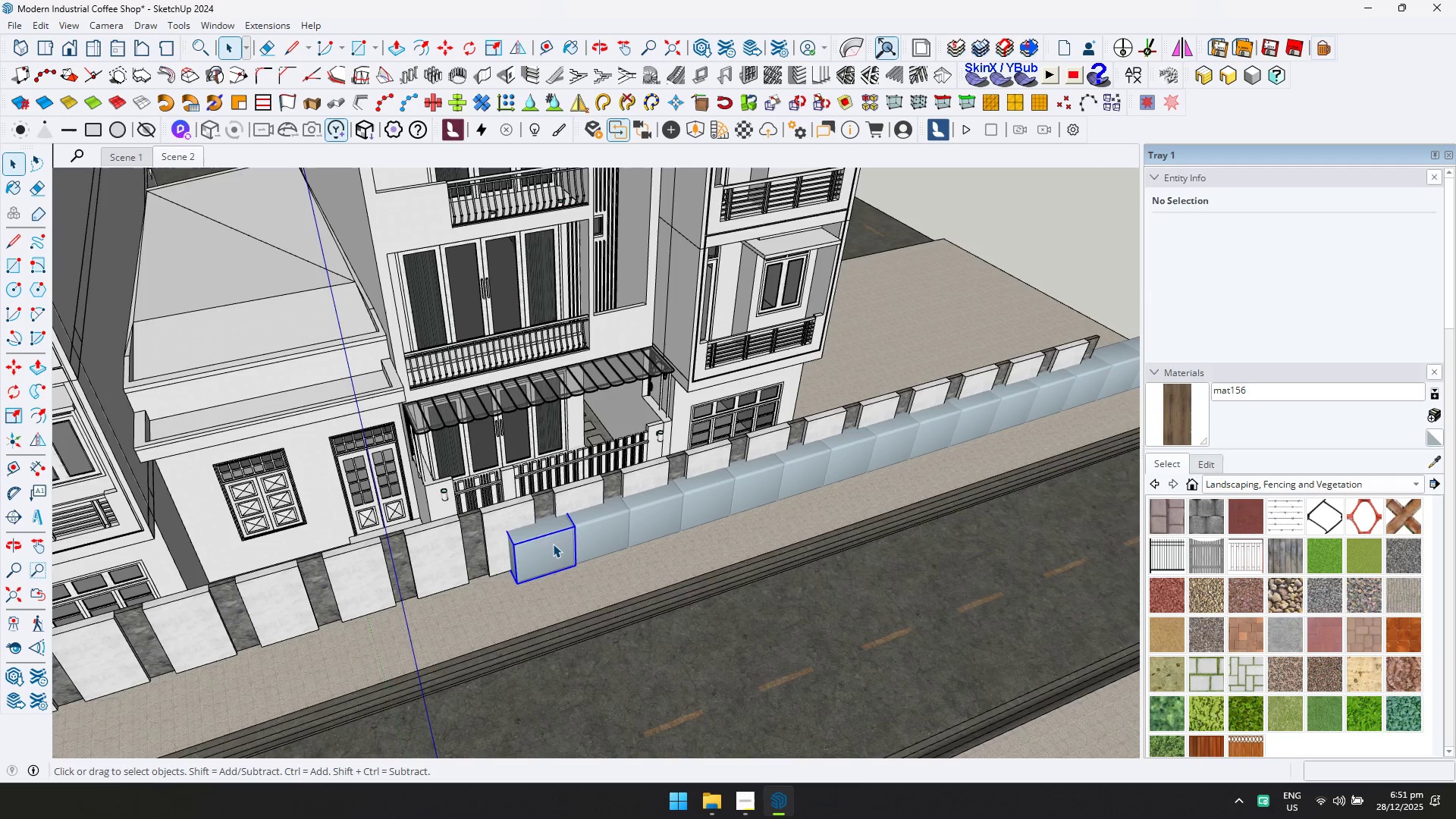 
key(Delete)
 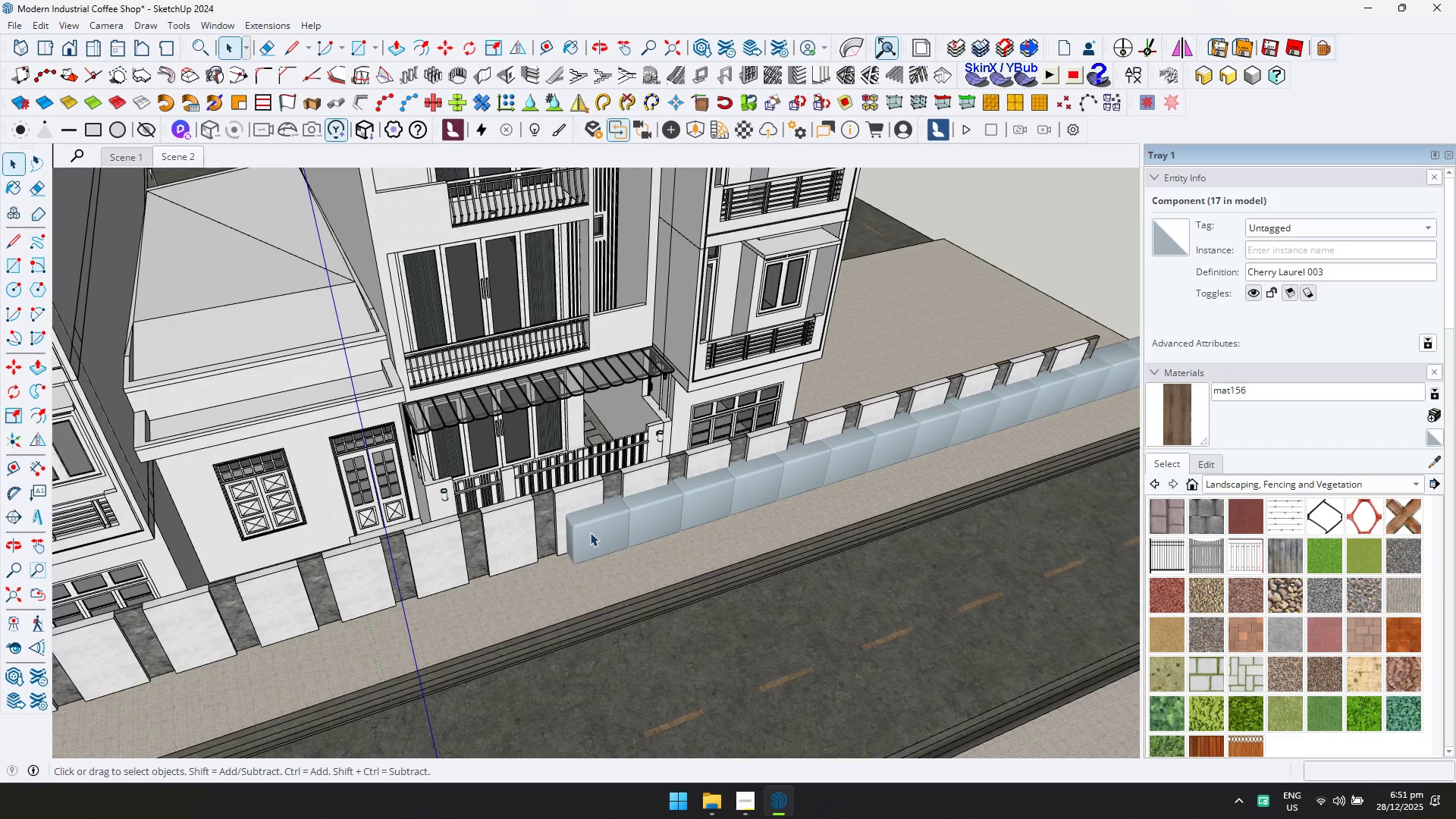 
left_click([595, 538])
 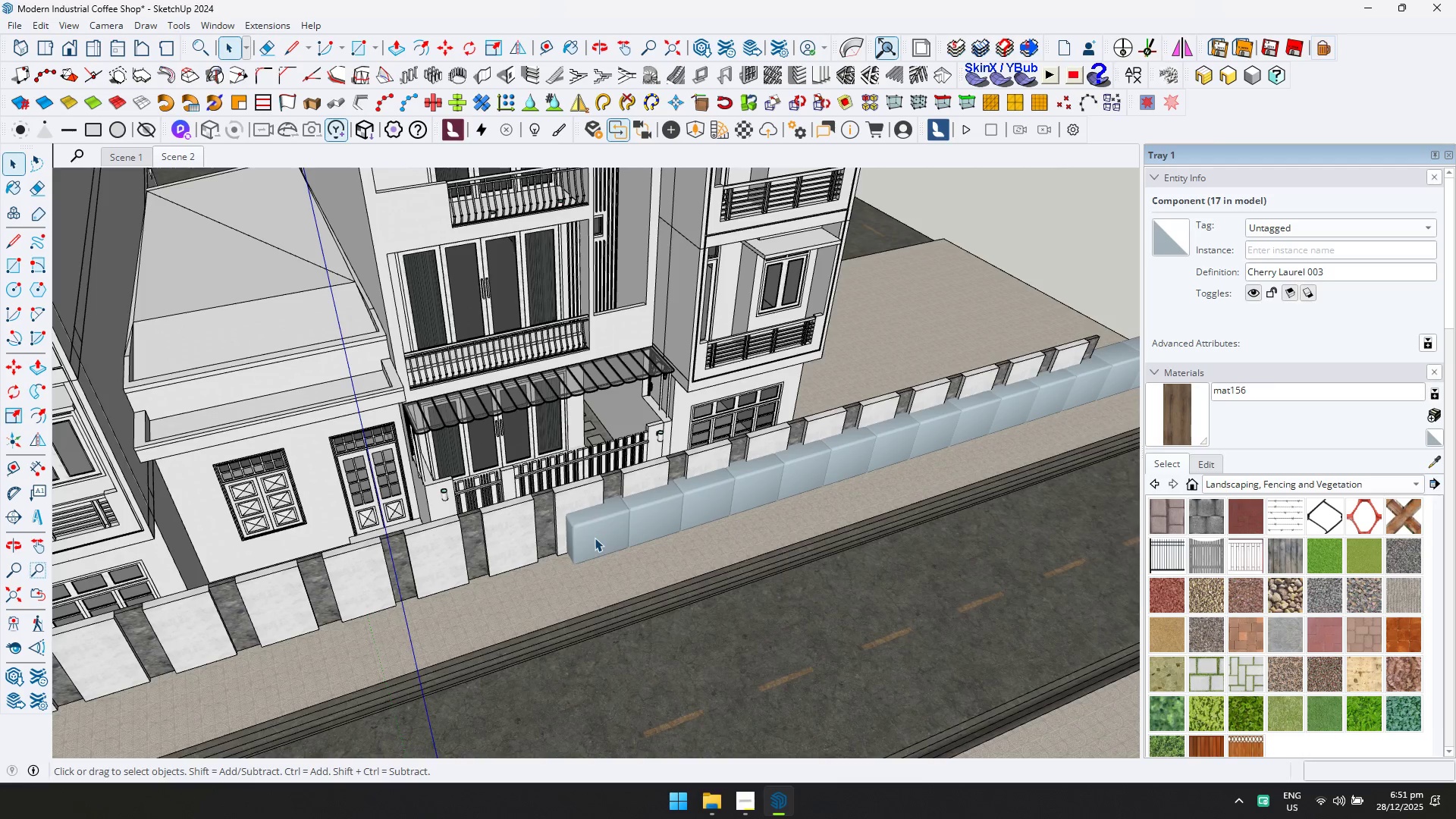 
key(Delete)
 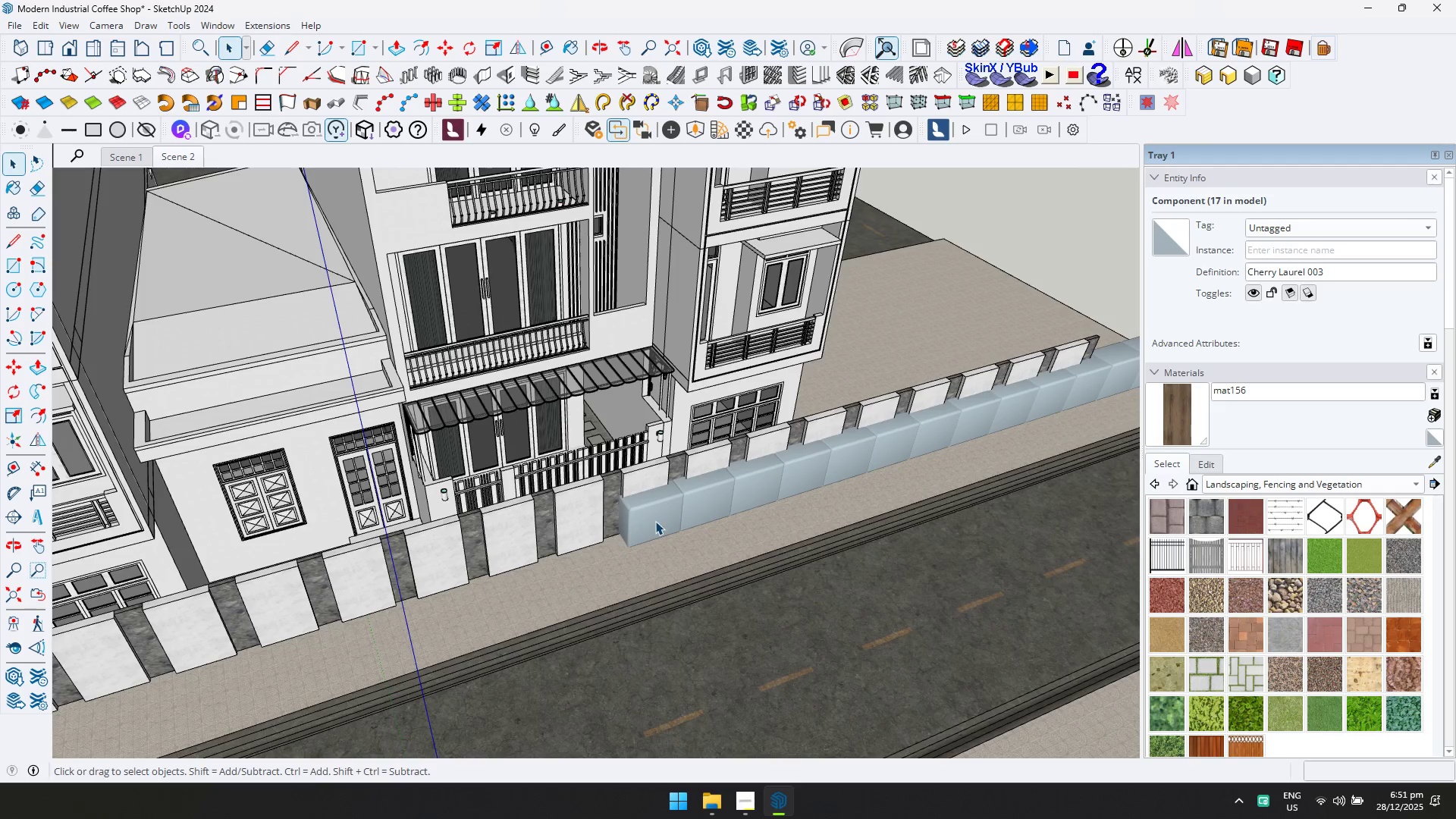 
double_click([655, 521])
 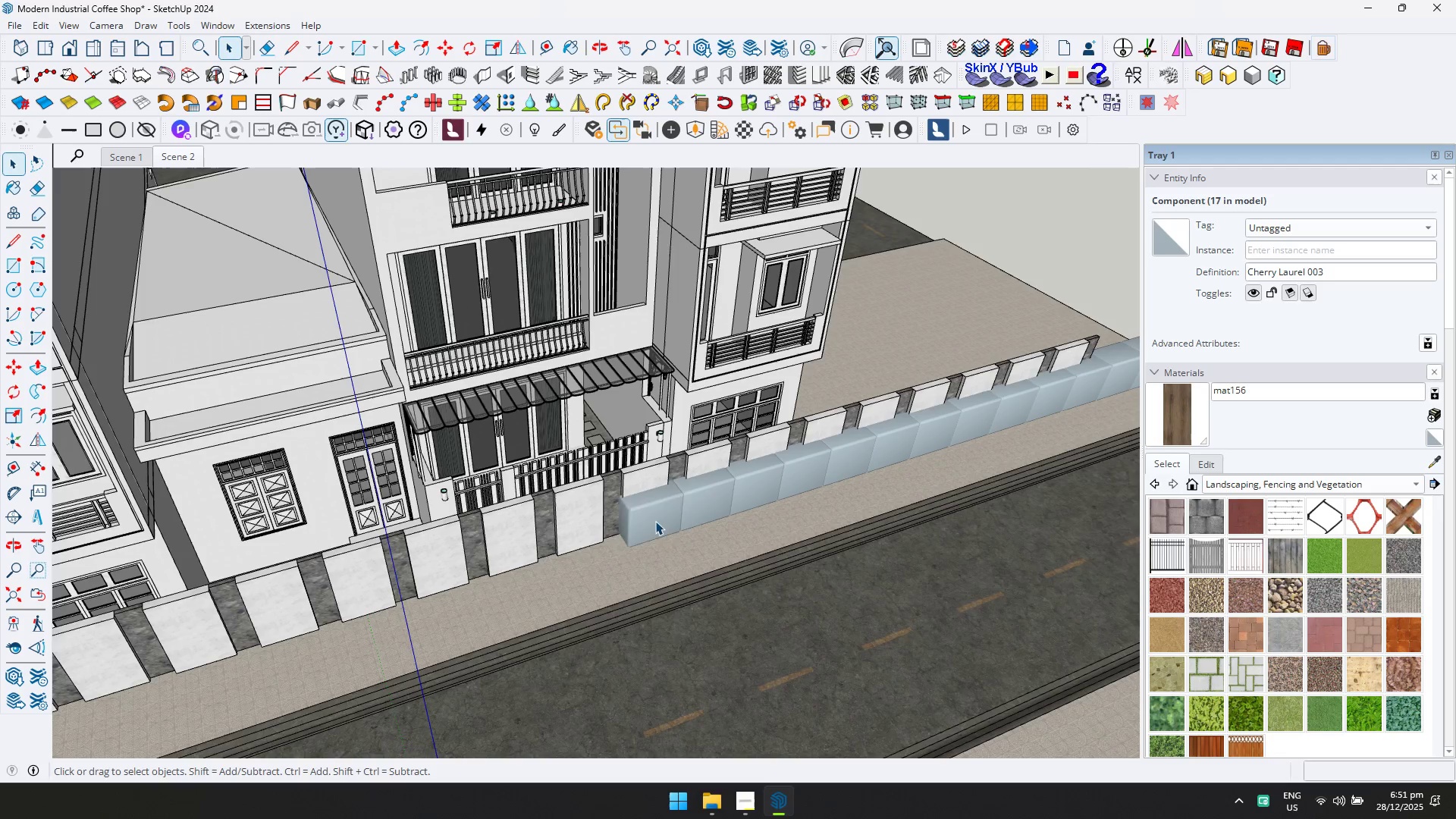 
key(Delete)
 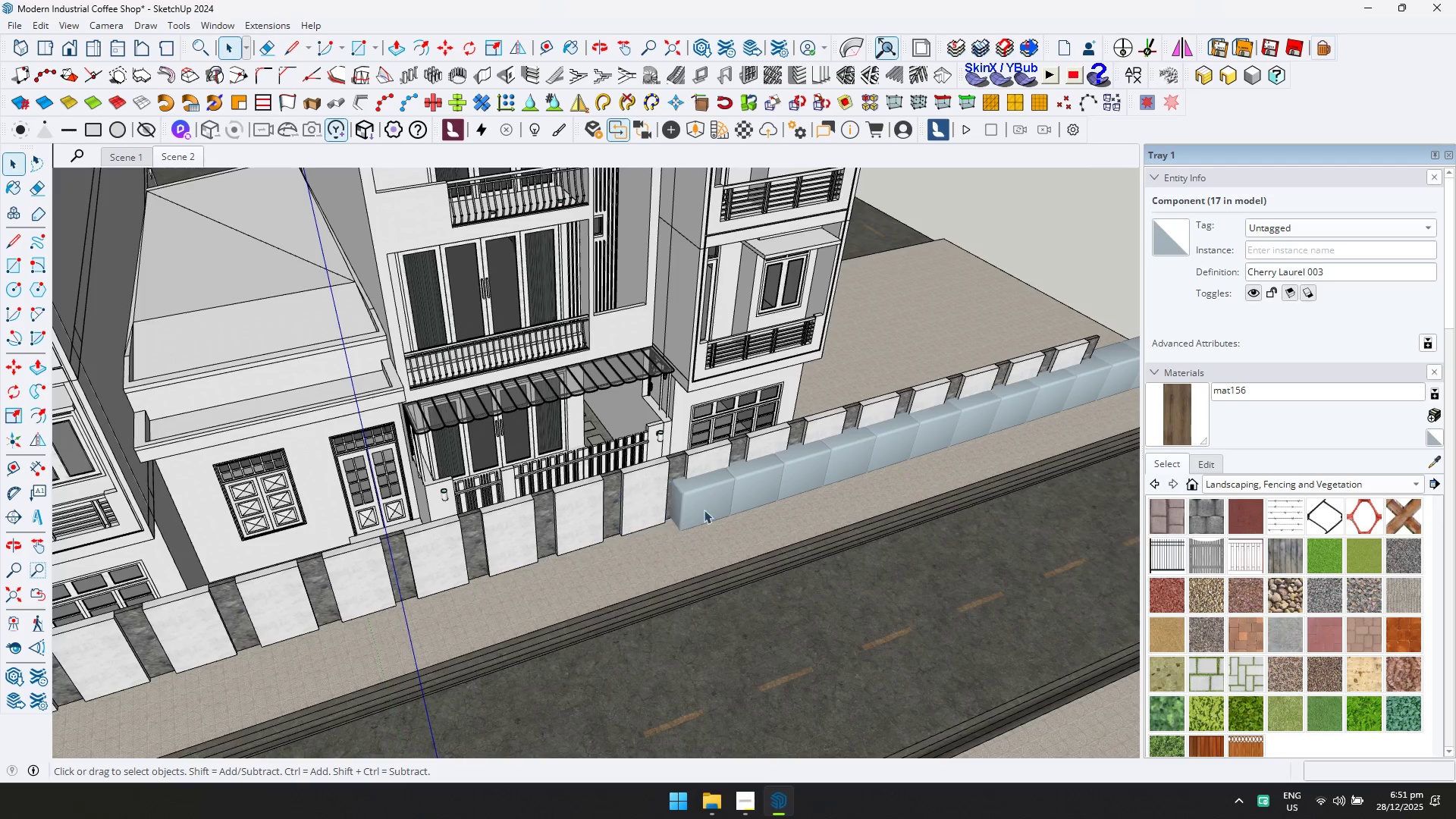 
triple_click([717, 504])
 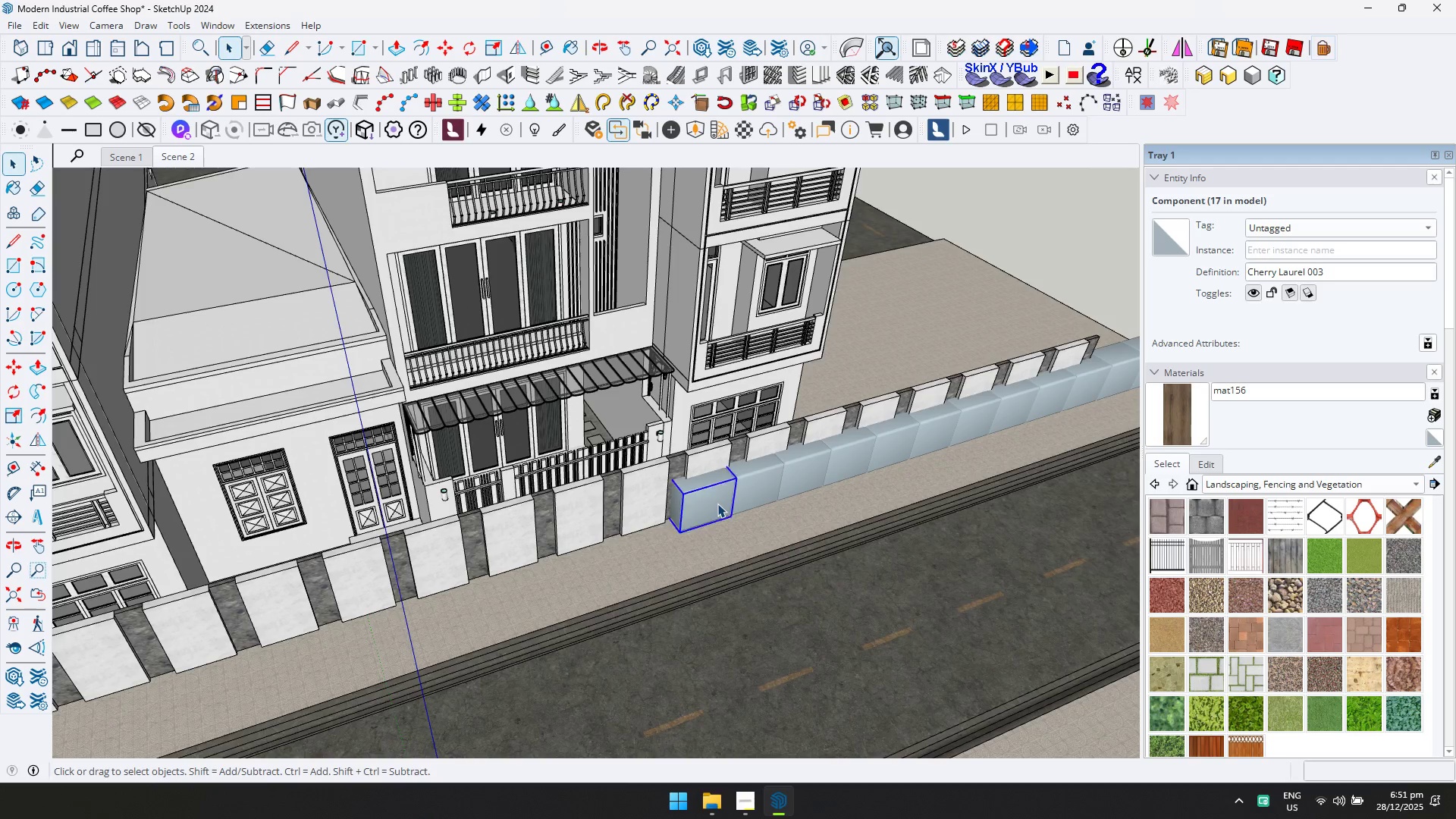 
key(Delete)
 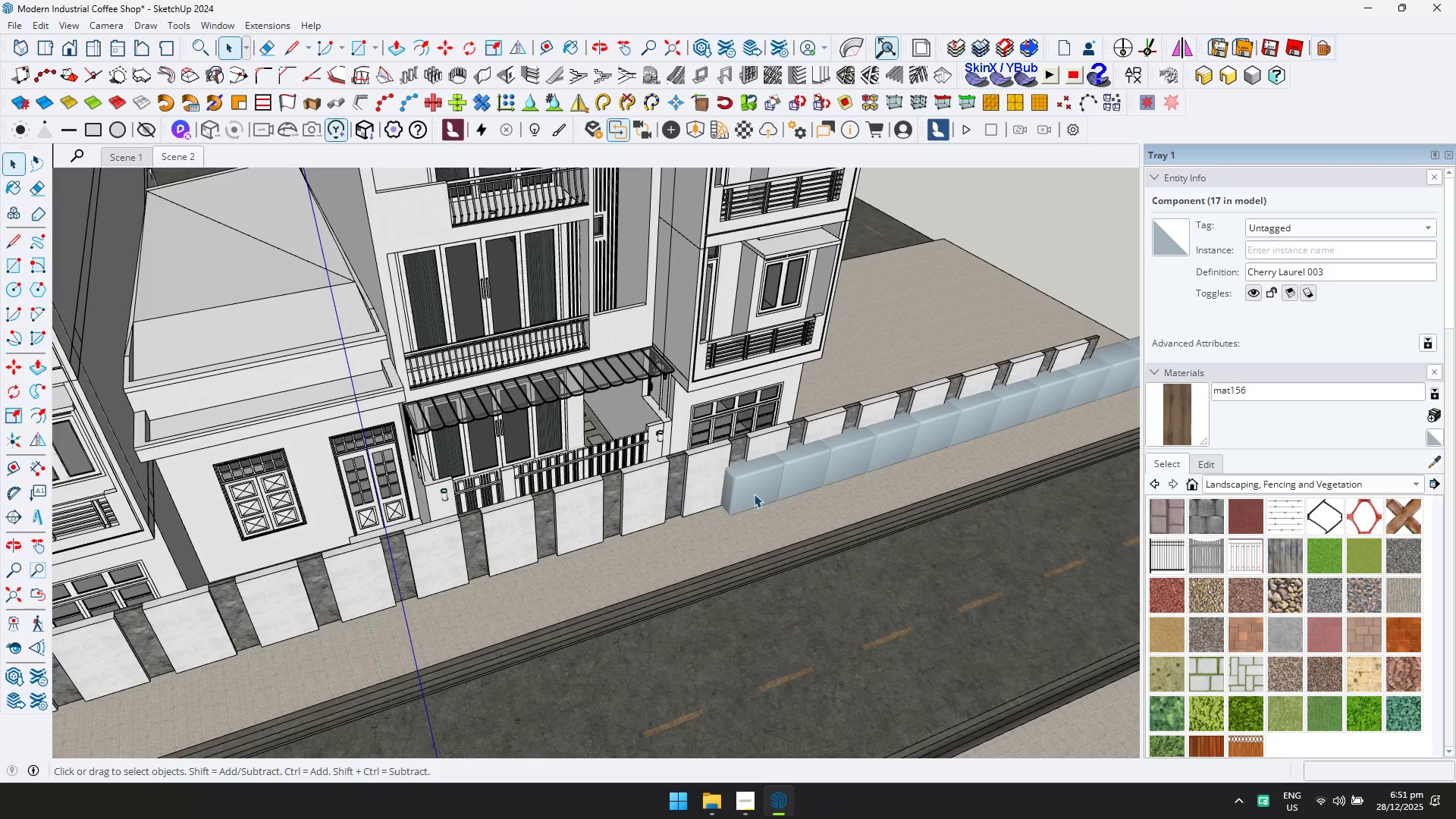 
triple_click([757, 492])
 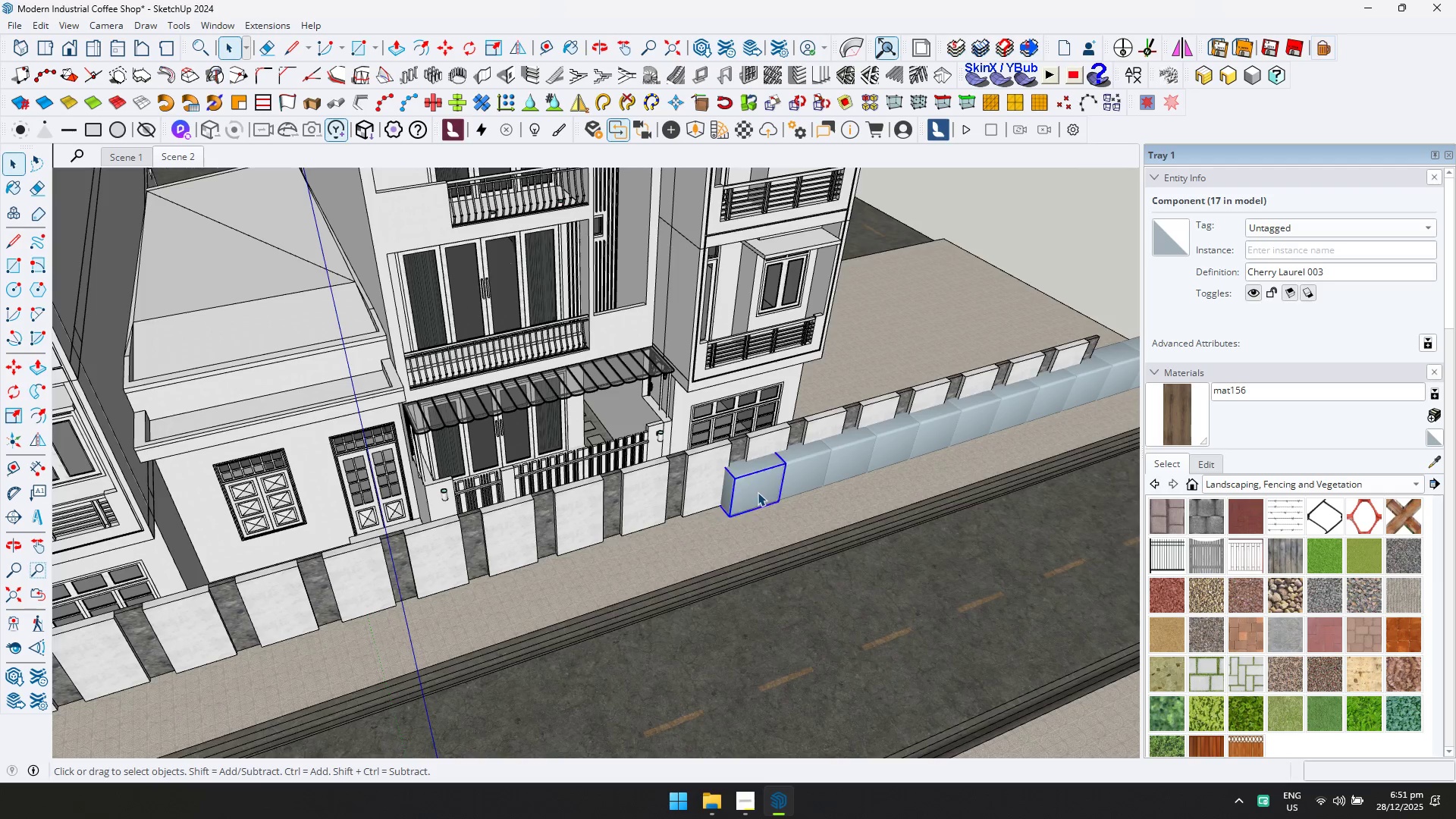 
key(Delete)
 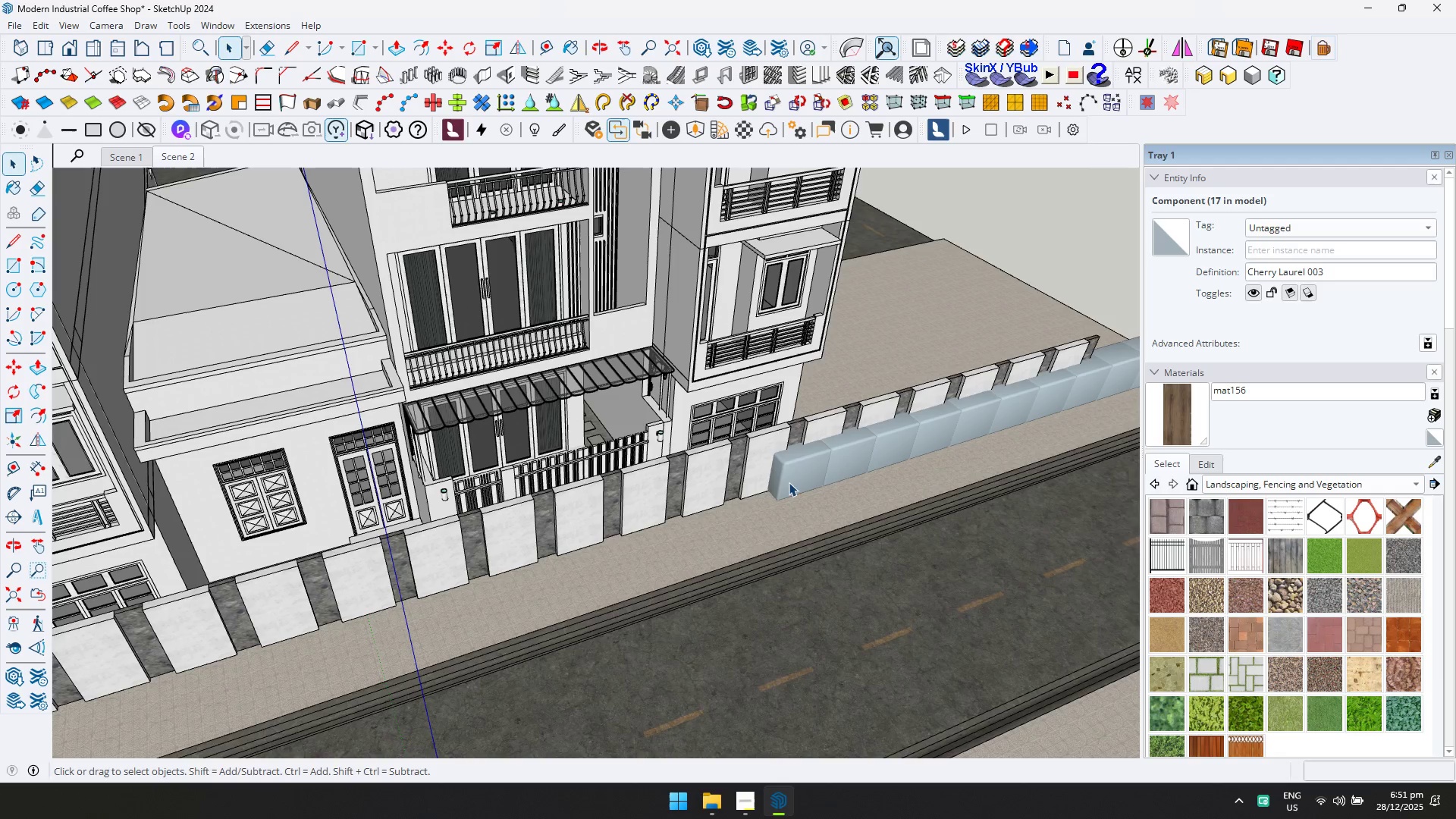 
triple_click([790, 481])
 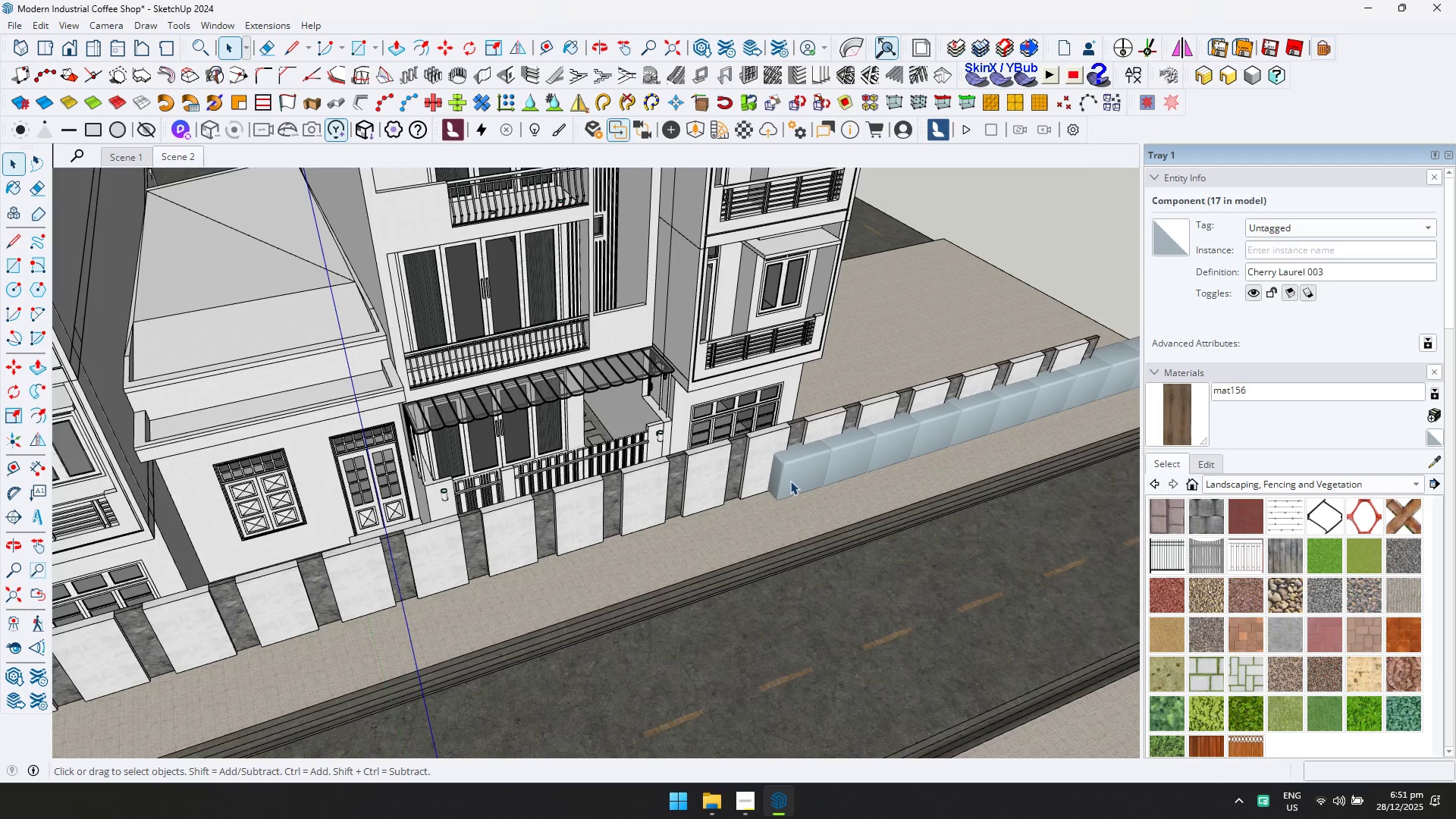 
key(Delete)
 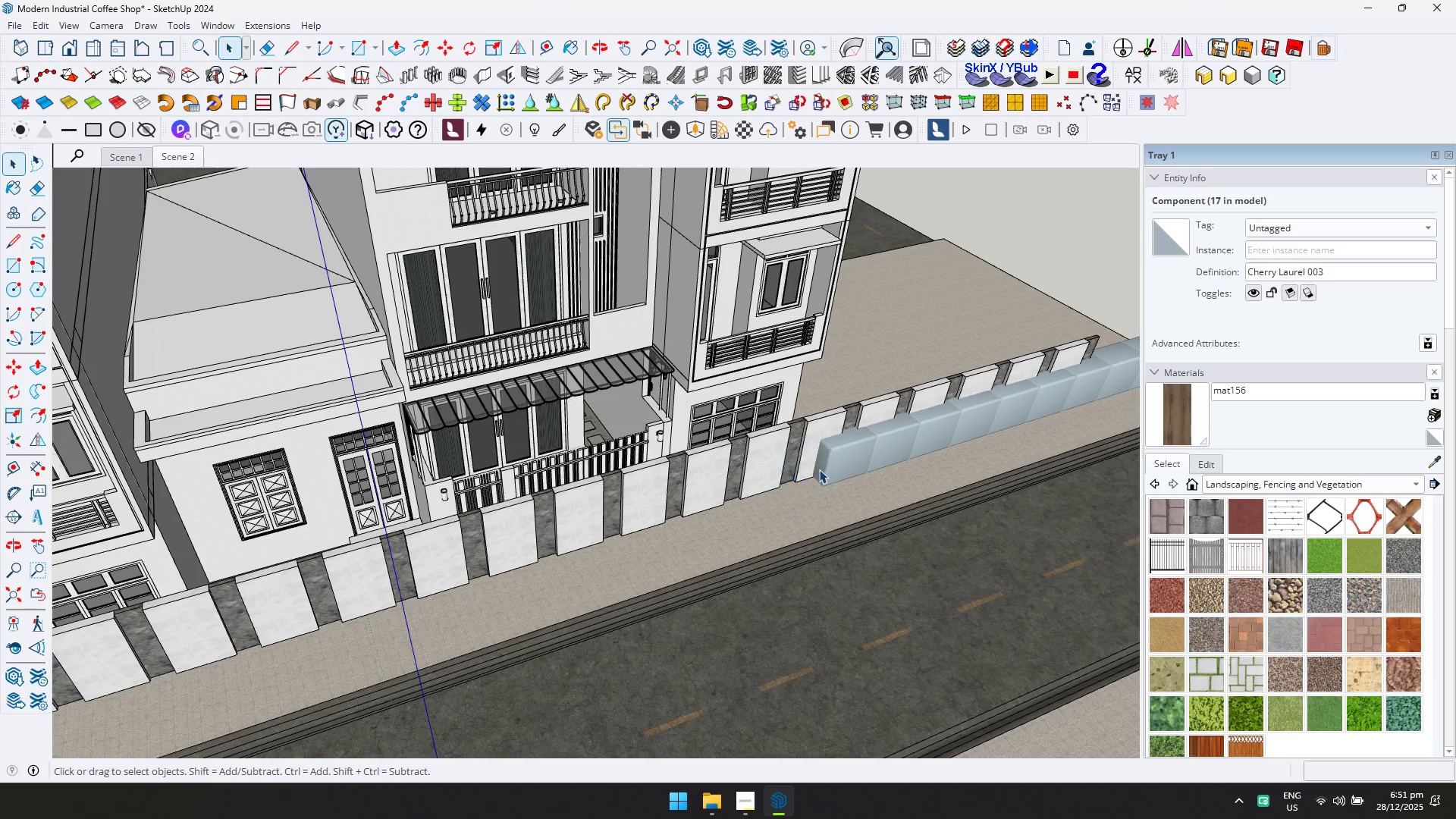 
key(N)
 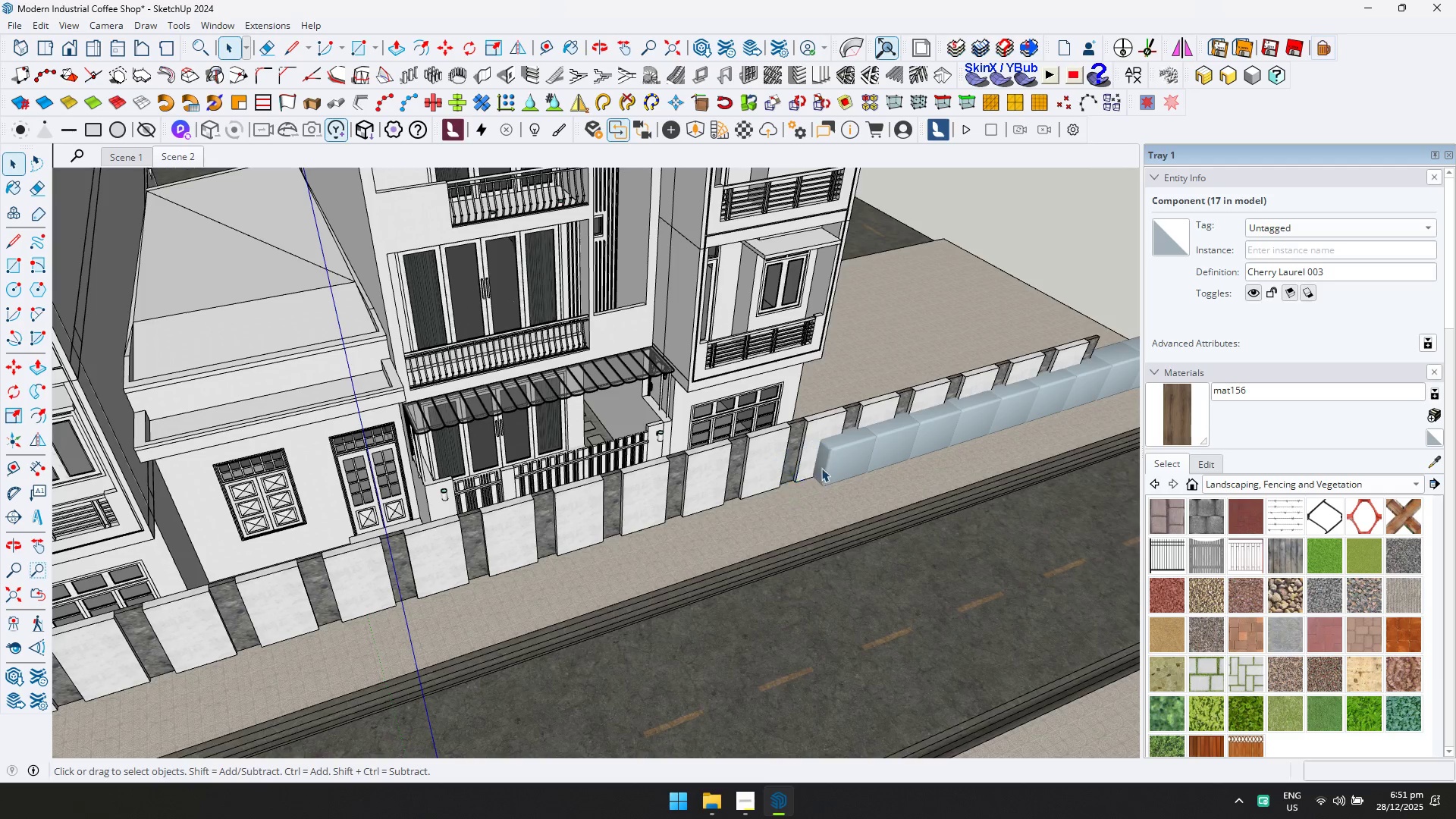 
triple_click([825, 466])
 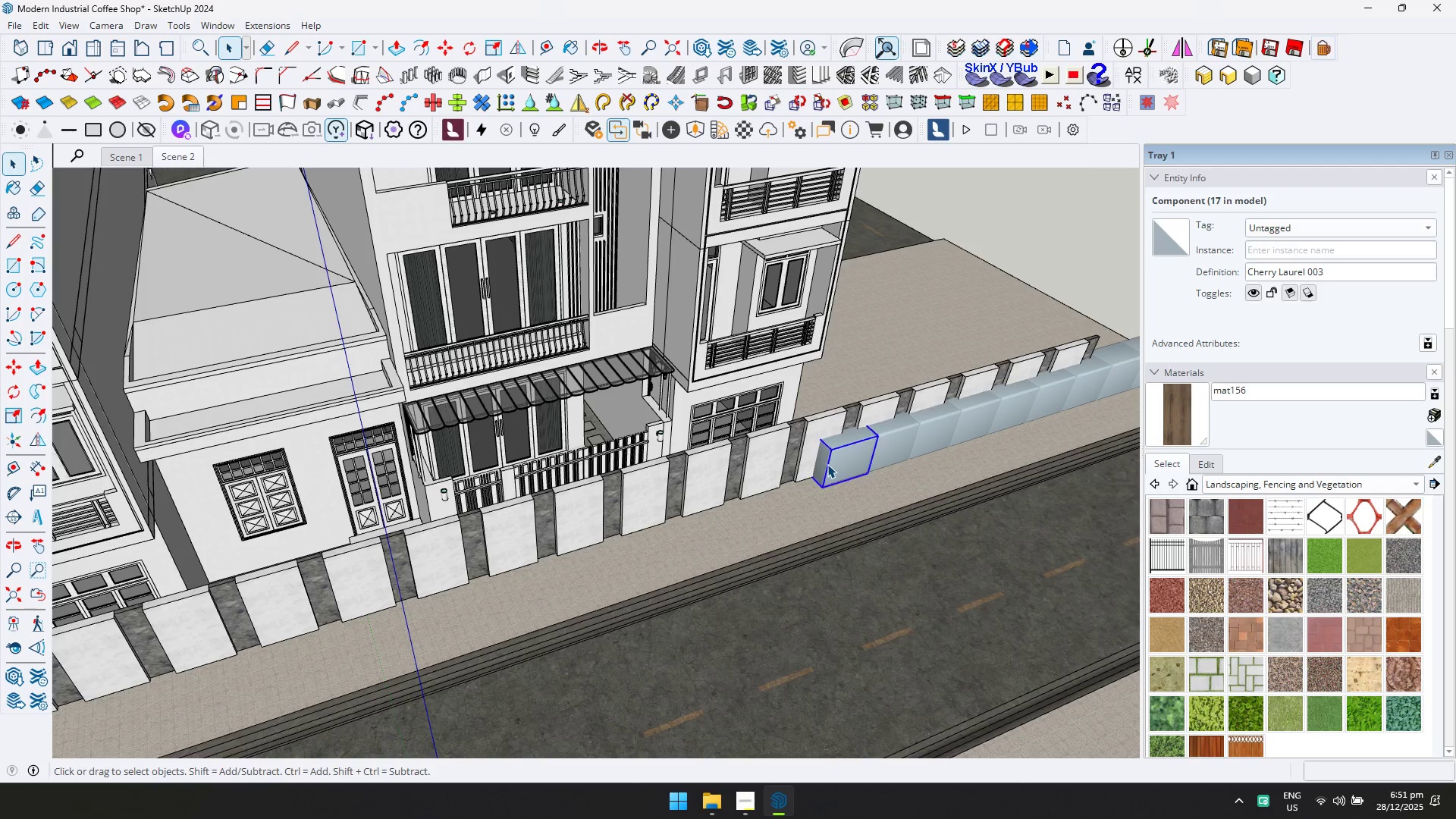 
key(Delete)
 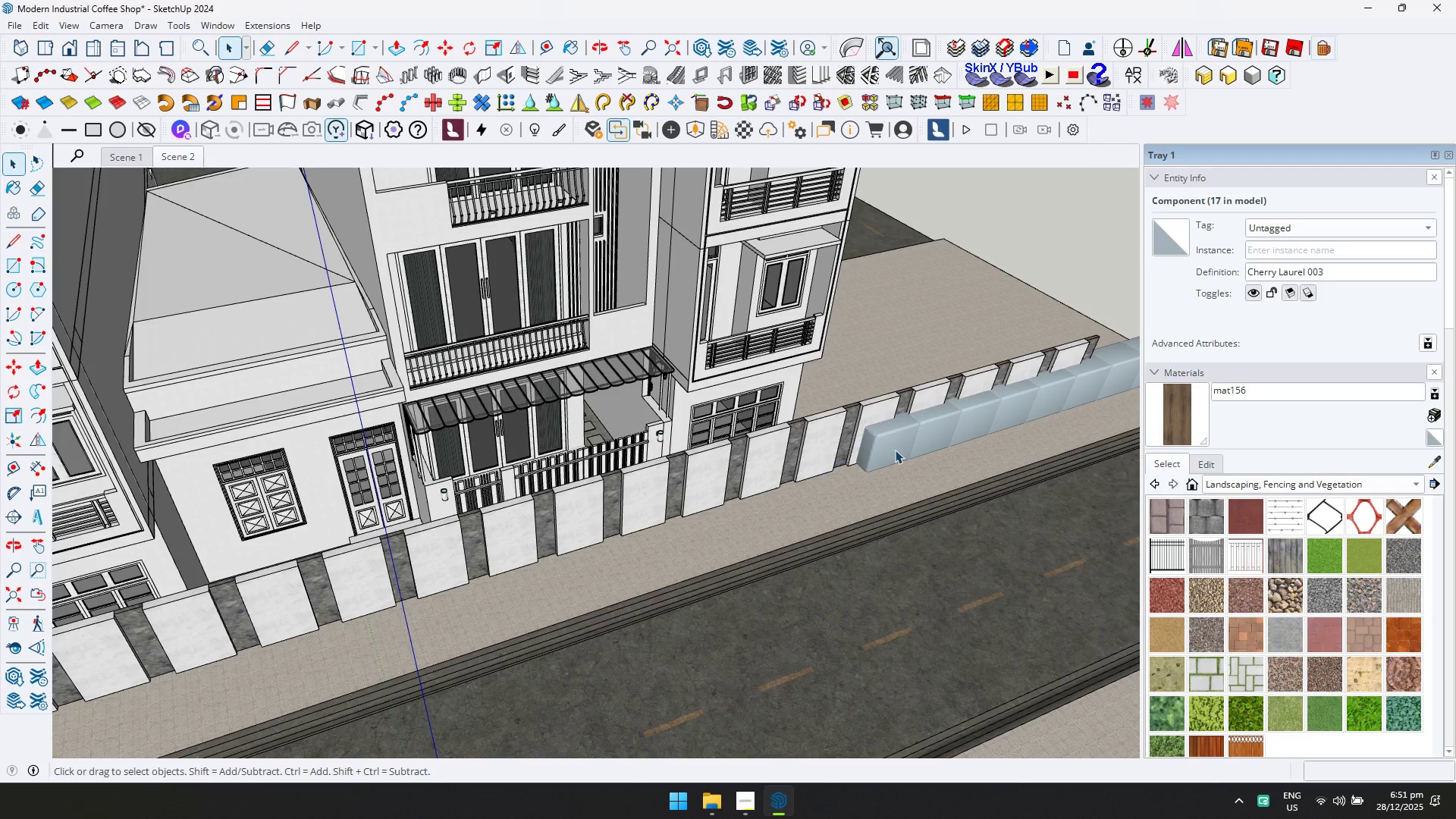 
key(N)
 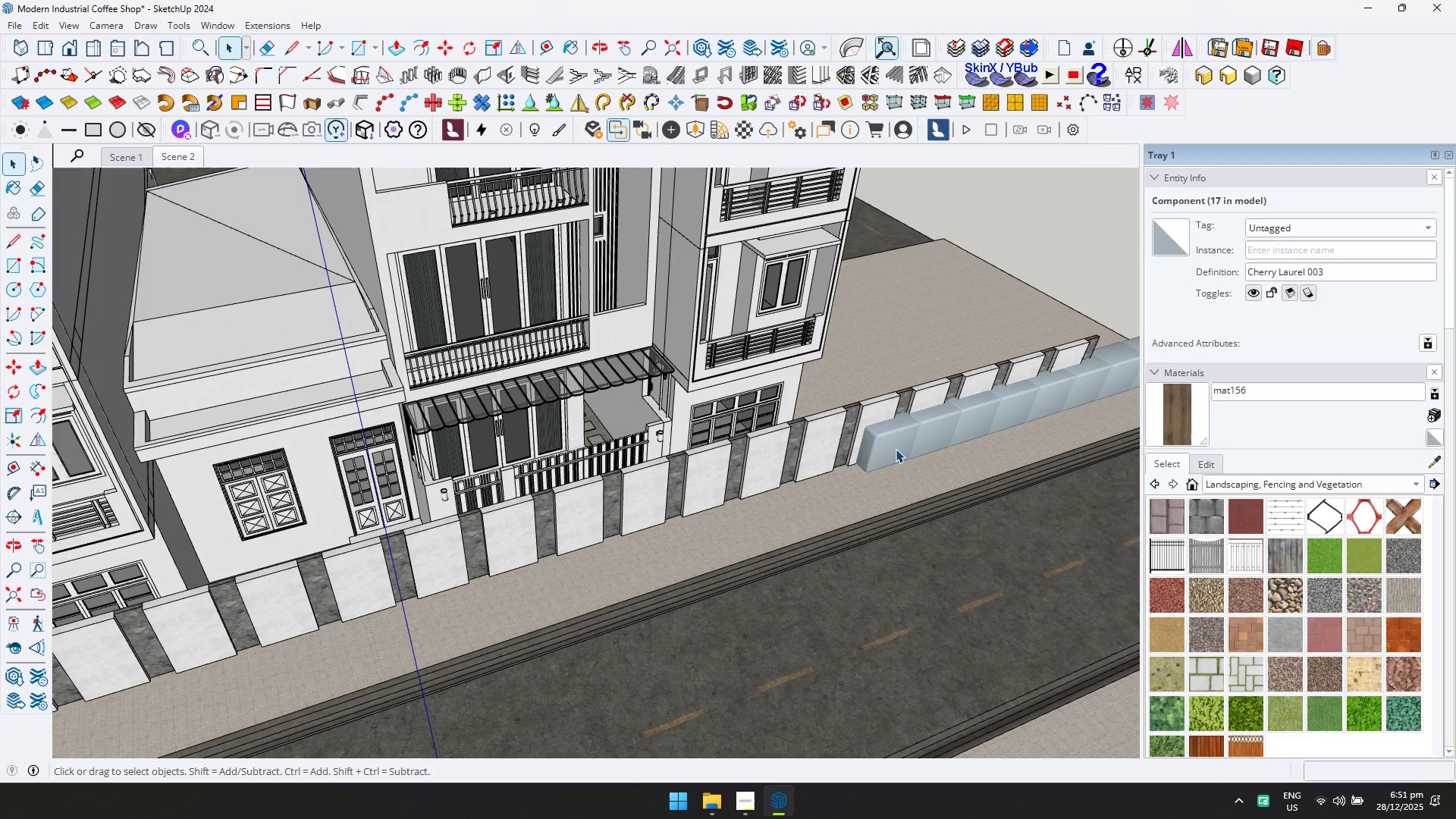 
triple_click([896, 449])
 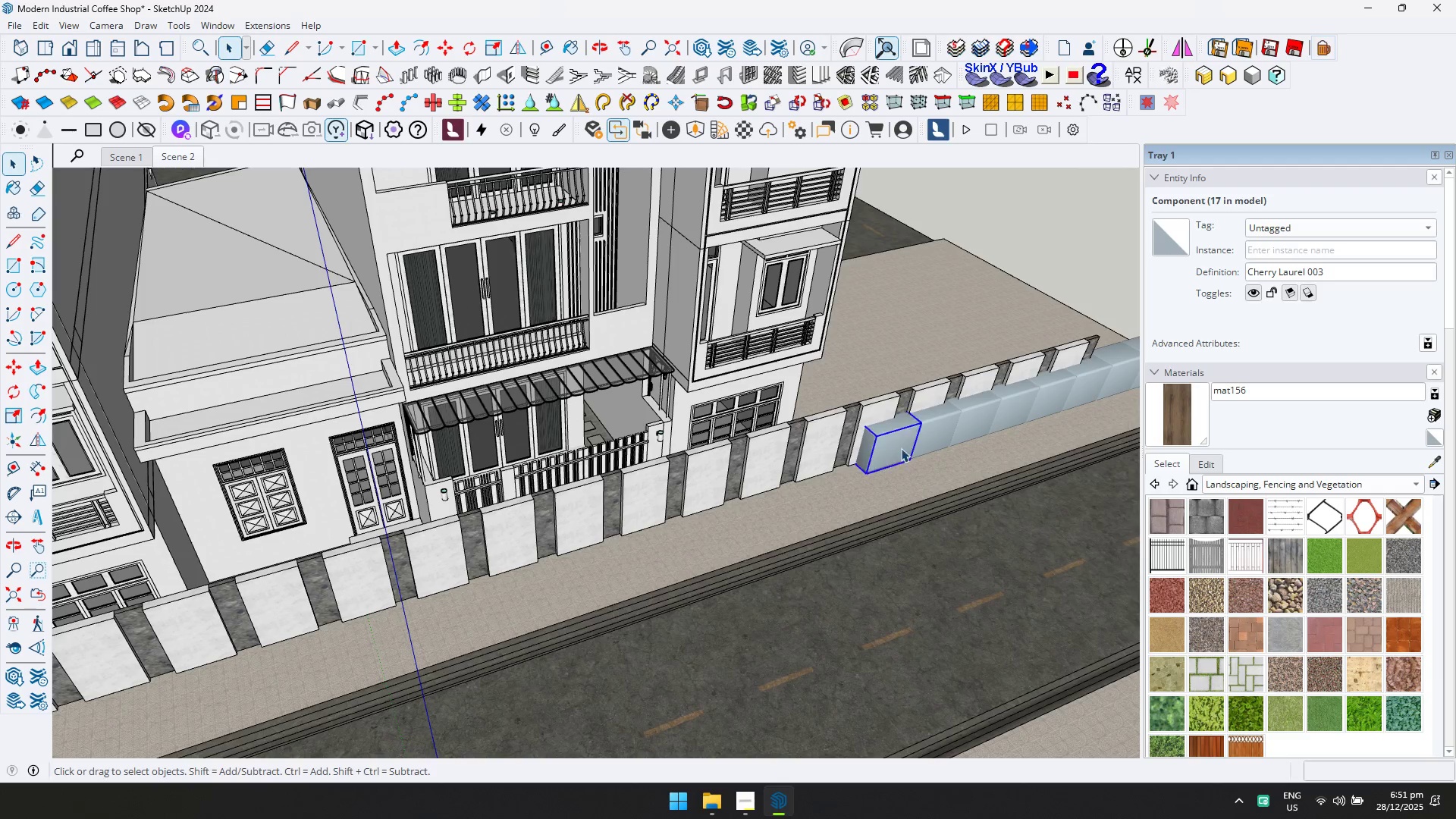 
key(Delete)
 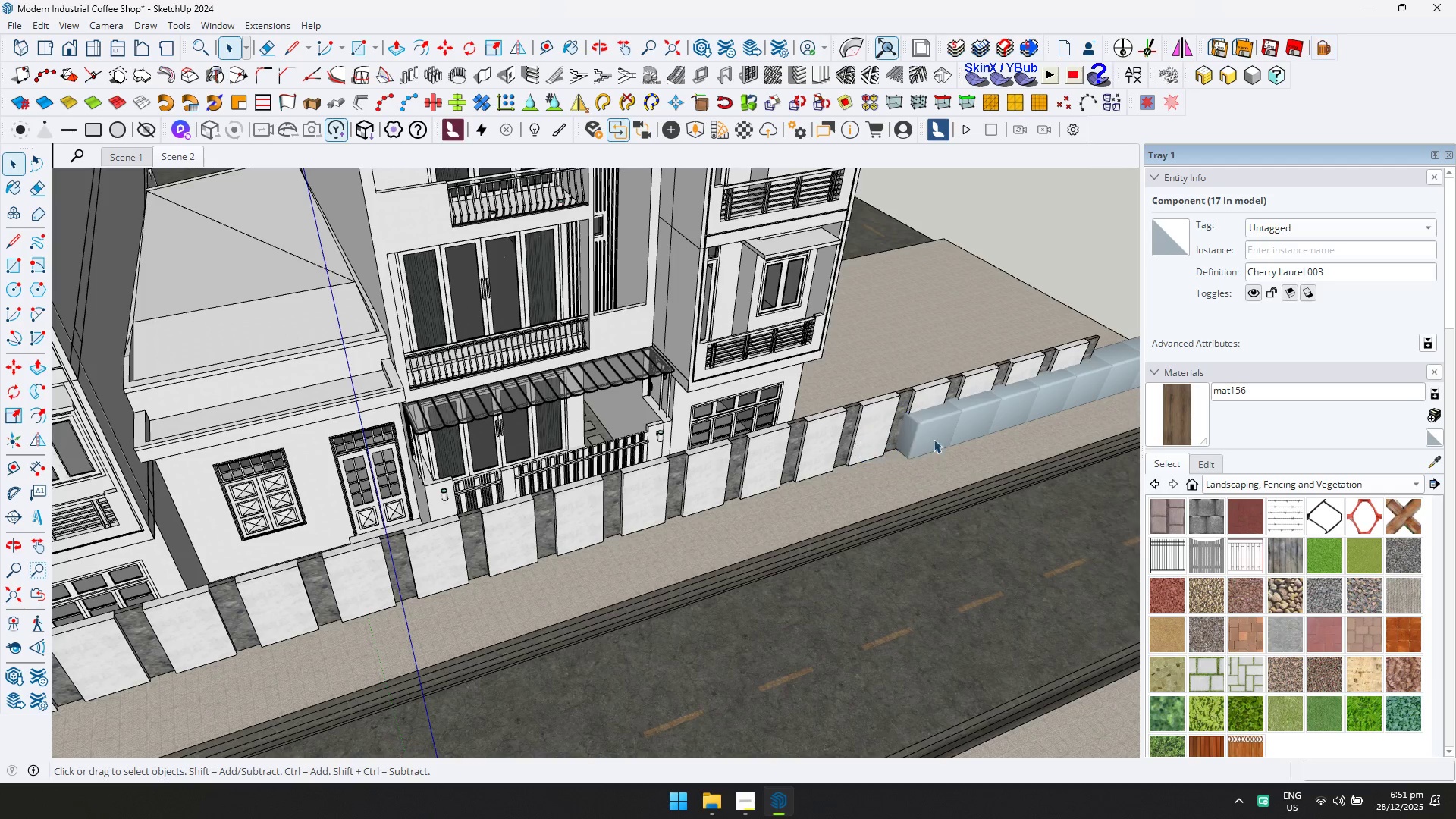 
key(N)
 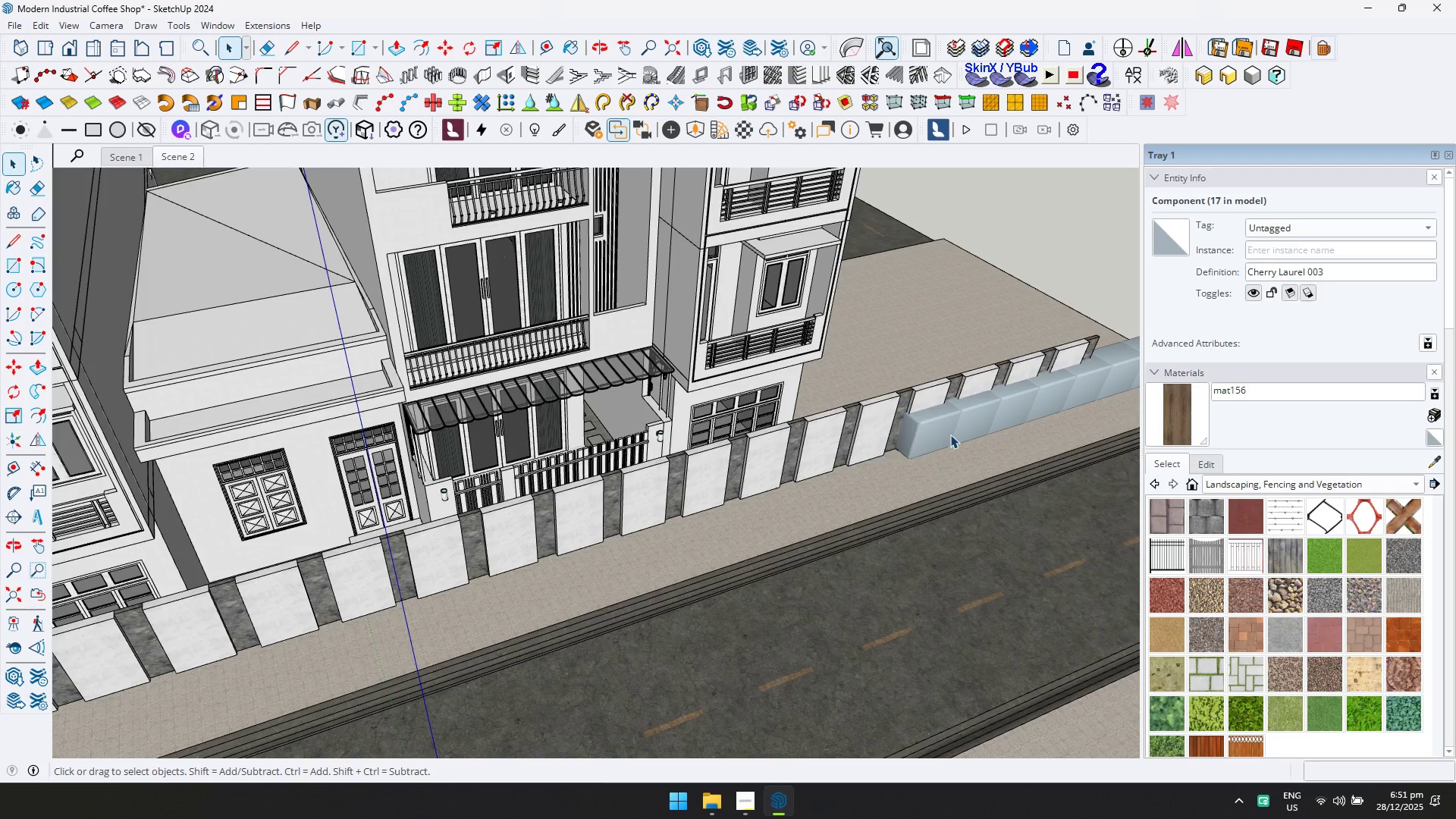 
triple_click([950, 435])
 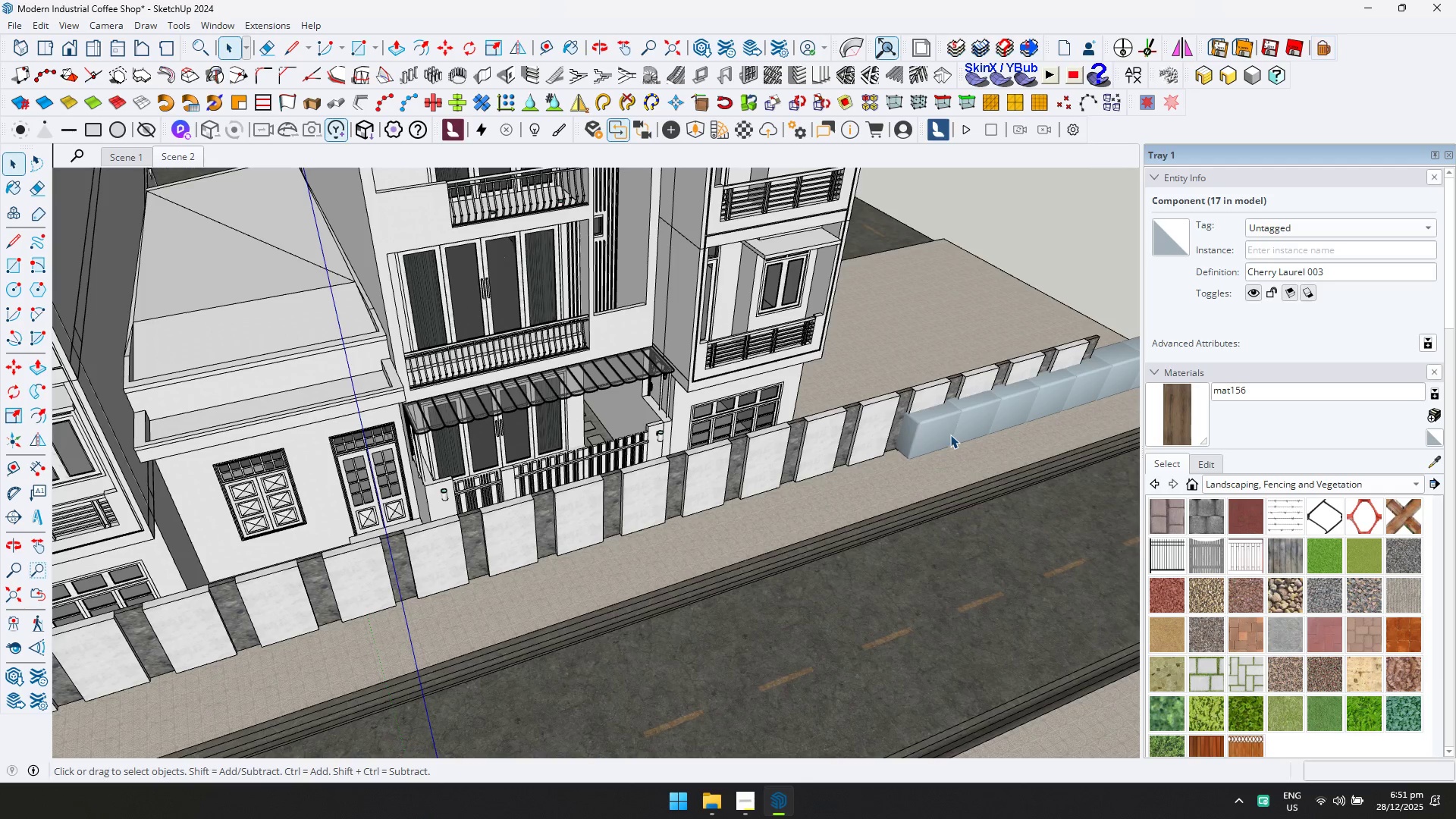 
key(Delete)
 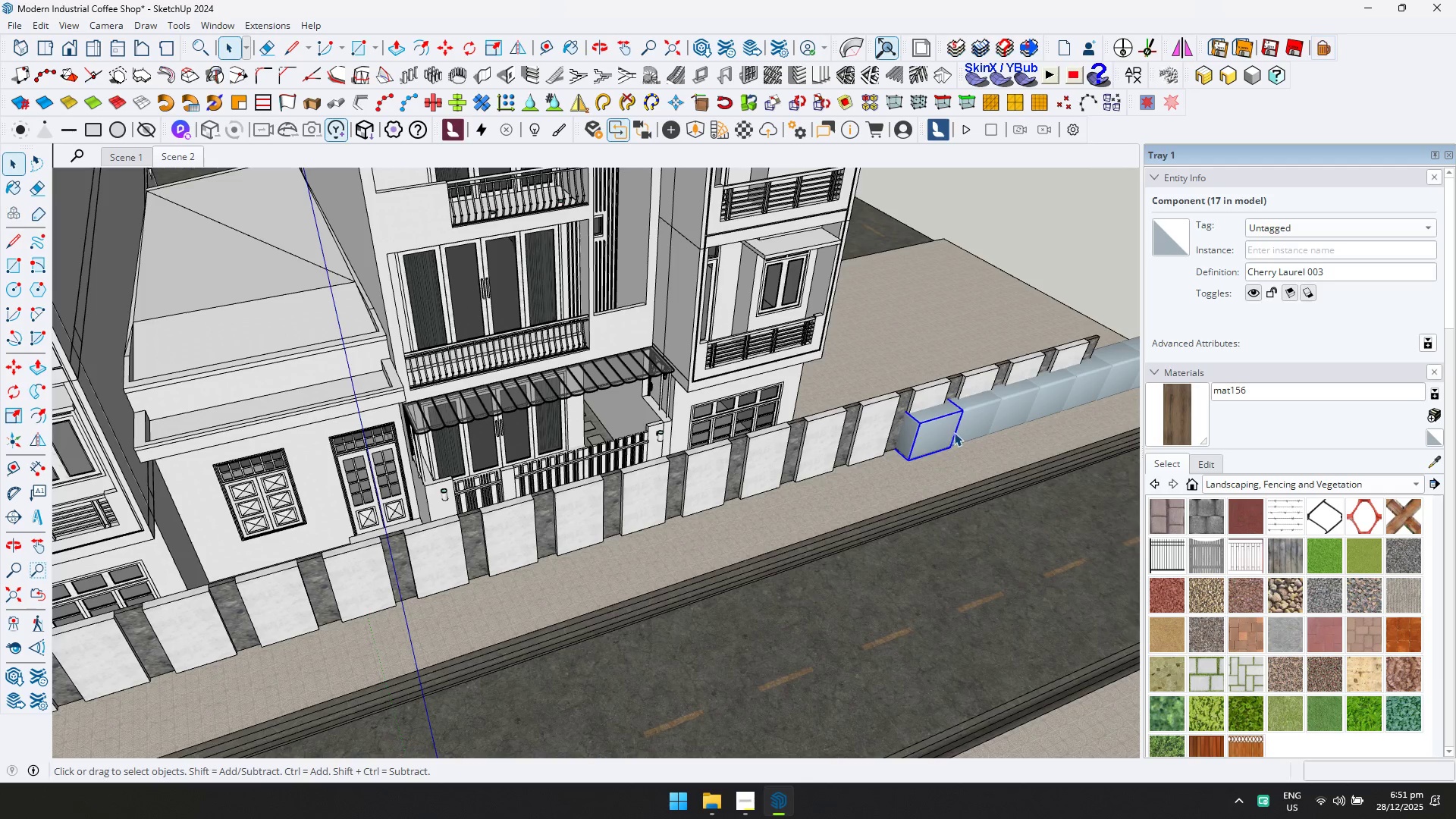 
key(N)
 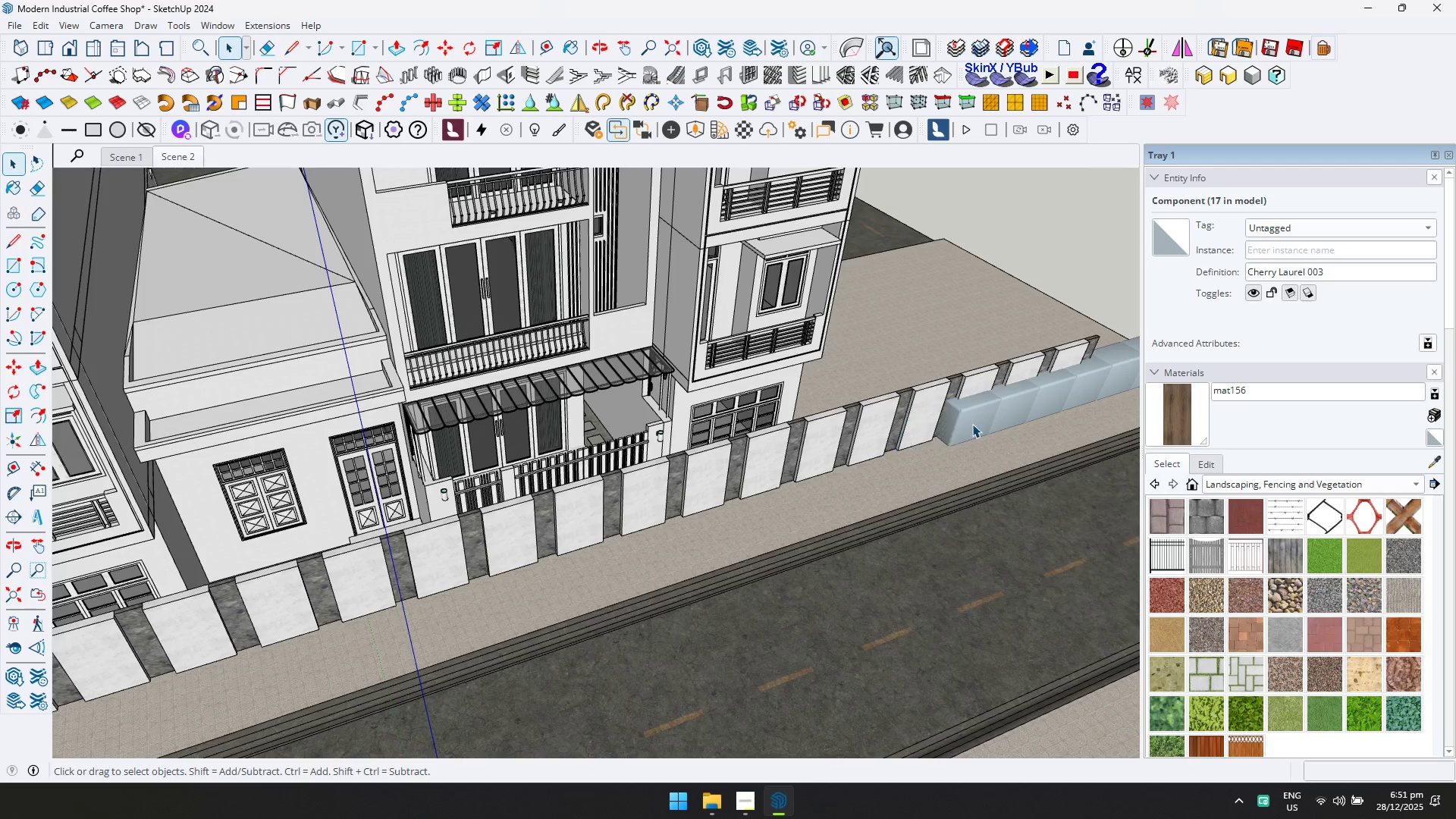 
triple_click([975, 422])
 